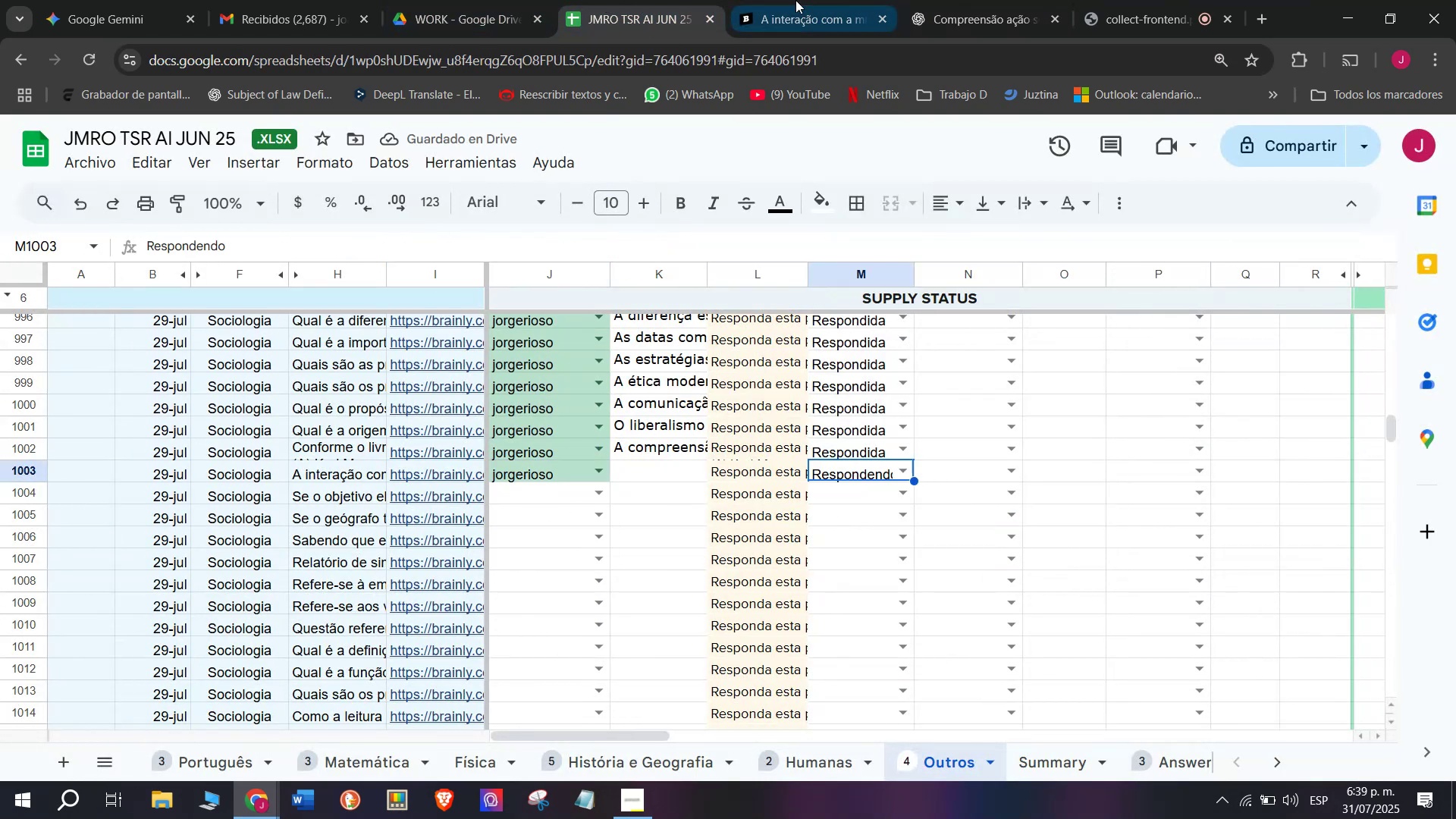 
left_click([839, 0])
 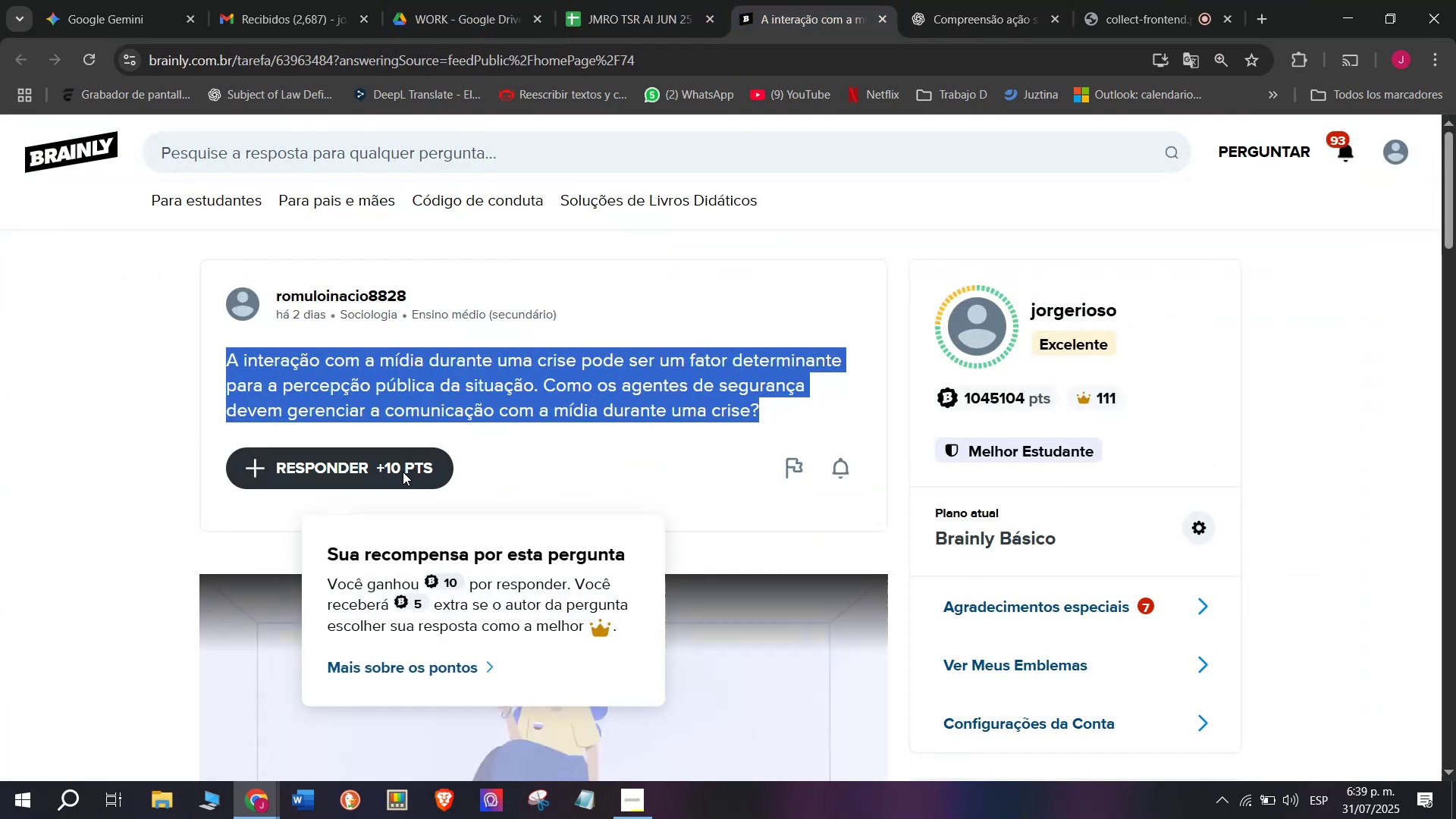 
left_click_drag(start_coordinate=[749, 428], to_coordinate=[557, 259])
 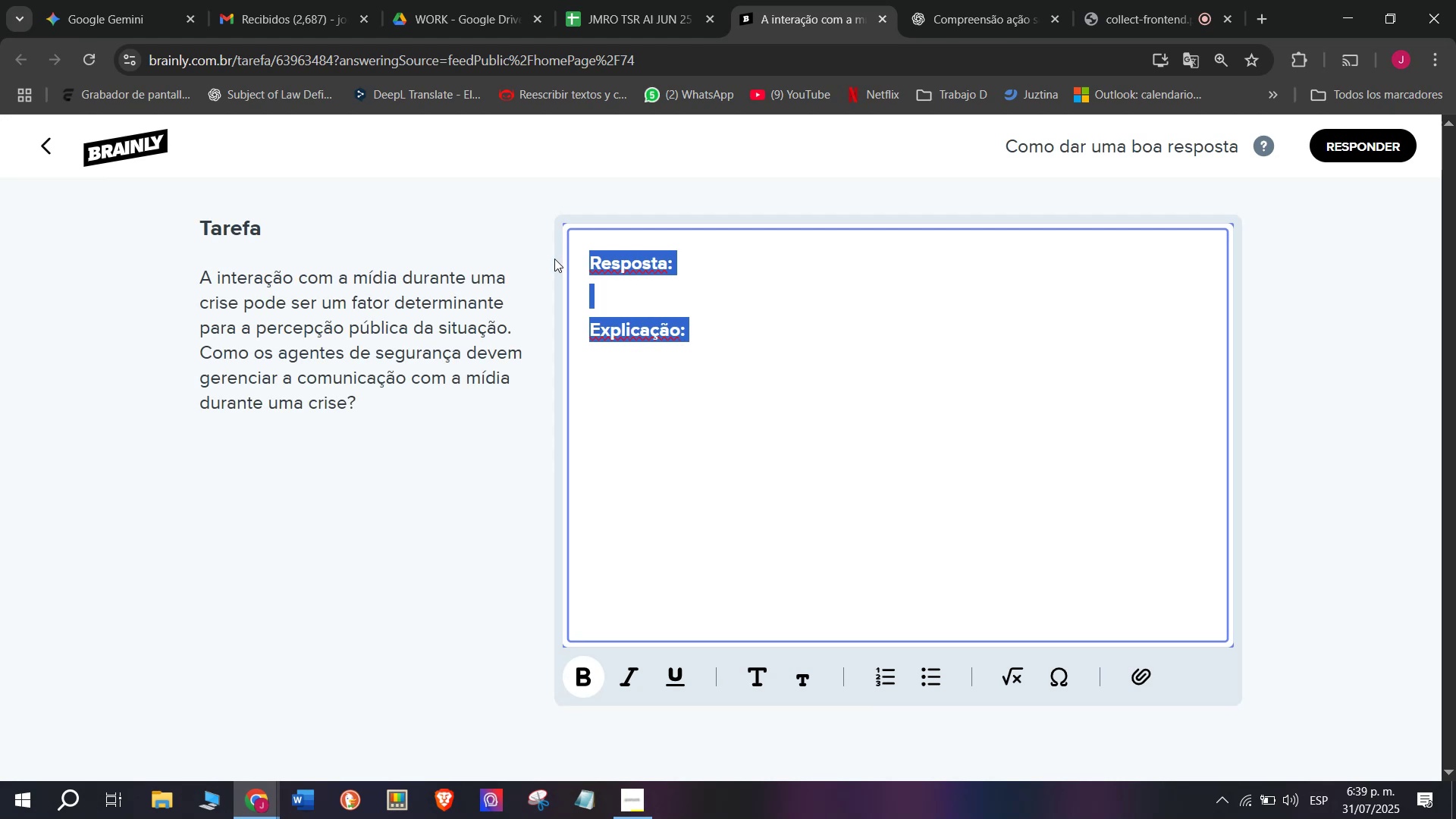 
key(Meta+V)
 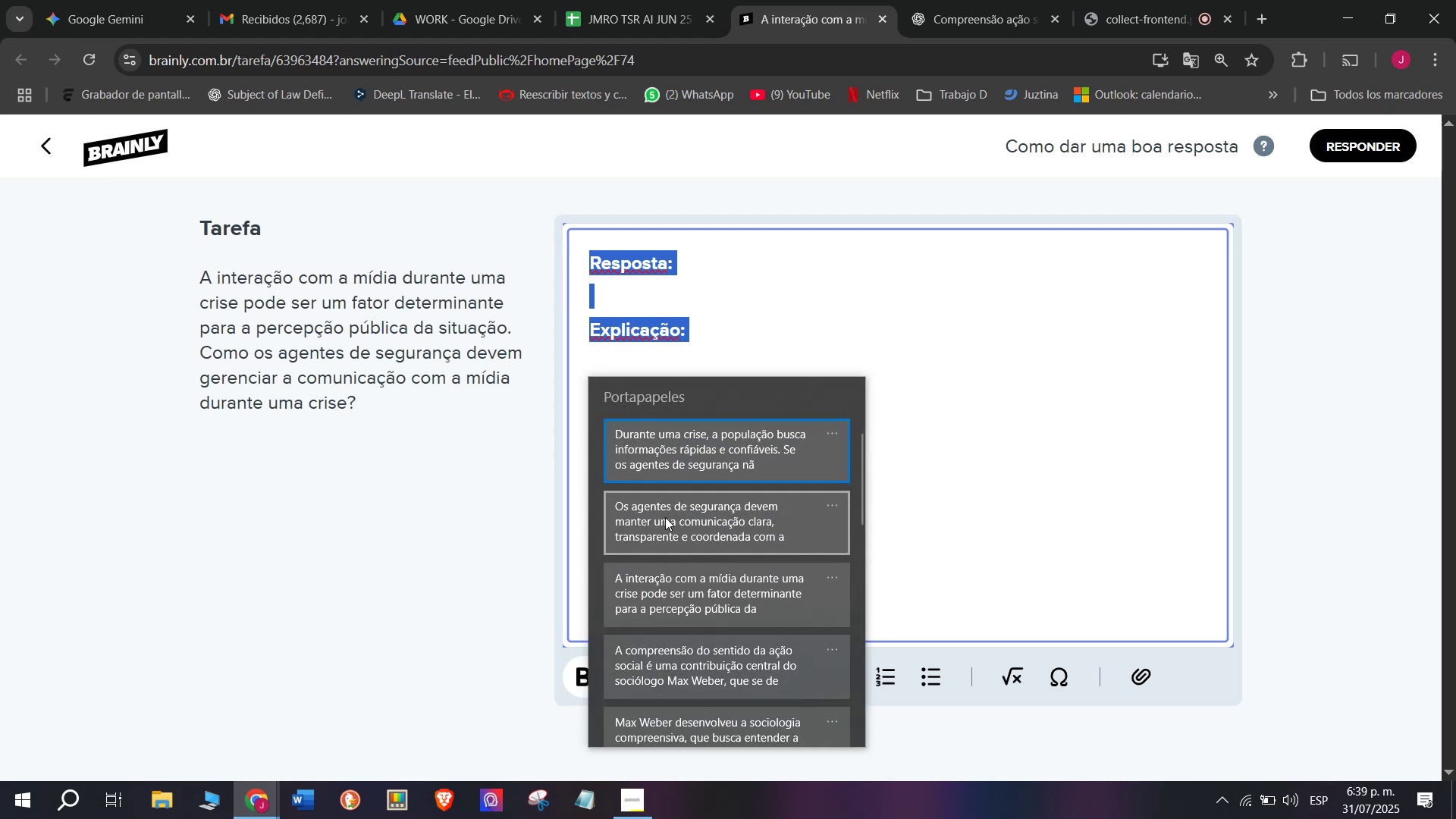 
left_click([667, 521])
 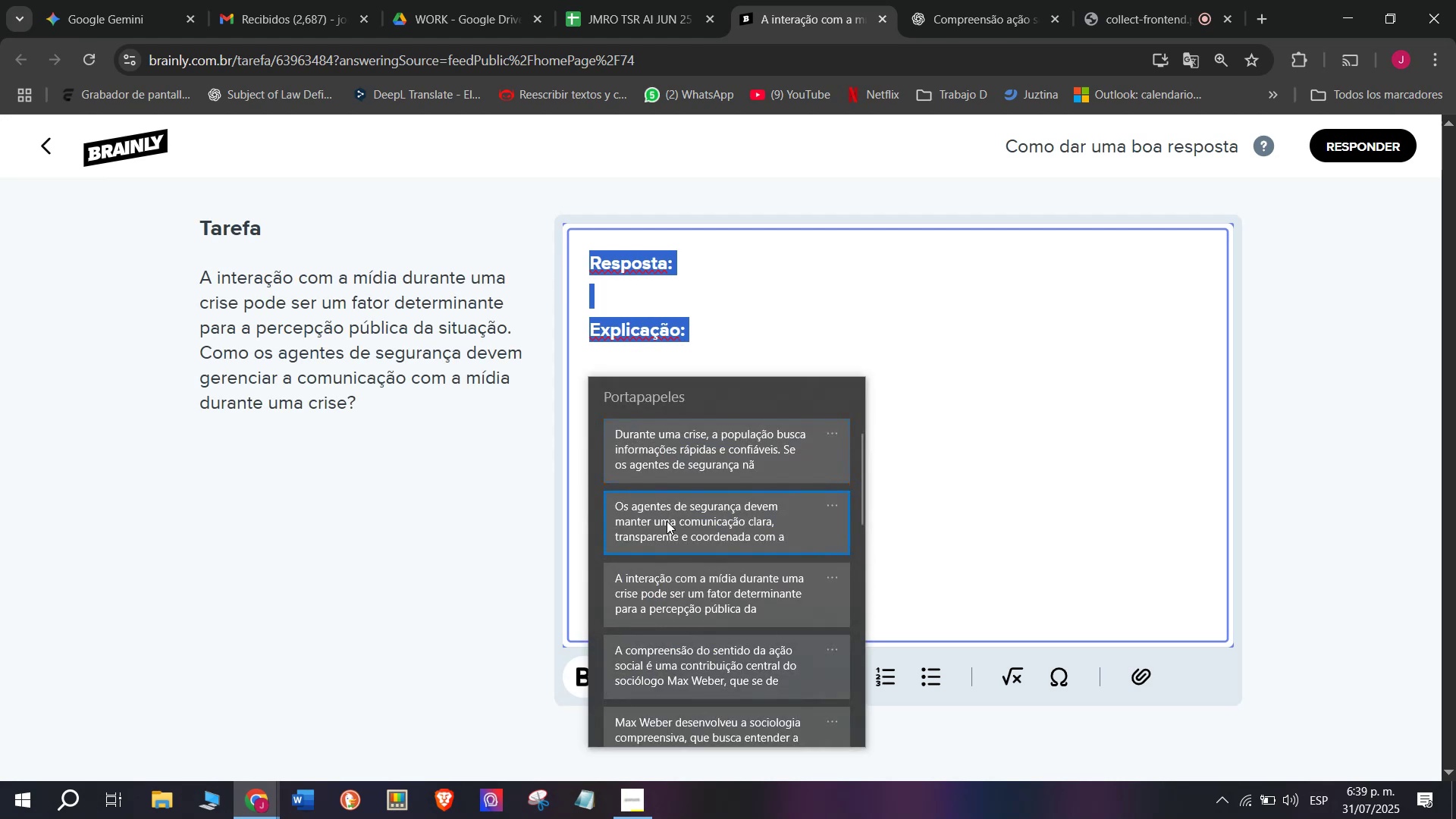 
key(Control+ControlLeft)
 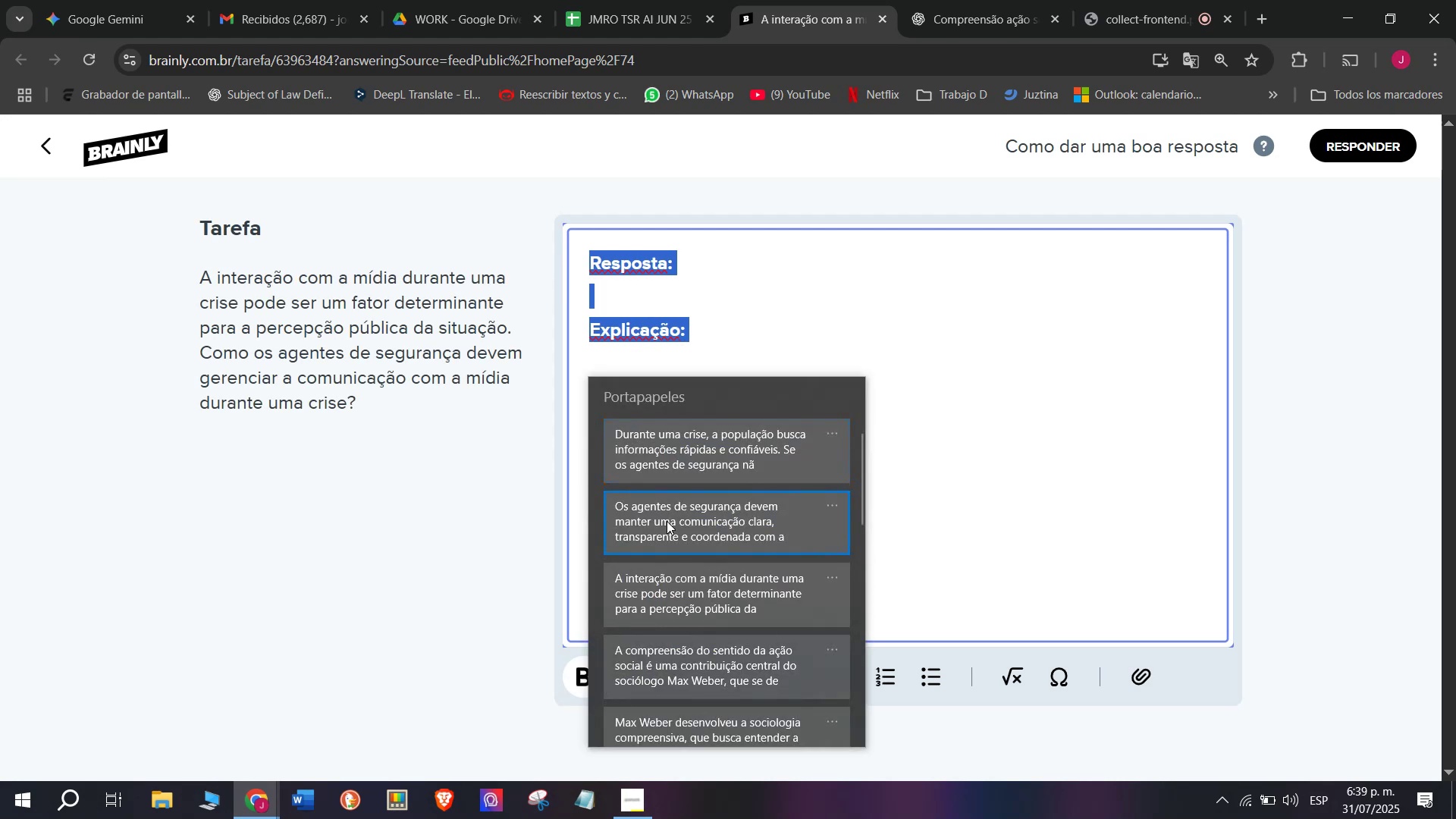 
key(Control+V)
 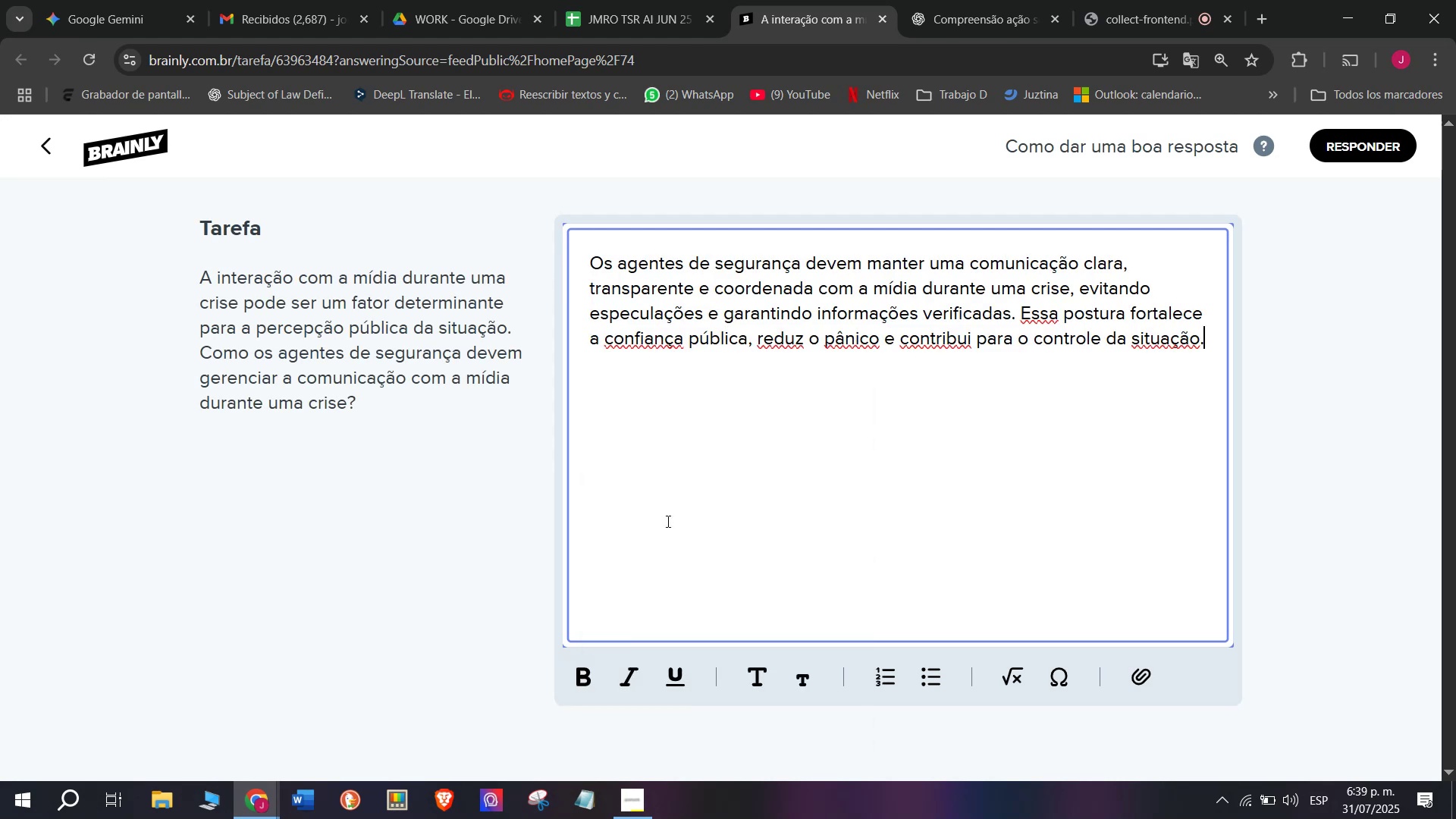 
key(Enter)
 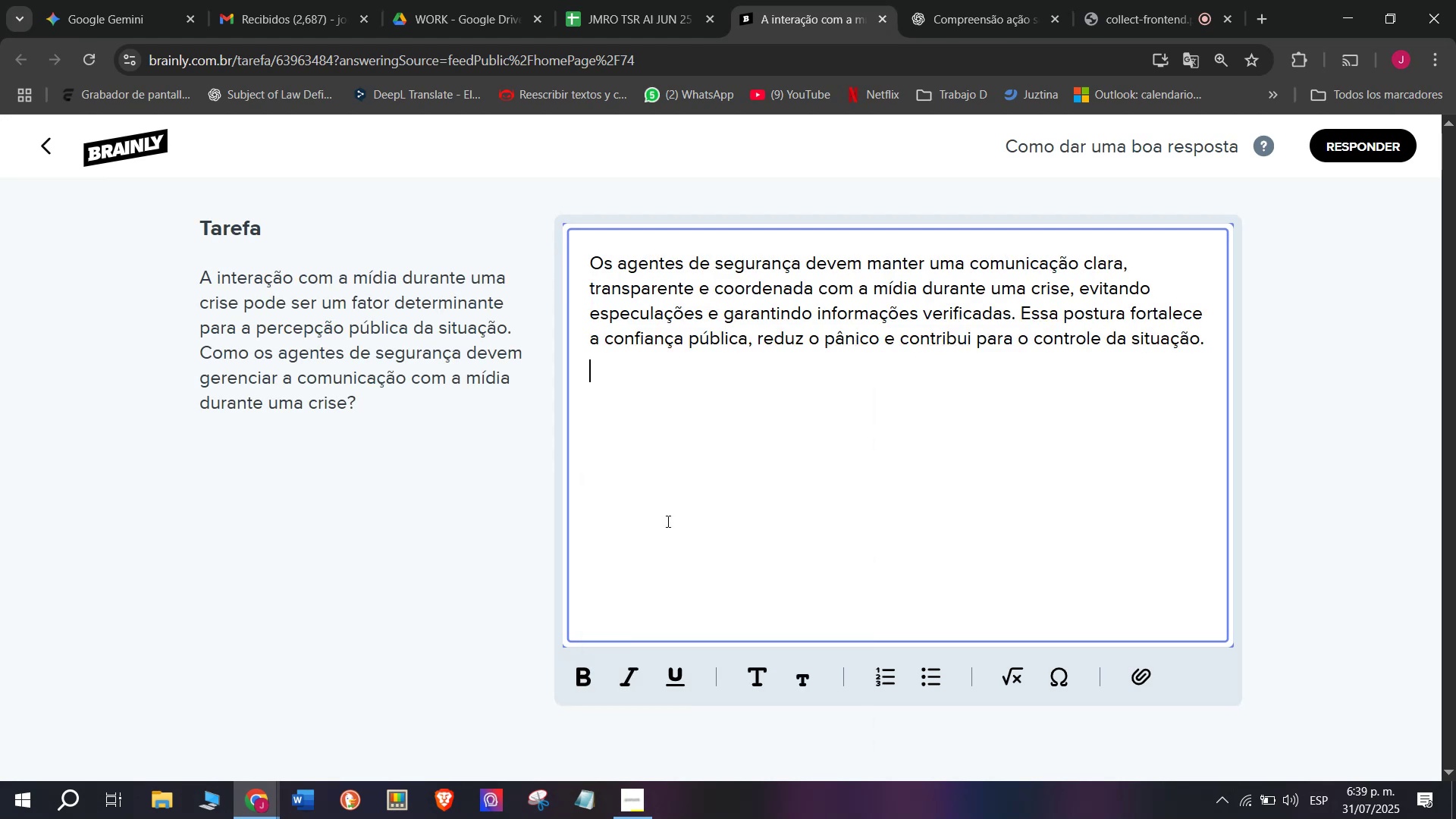 
key(Enter)
 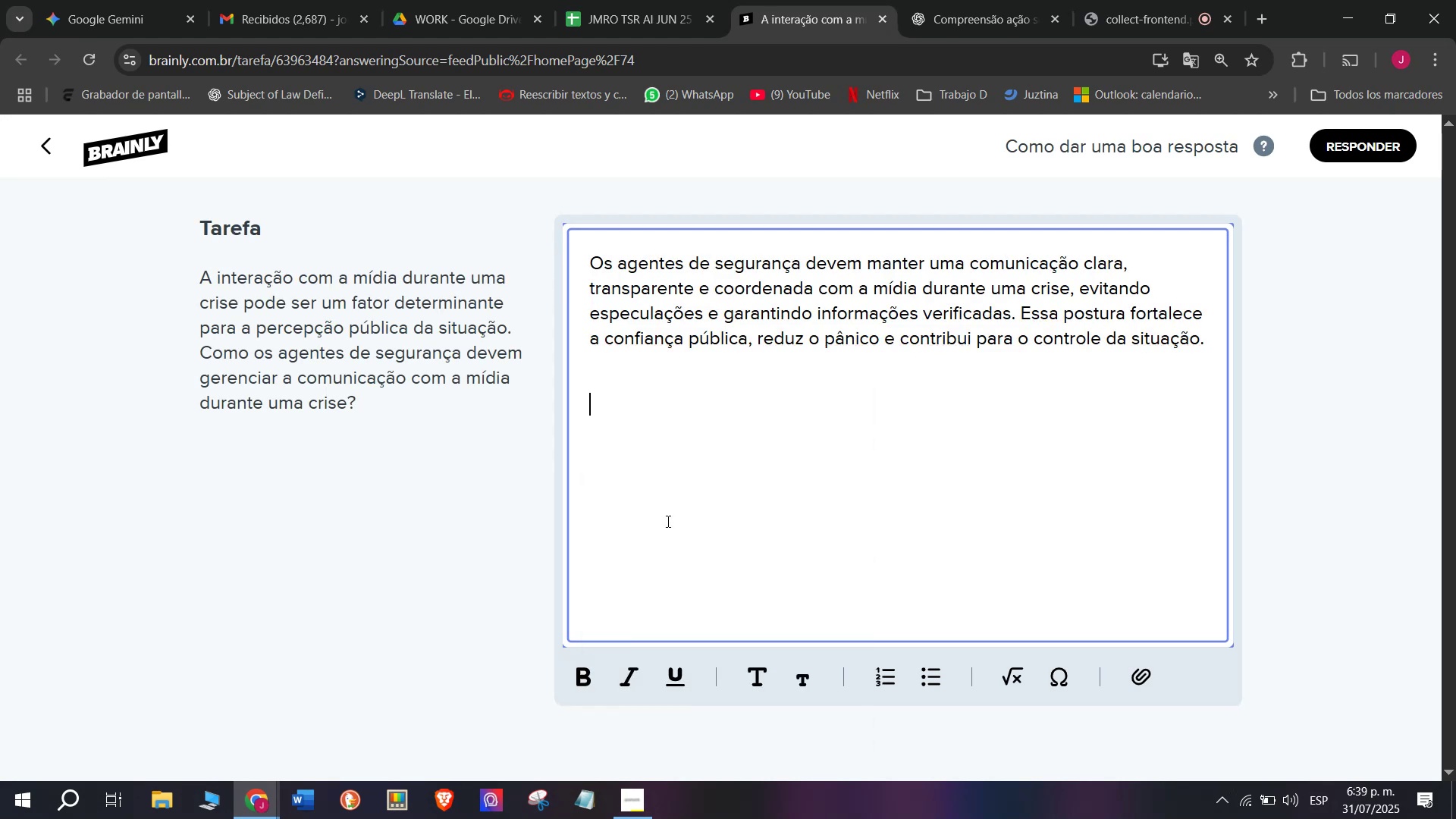 
key(Meta+V)
 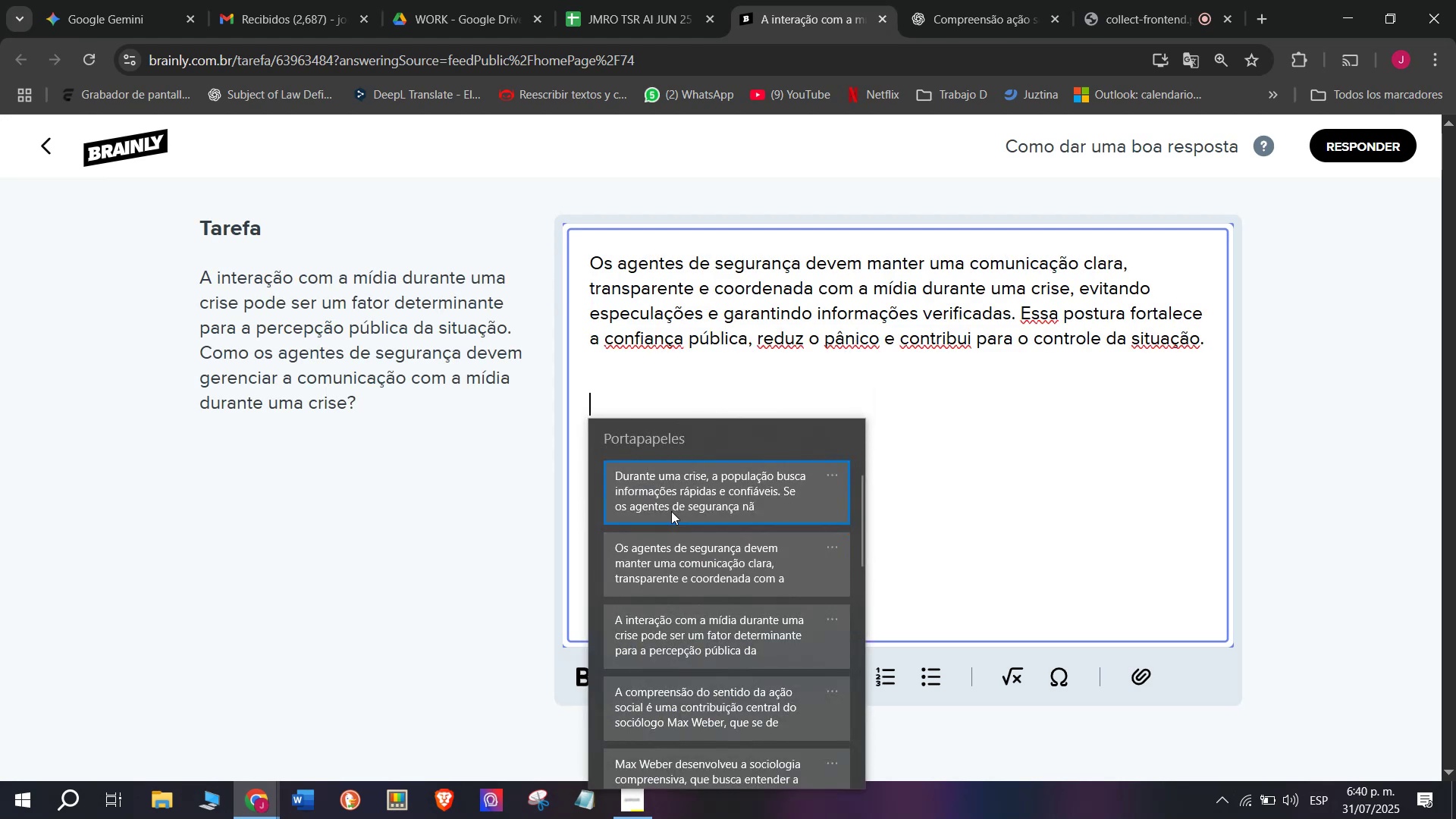 
key(Control+ControlLeft)
 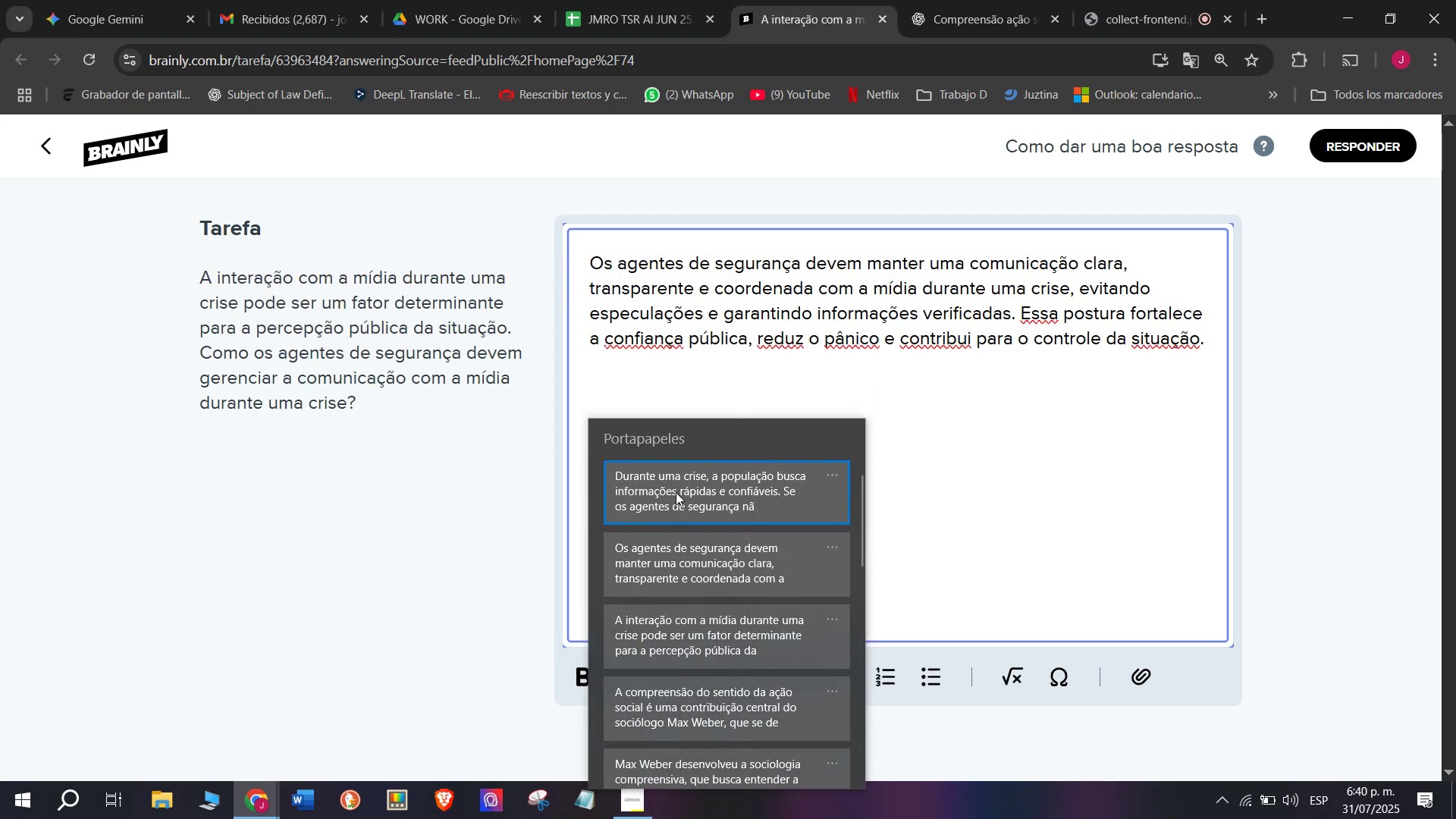 
key(Control+V)
 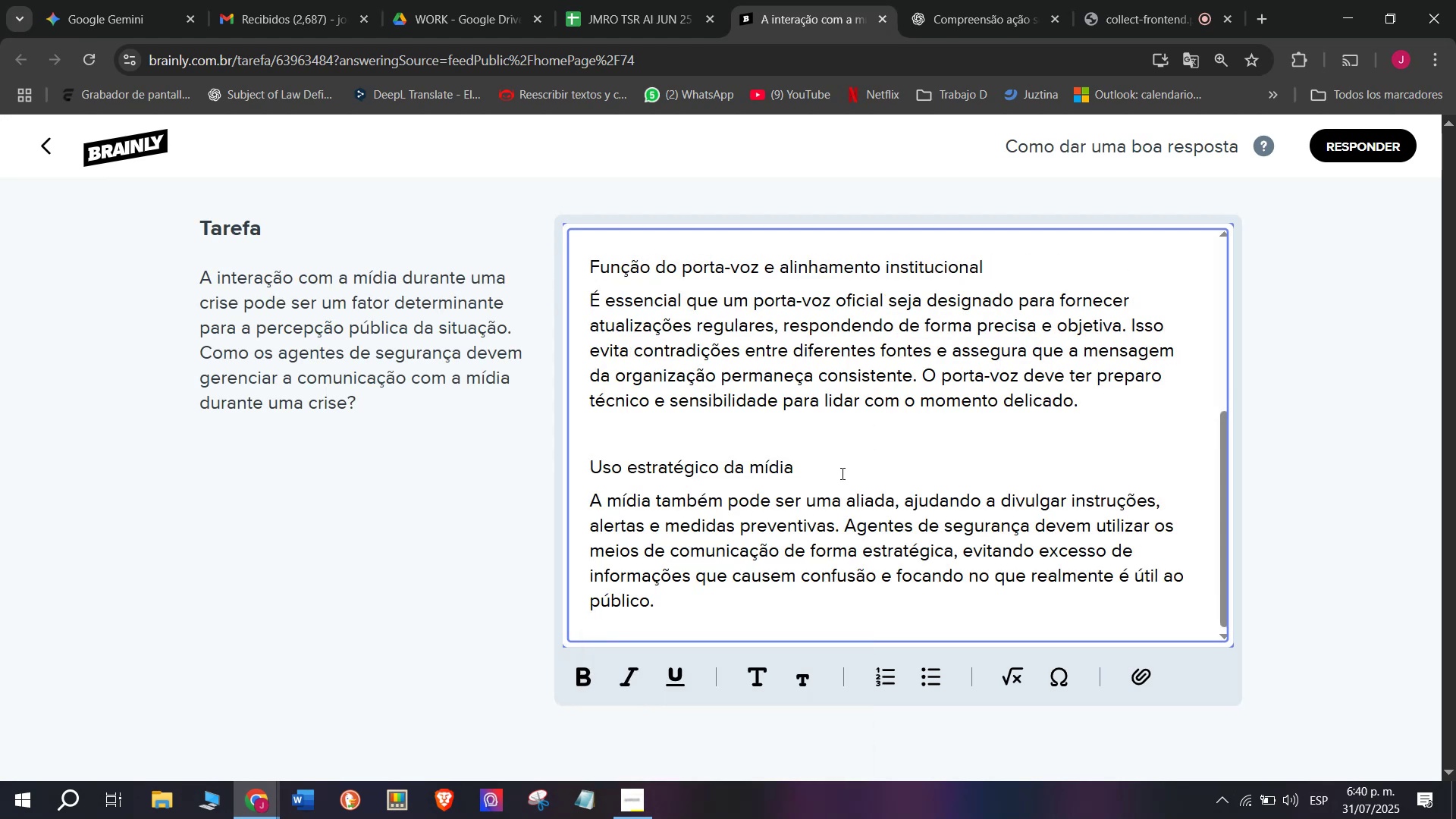 
left_click_drag(start_coordinate=[832, 463], to_coordinate=[531, 455])
 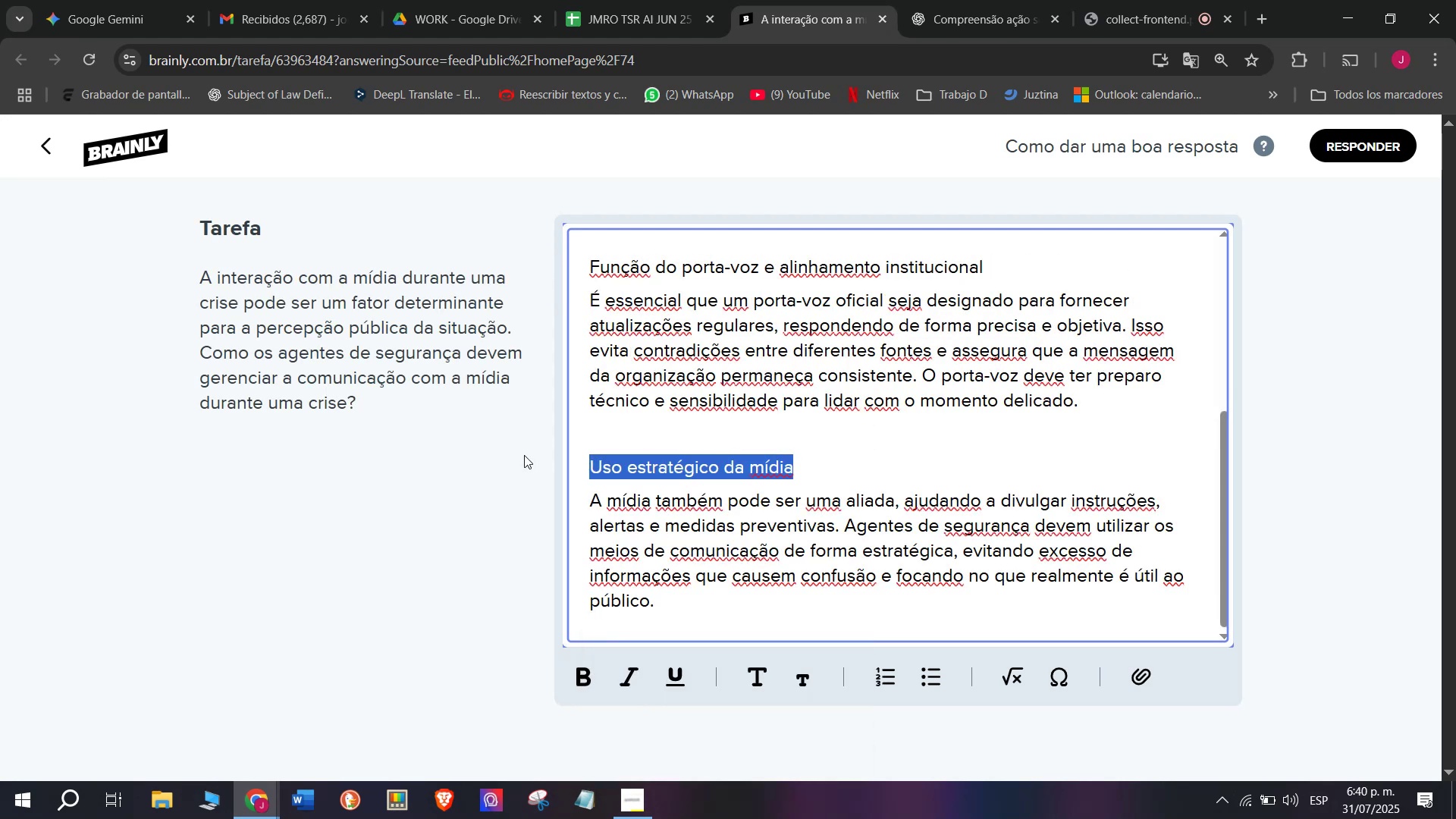 
key(Backspace)
 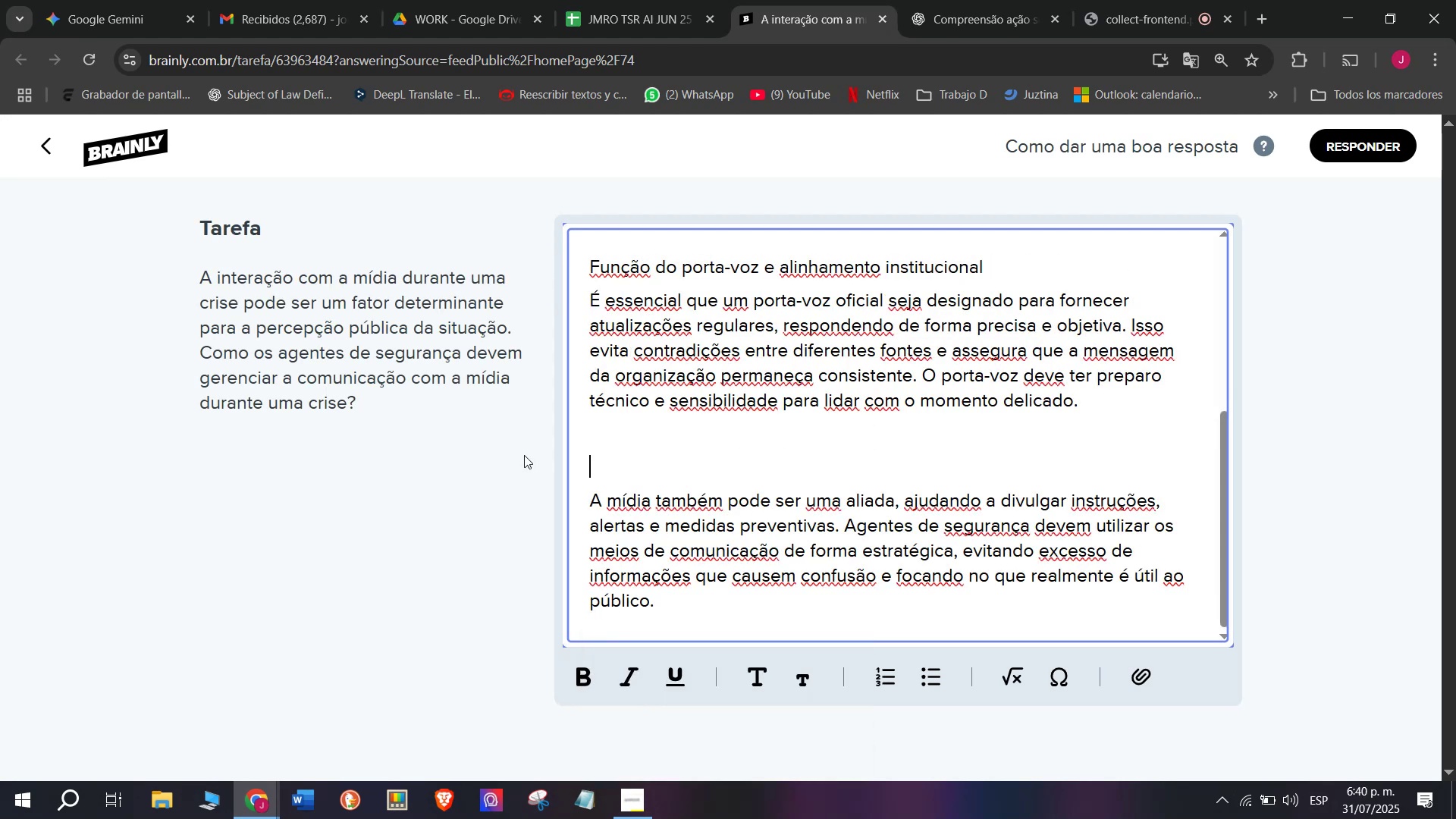 
key(Backspace)
 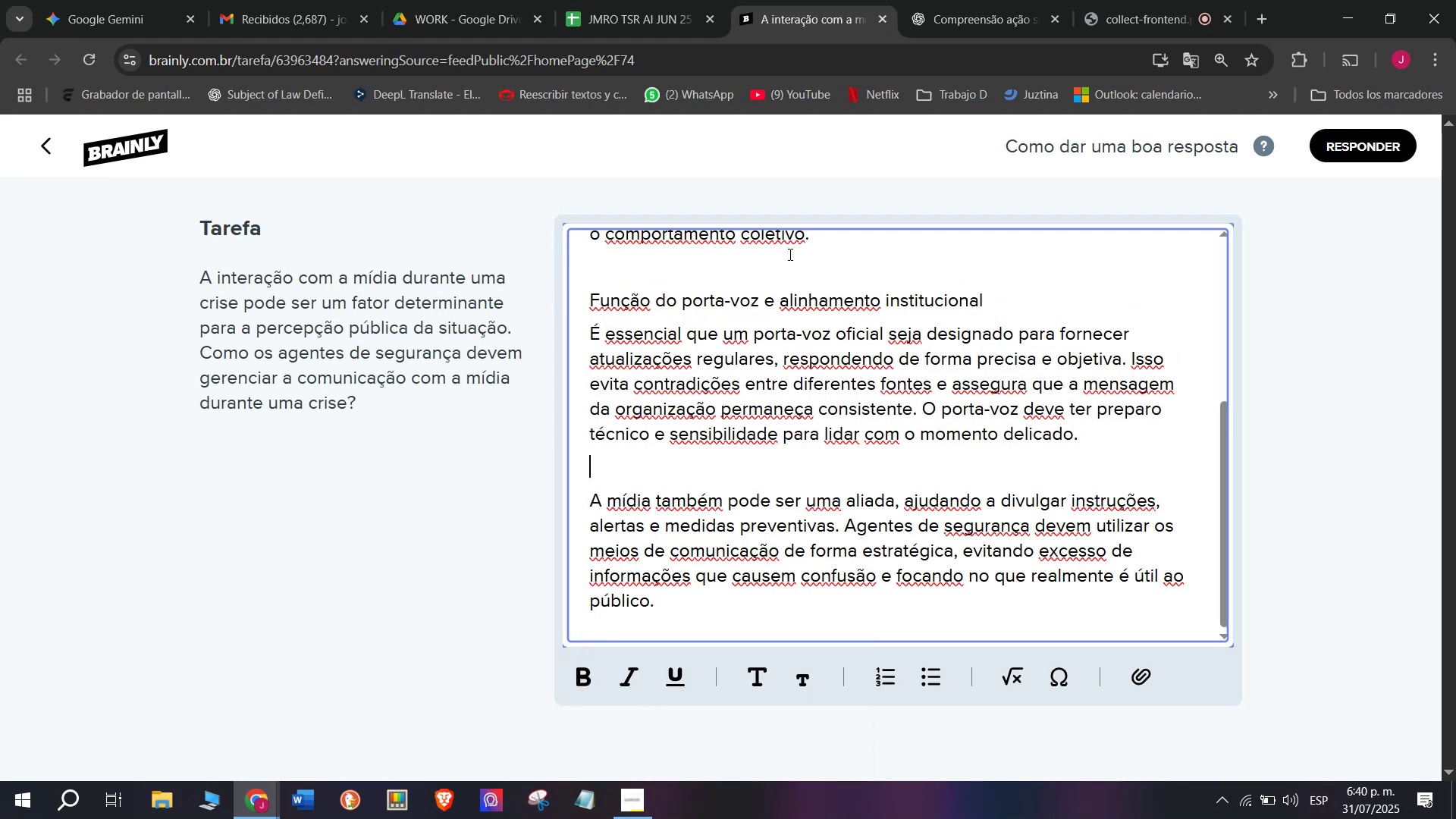 
scroll: coordinate [789, 349], scroll_direction: none, amount: 0.0
 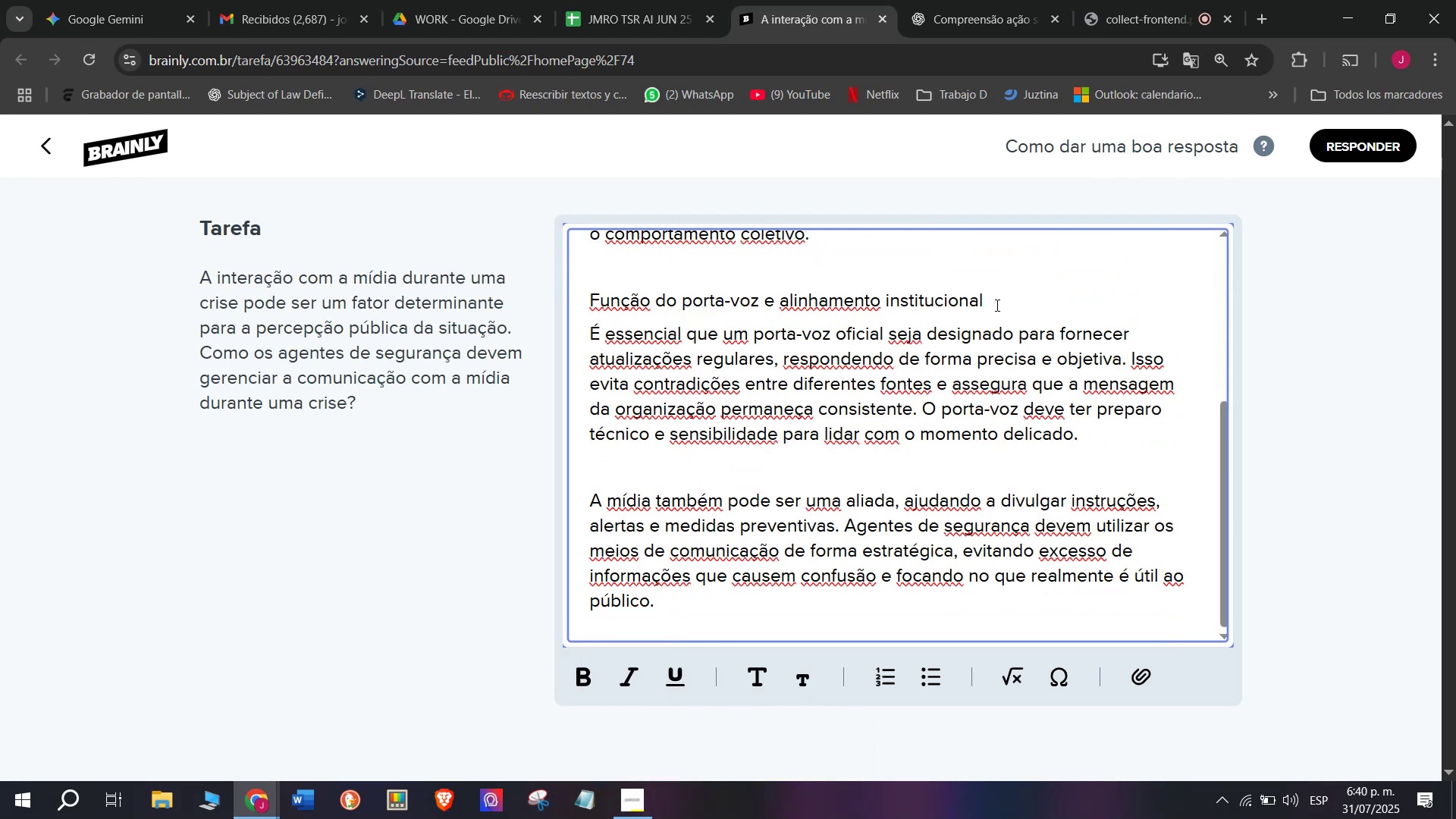 
left_click_drag(start_coordinate=[996, 303], to_coordinate=[577, 290])
 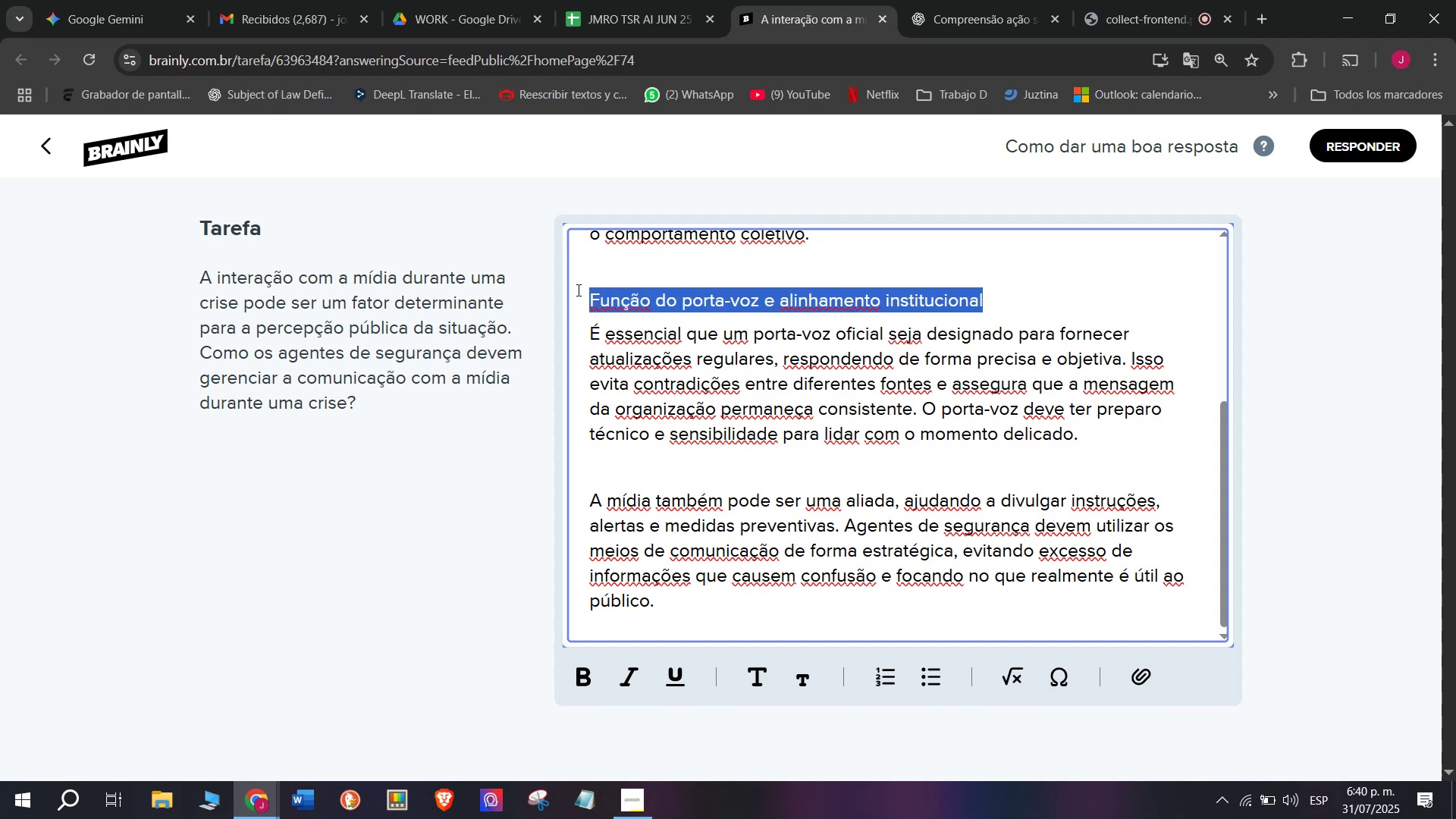 
key(Backspace)
 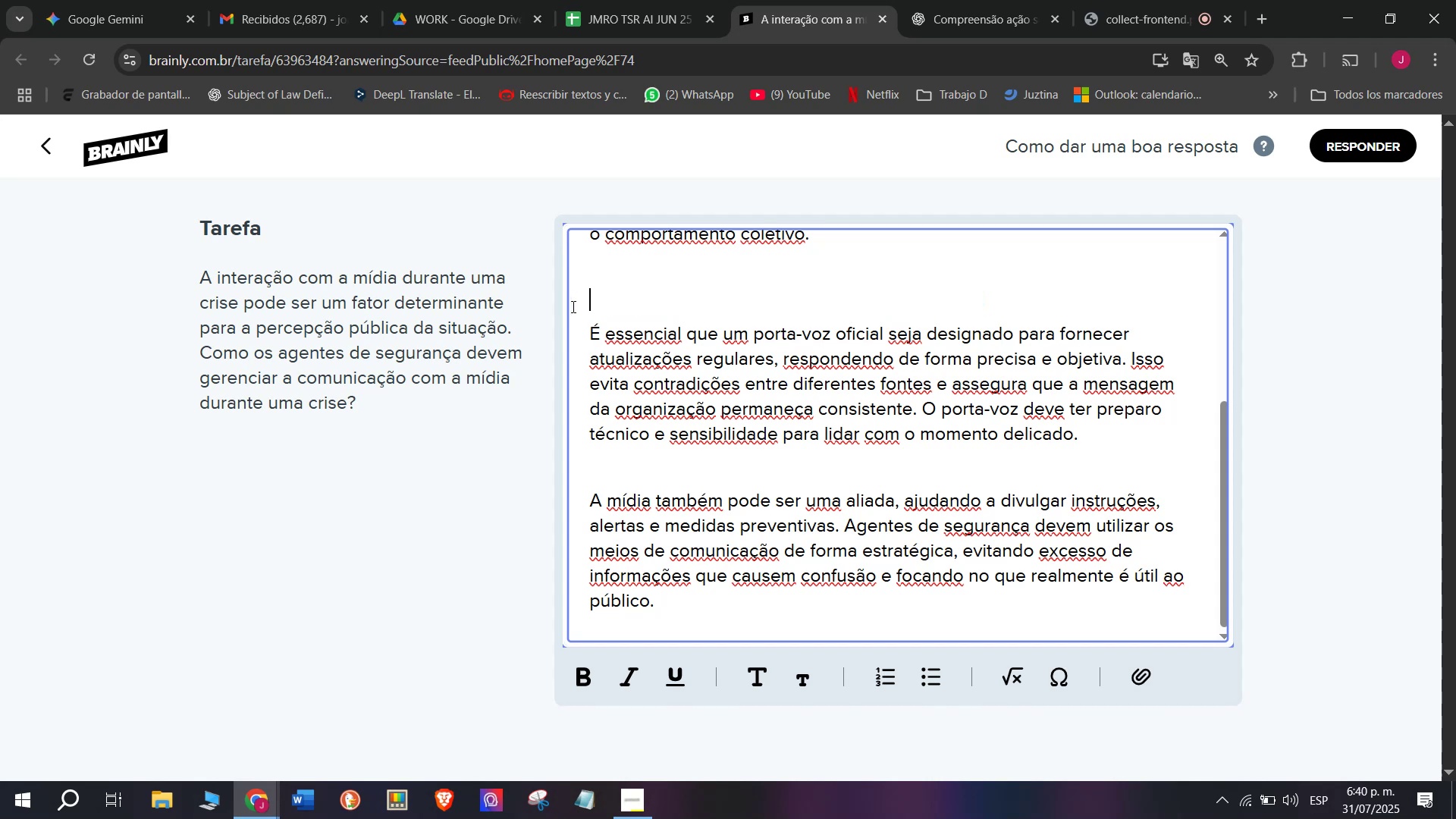 
key(Backspace)
 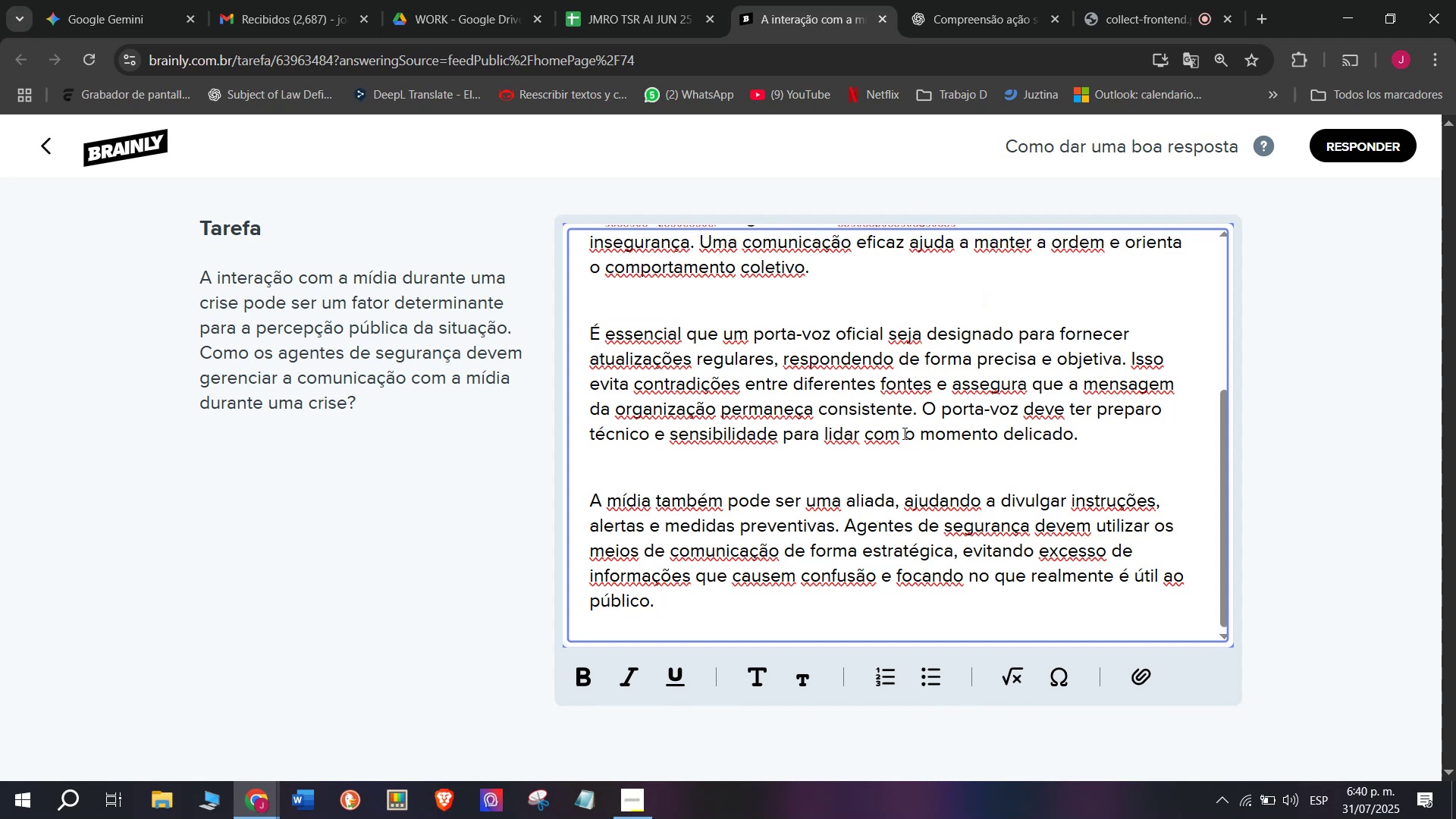 
scroll: coordinate [921, 450], scroll_direction: up, amount: 3.0
 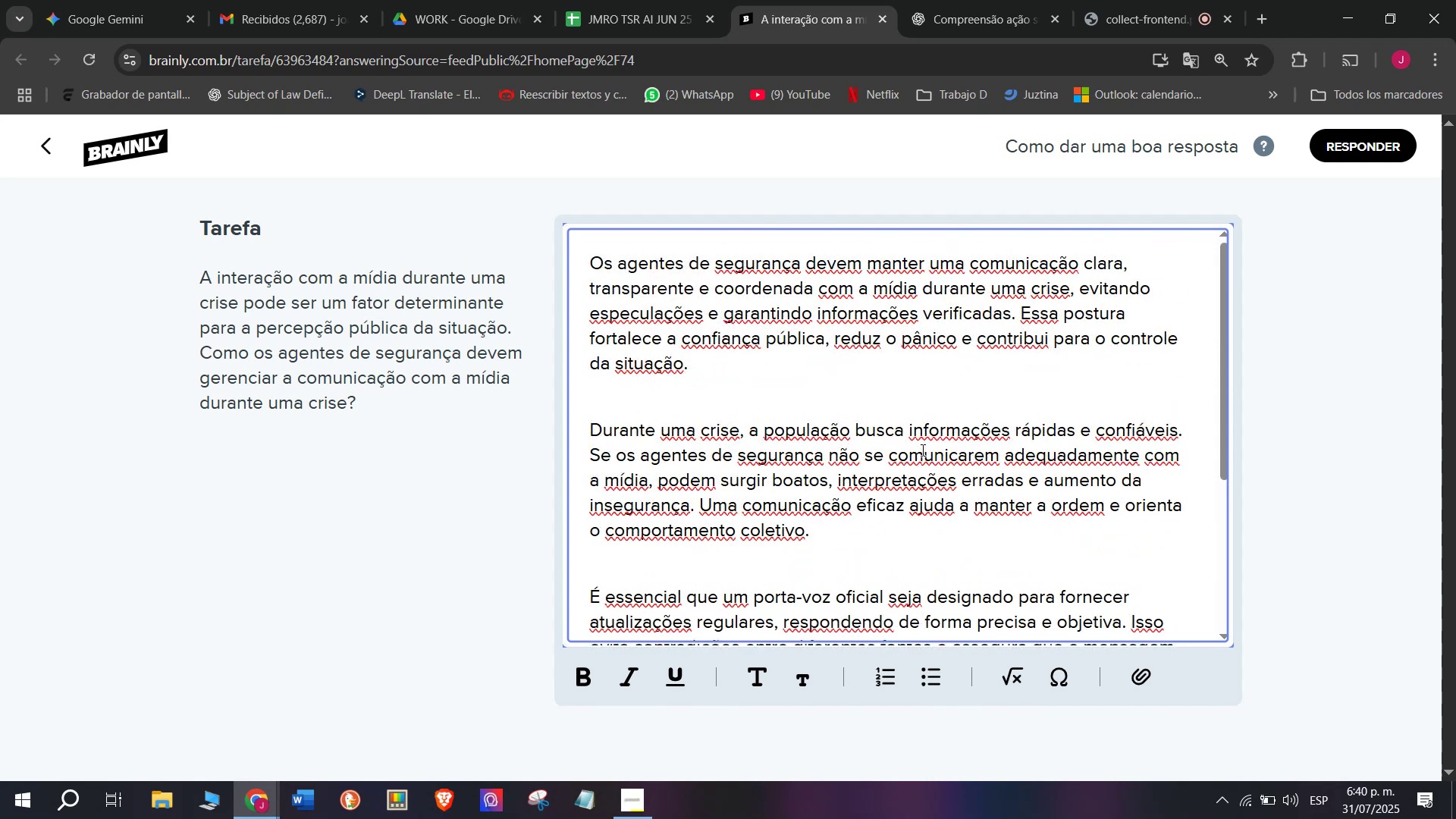 
scroll: coordinate [921, 450], scroll_direction: down, amount: 4.0
 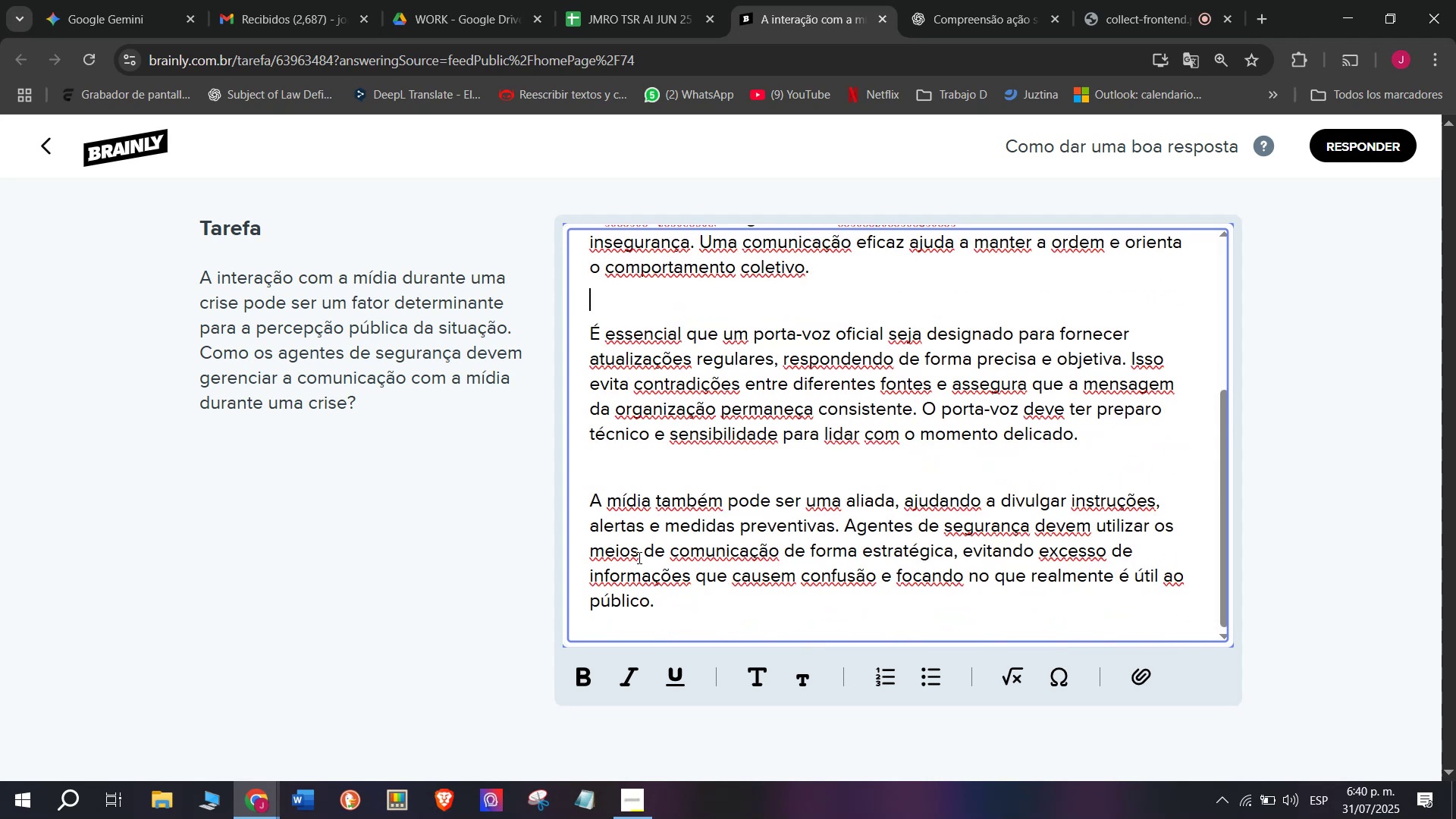 
left_click_drag(start_coordinate=[678, 607], to_coordinate=[476, 179])
 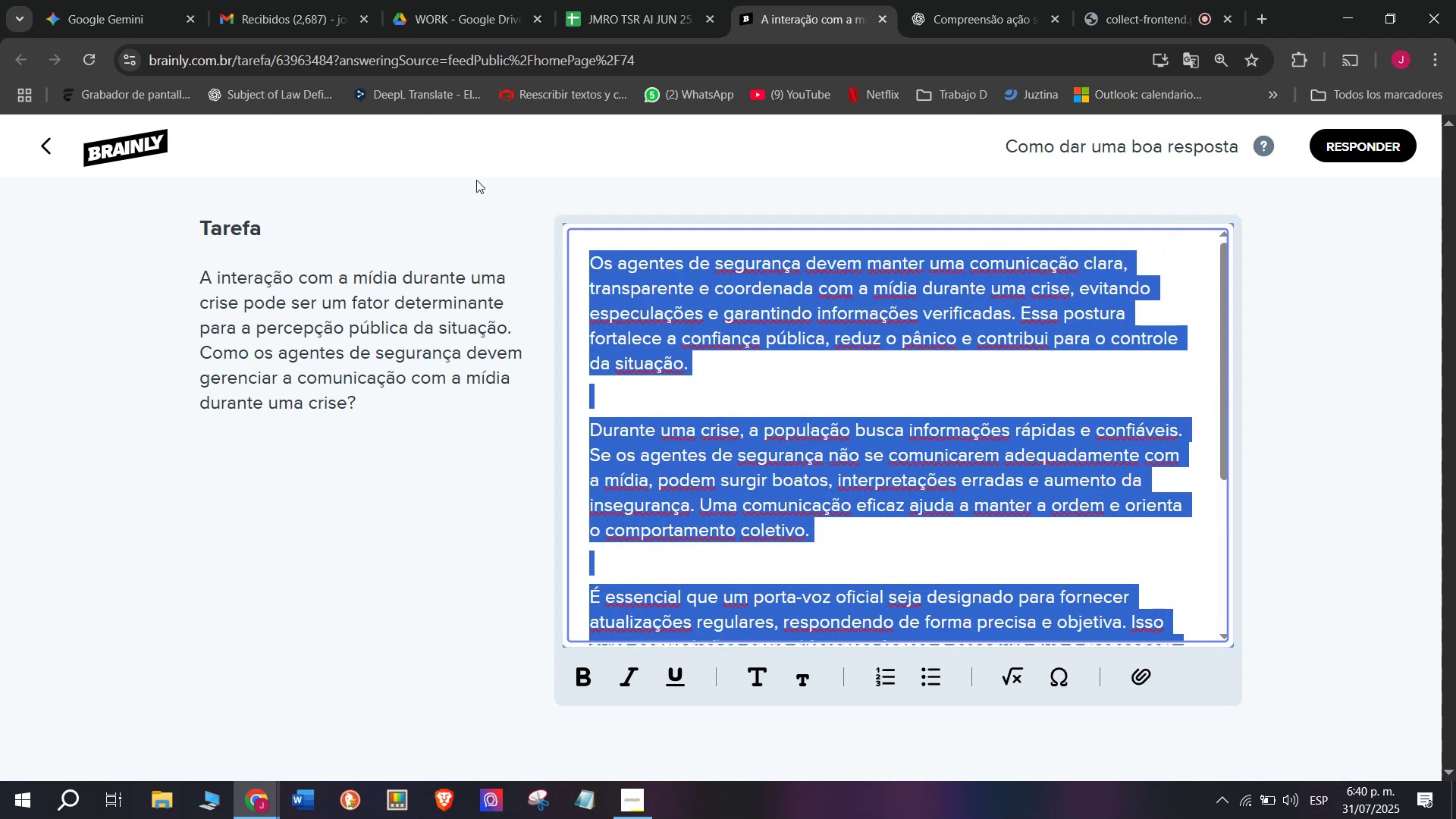 
key(Control+C)
 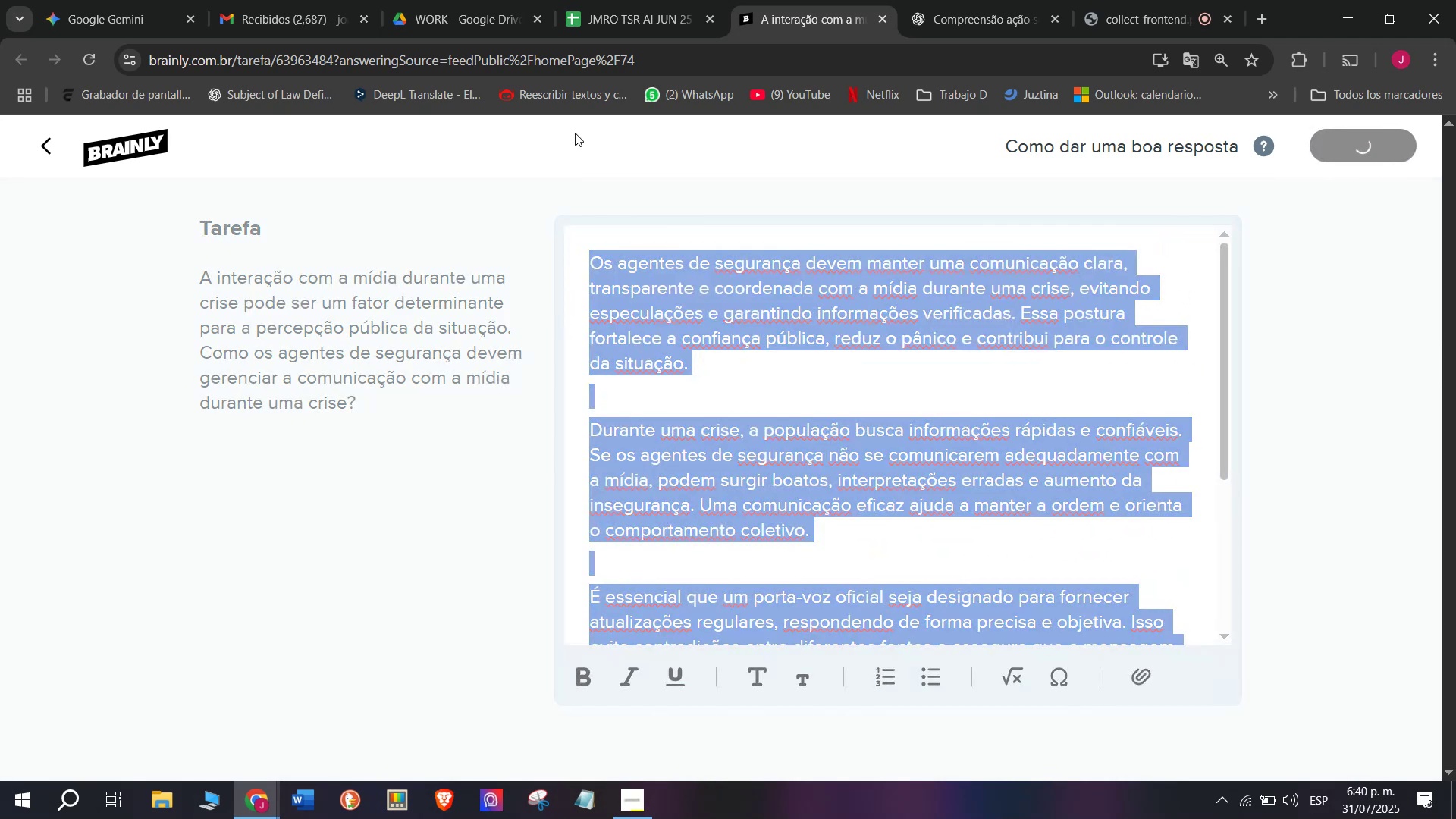 
left_click([605, 0])
 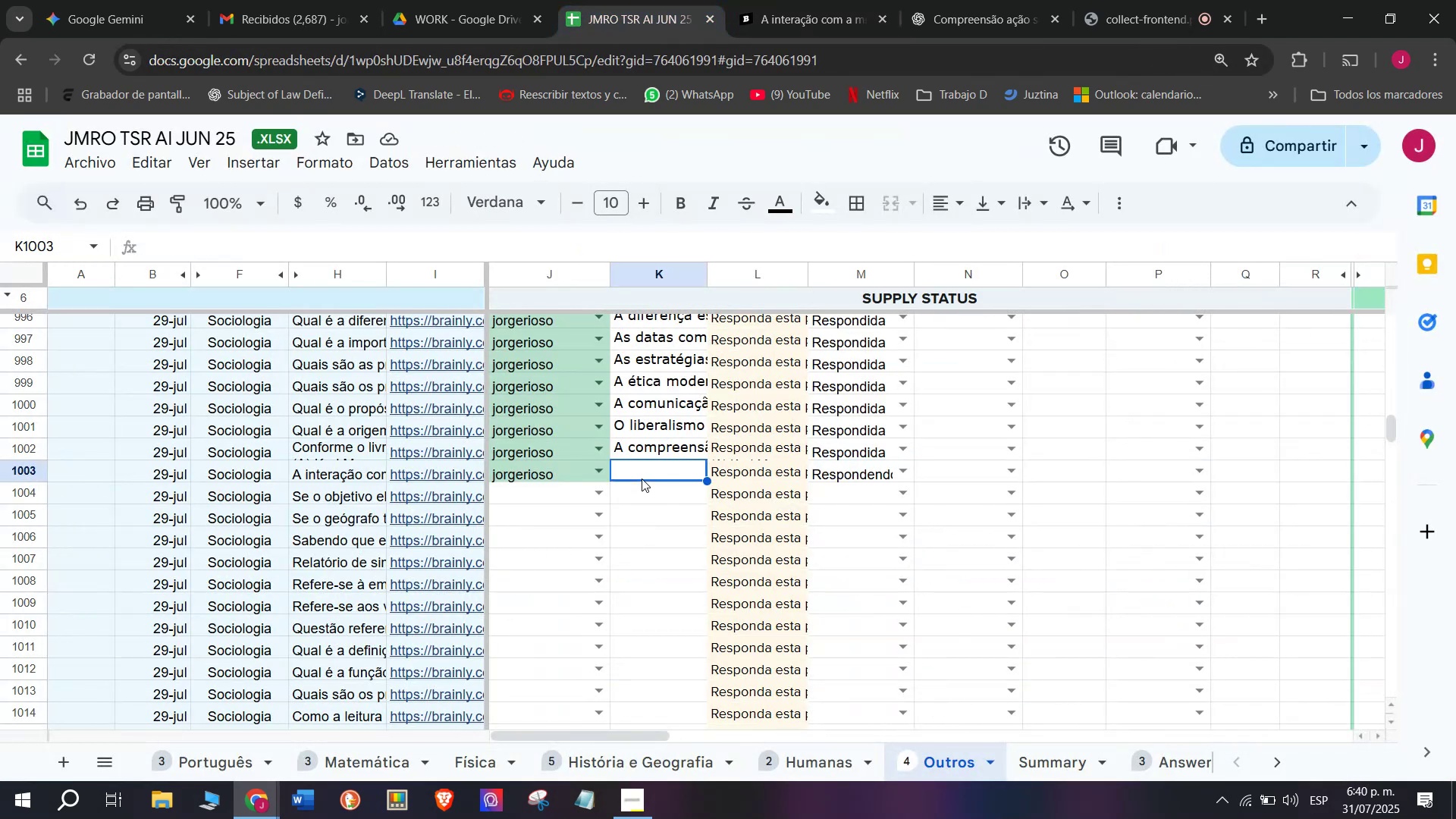 
double_click([657, 463])
 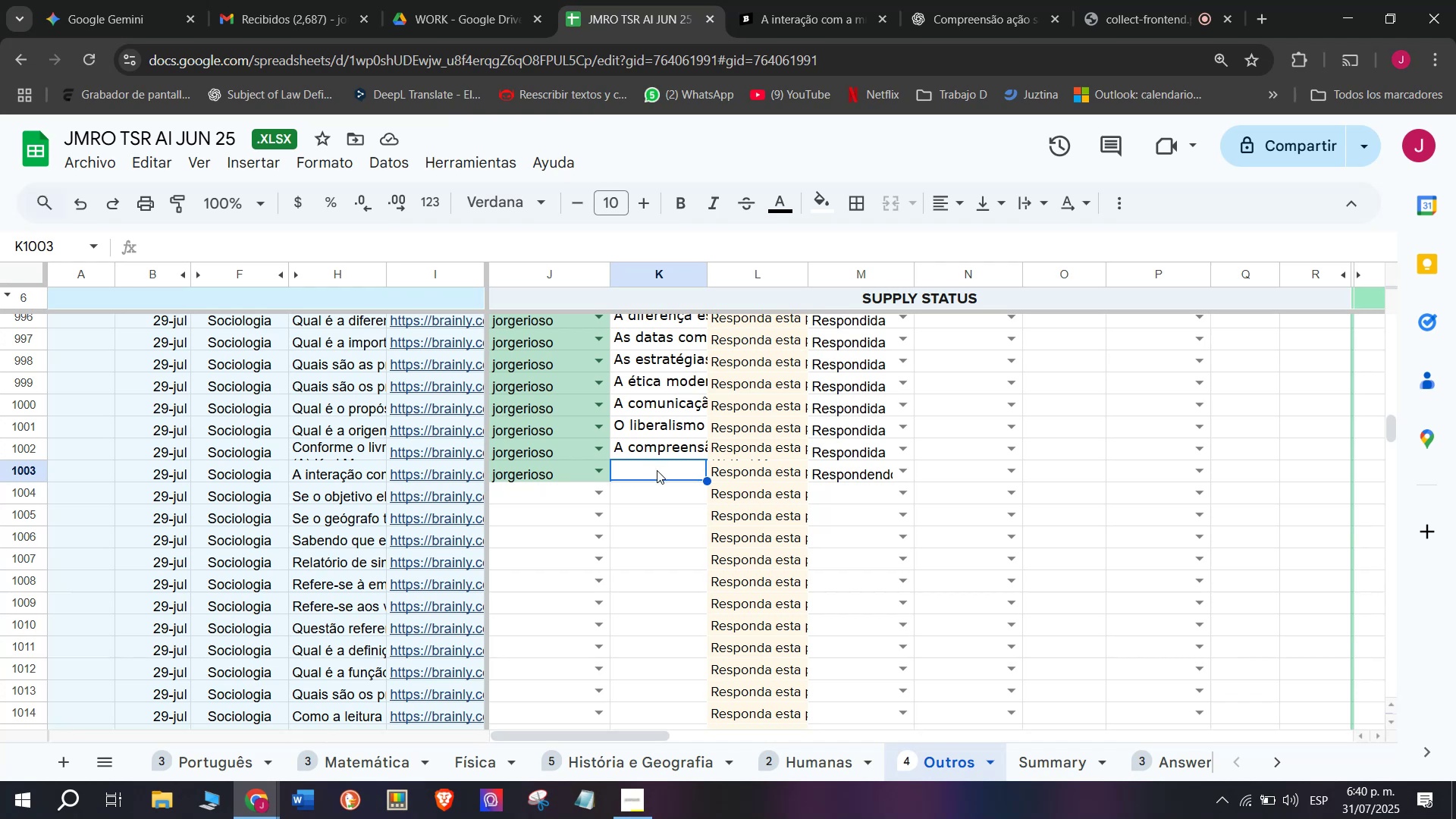 
double_click([657, 470])
 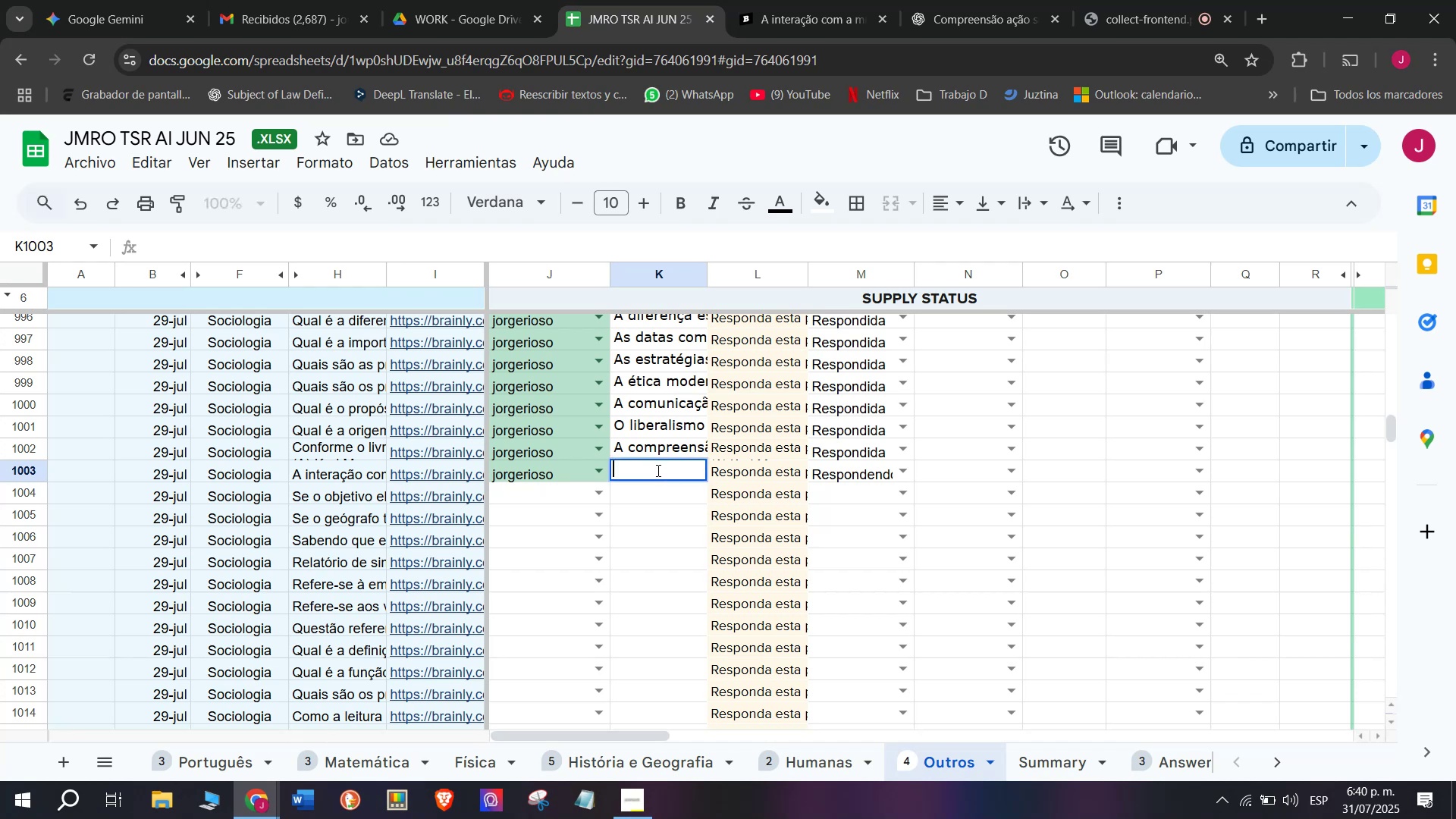 
key(Control+V)
 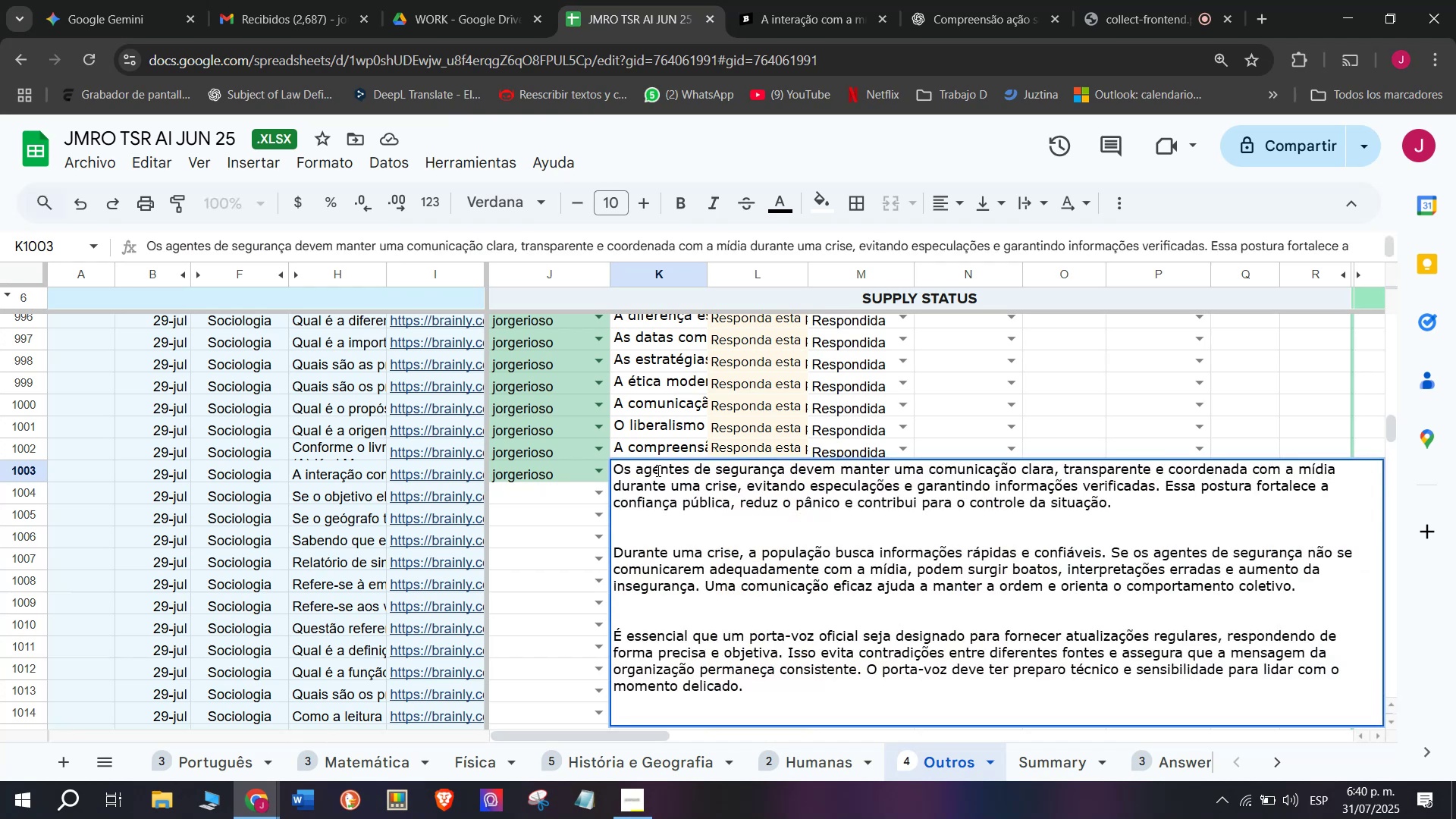 
key(Enter)
 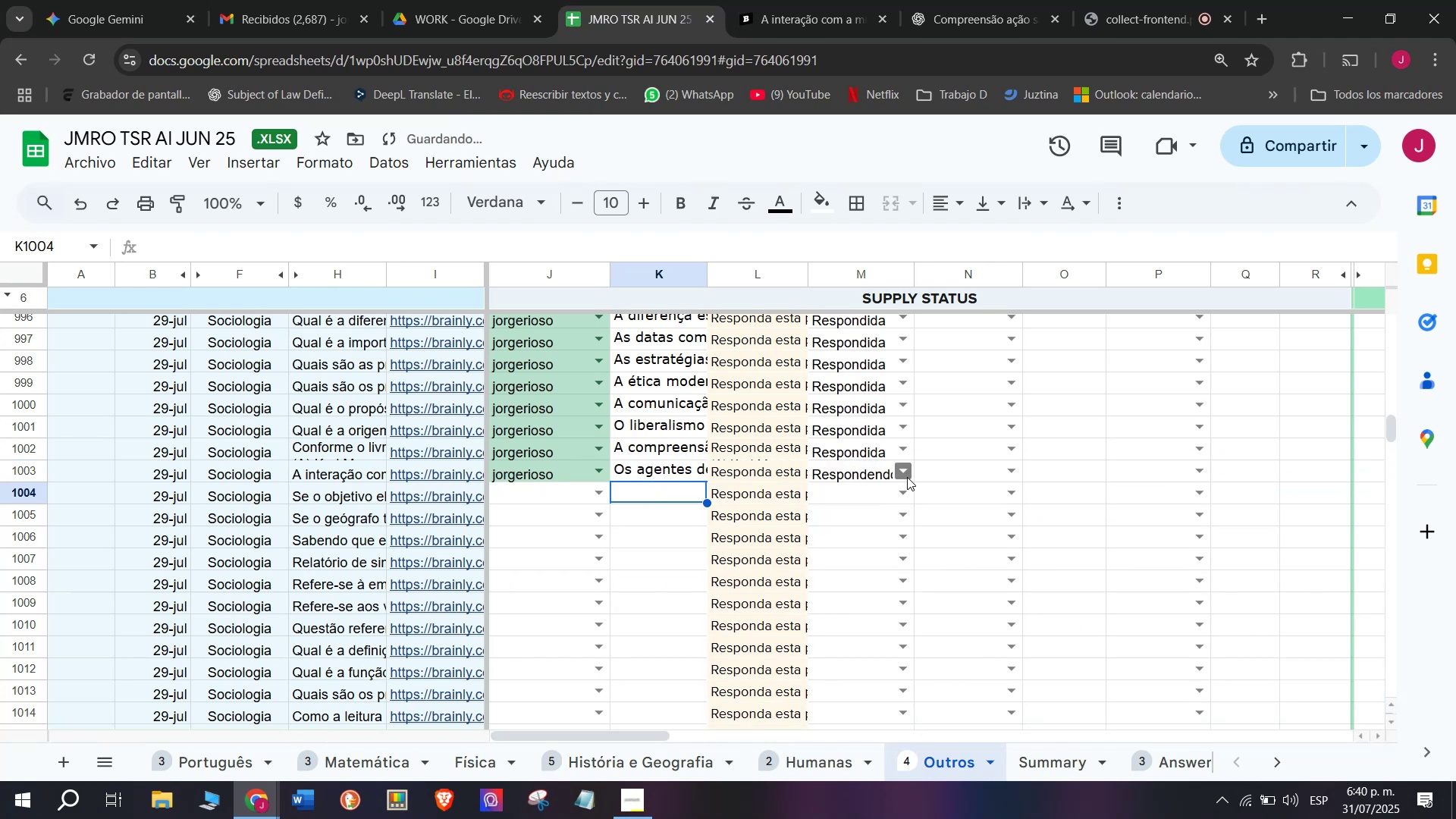 
left_click([883, 522])
 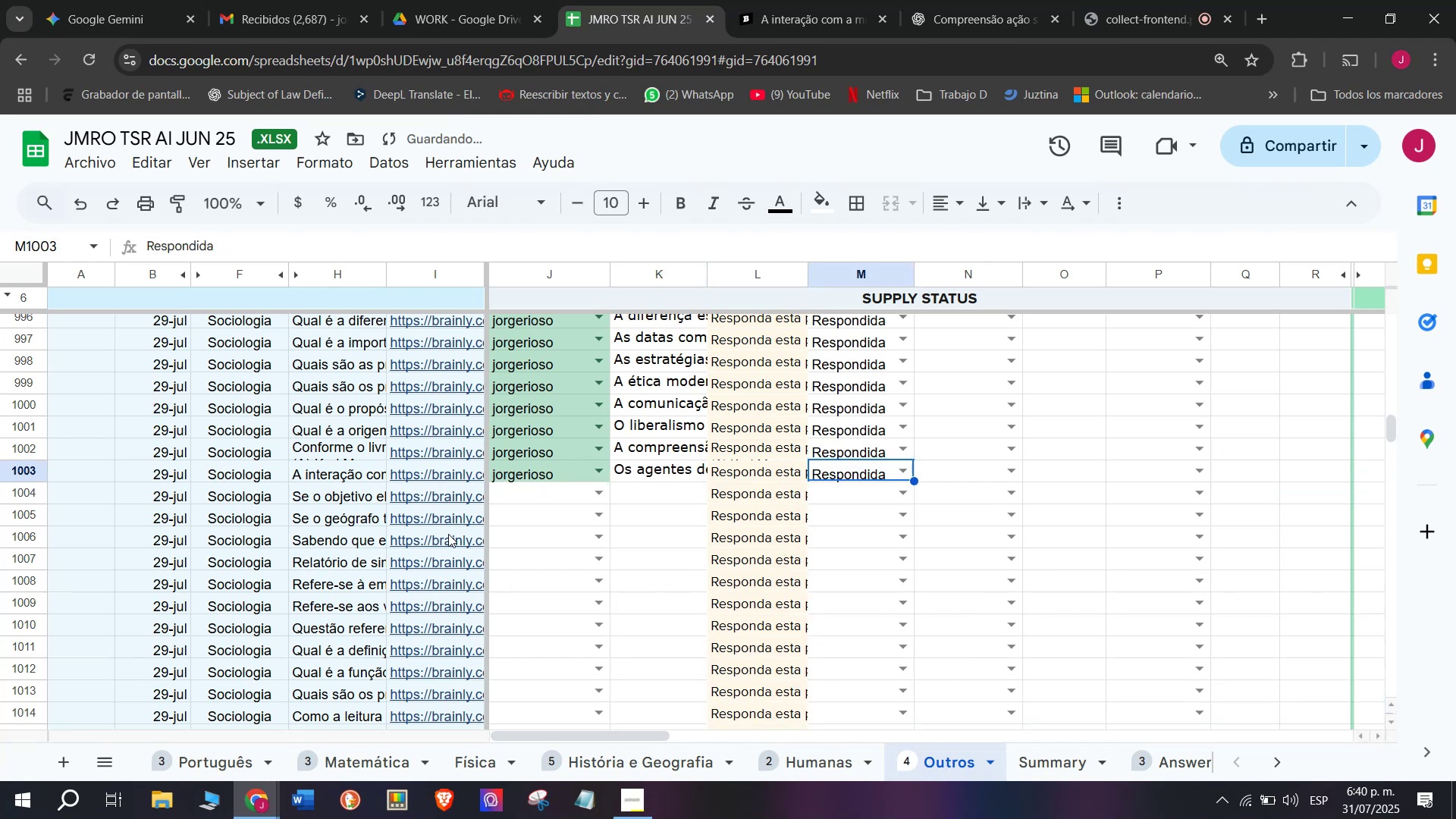 
mouse_move([467, 512])
 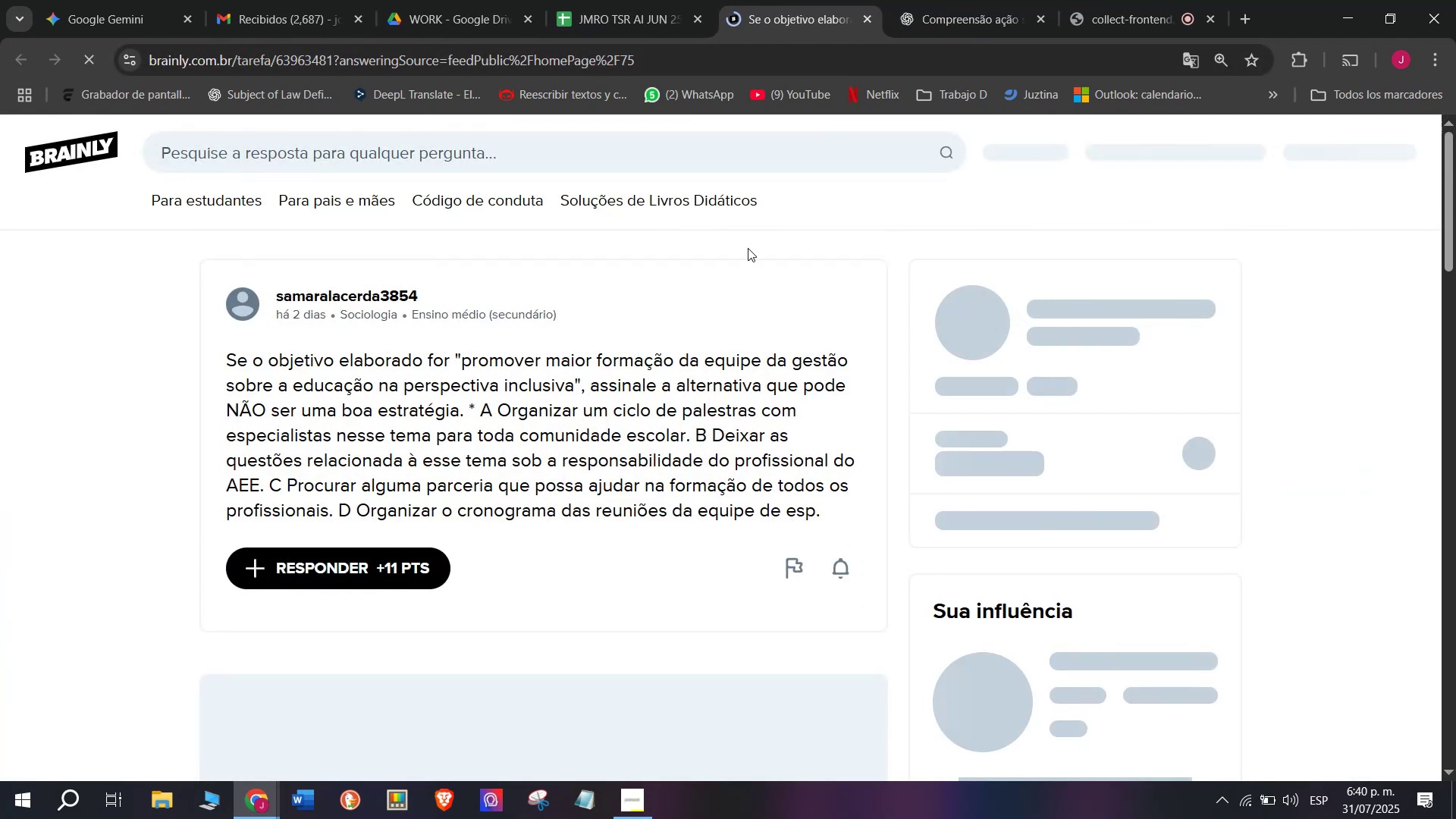 
left_click_drag(start_coordinate=[827, 526], to_coordinate=[229, 342])
 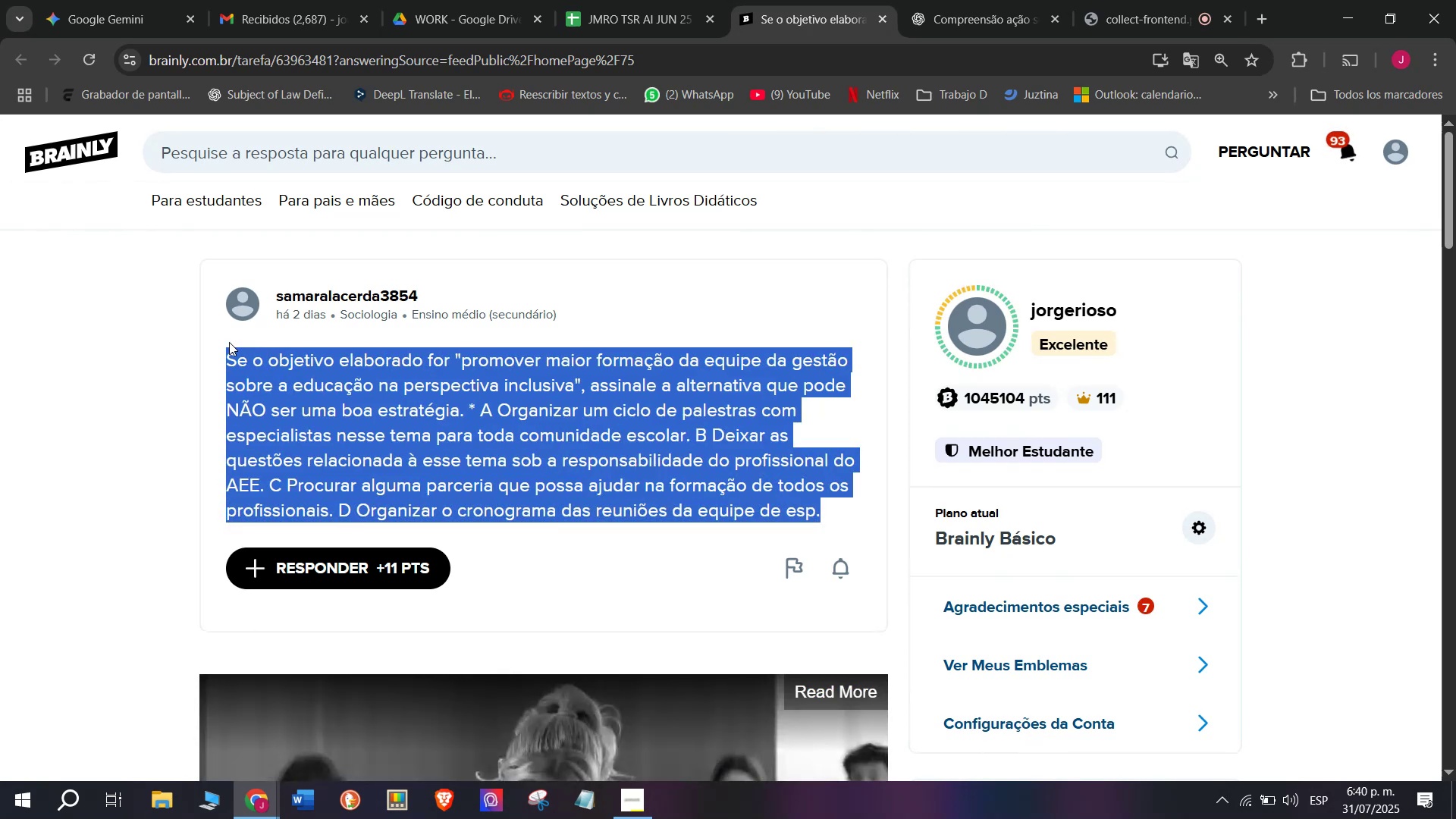 
key(Control+C)
 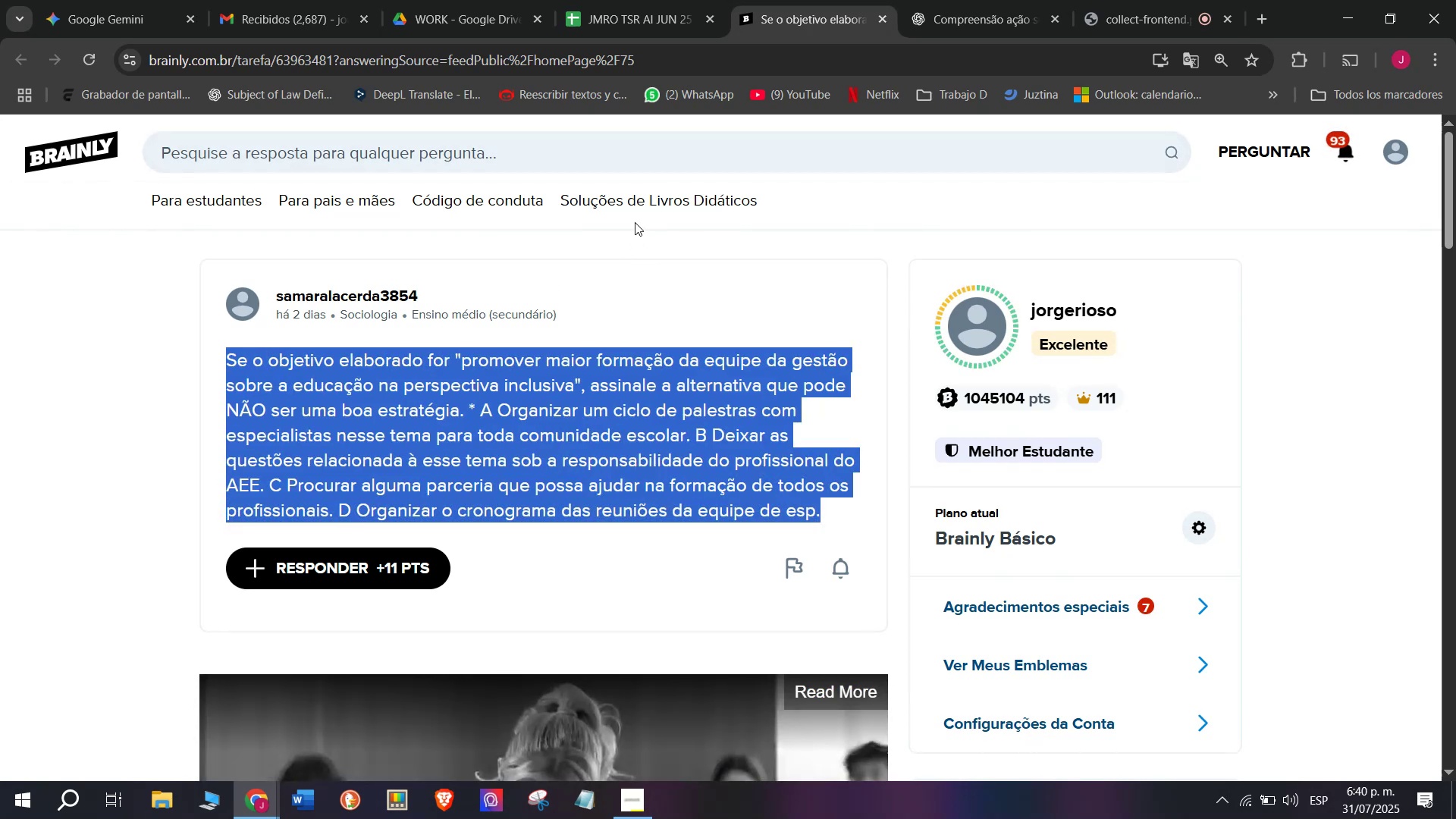 
left_click([940, 0])
 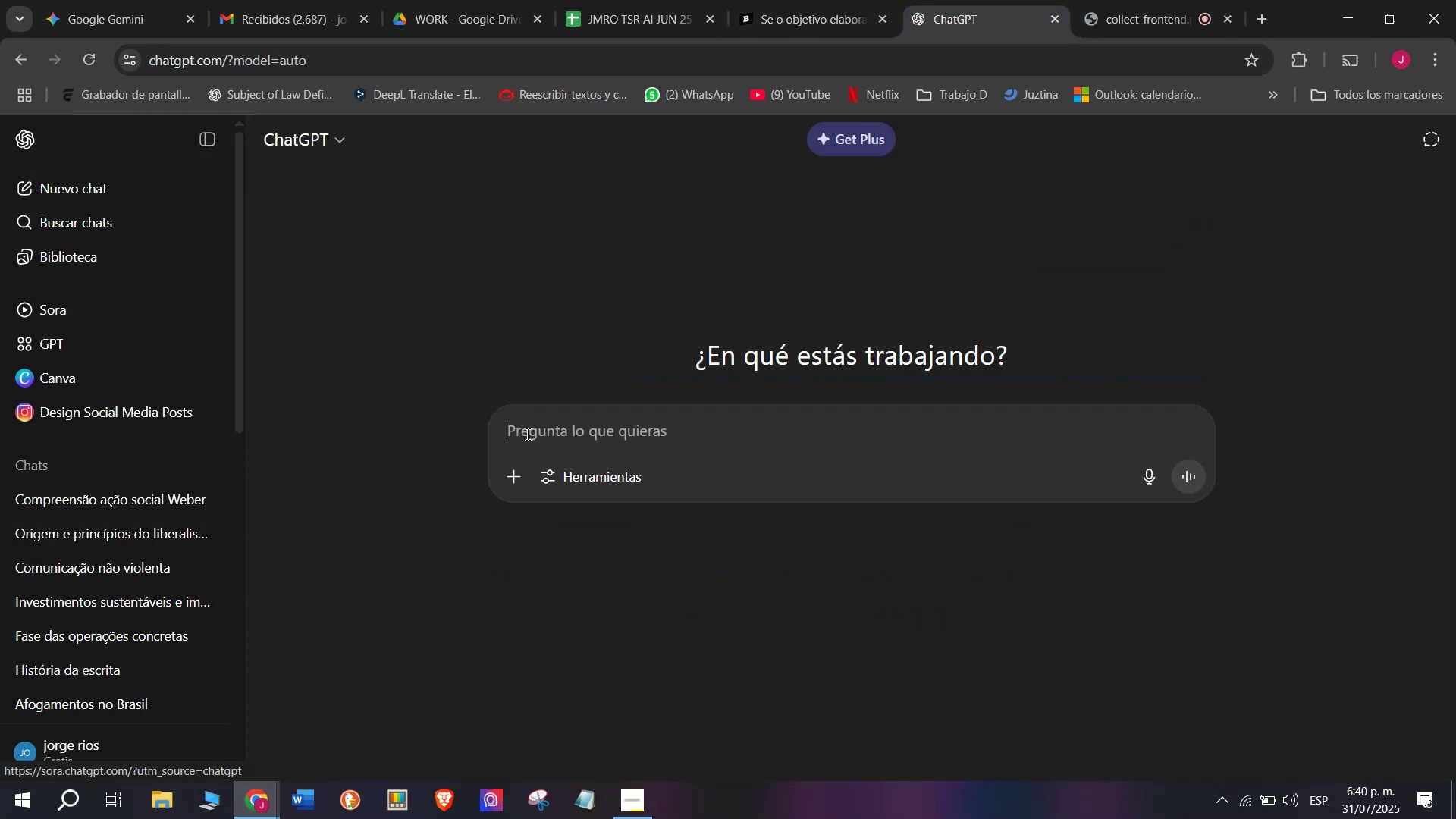 
key(Meta+V)
 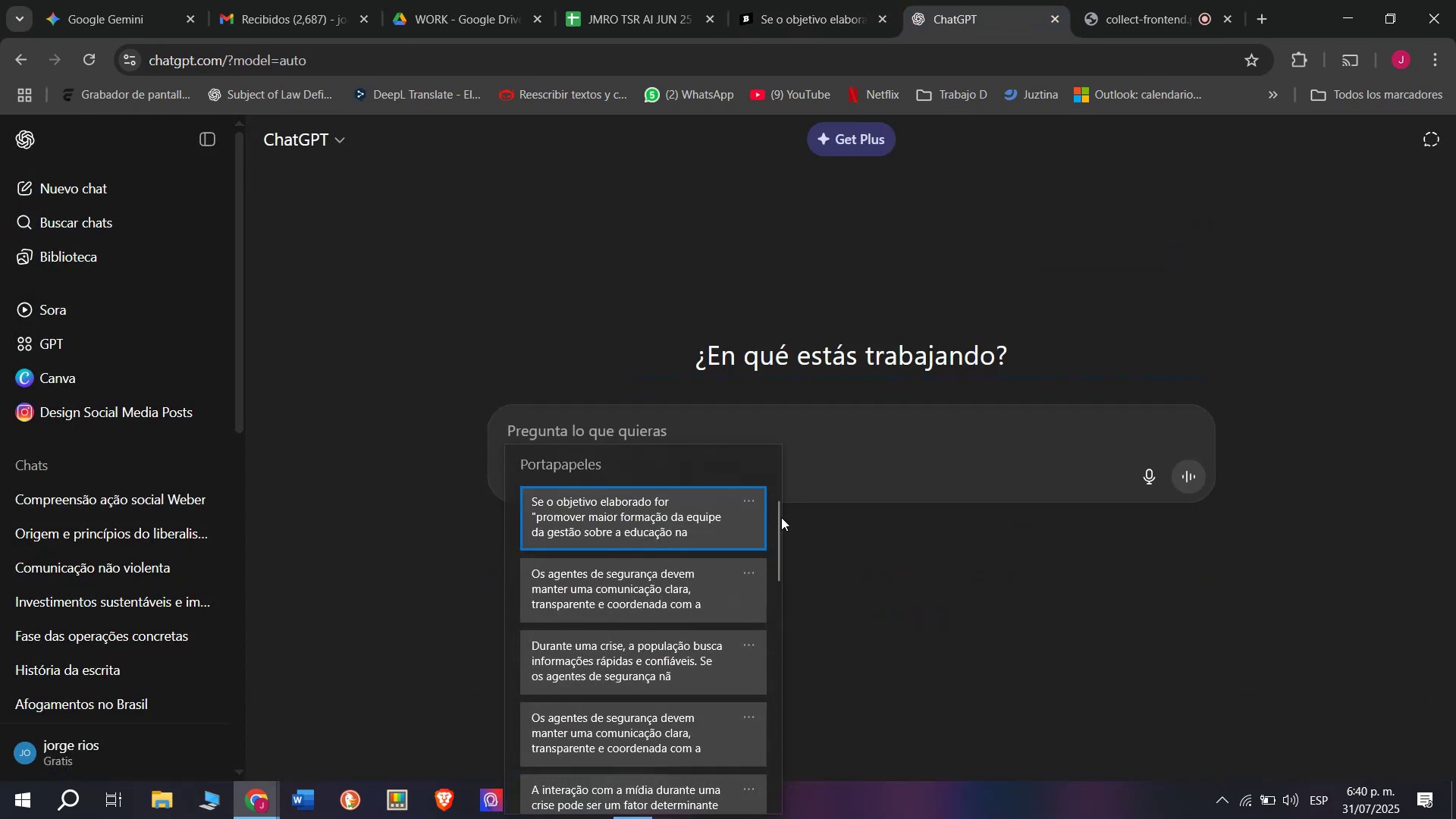 
left_click_drag(start_coordinate=[781, 517], to_coordinate=[779, 612])
 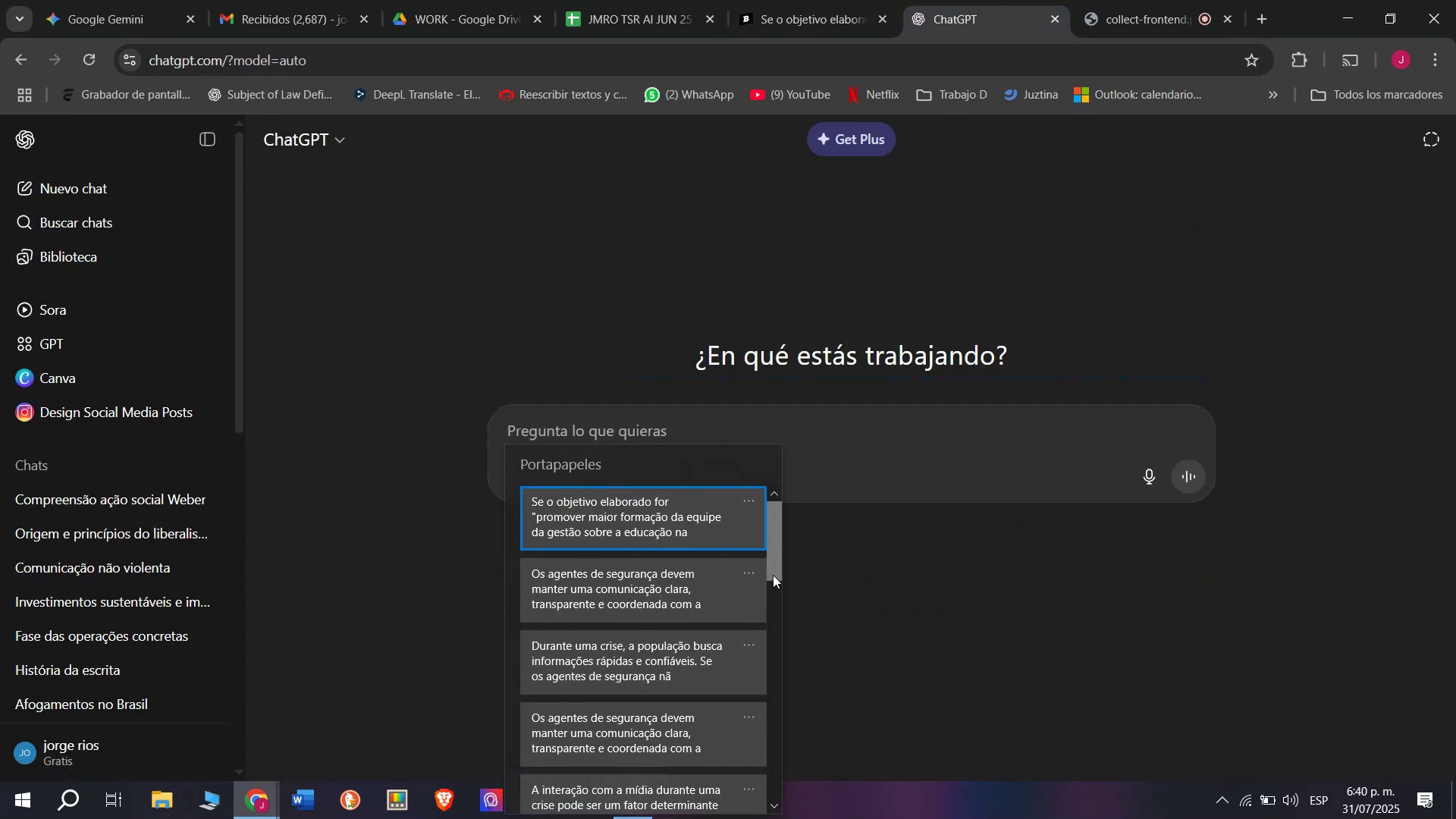 
left_click_drag(start_coordinate=[774, 570], to_coordinate=[764, 816])
 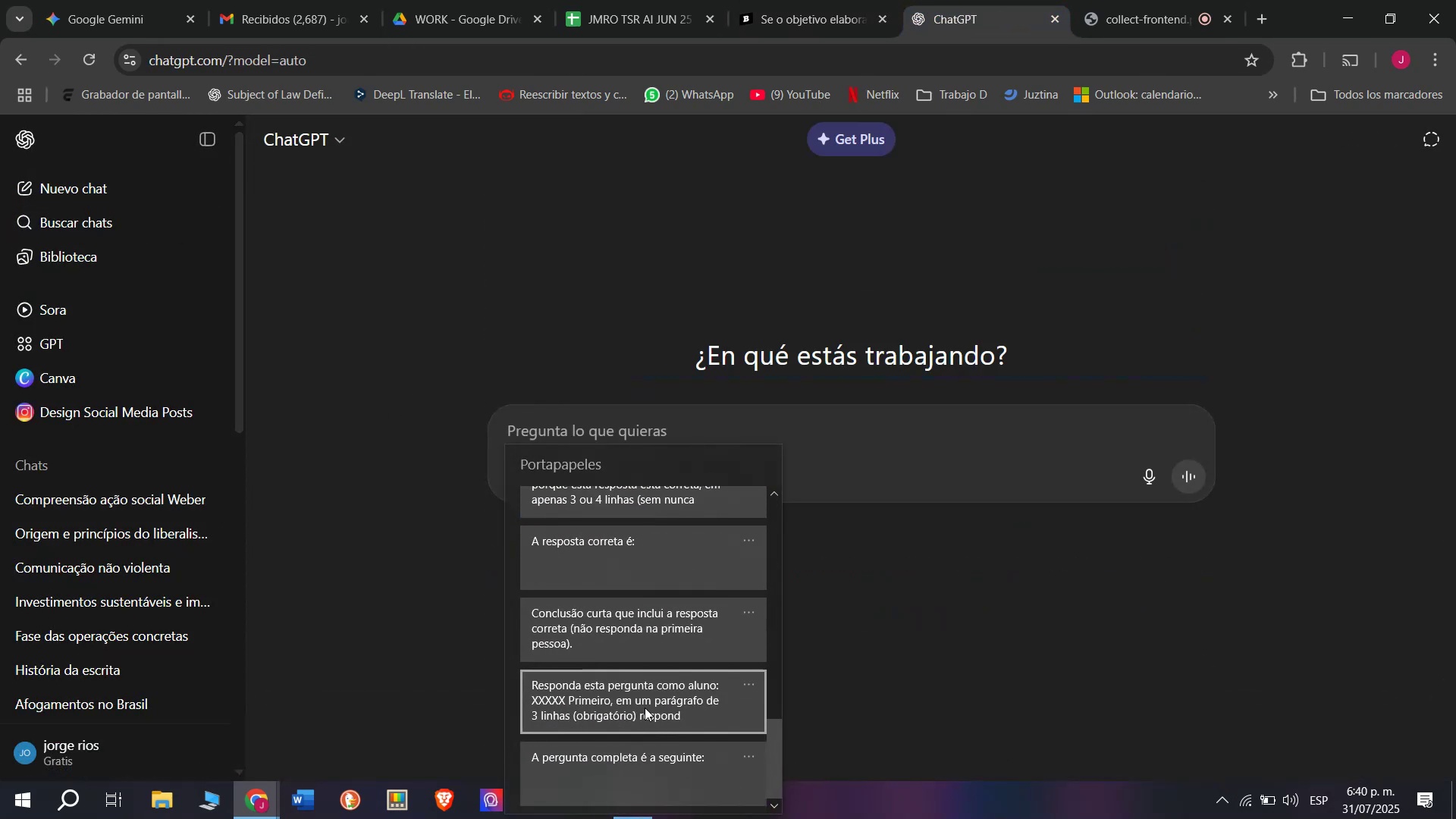 
key(Control+ControlLeft)
 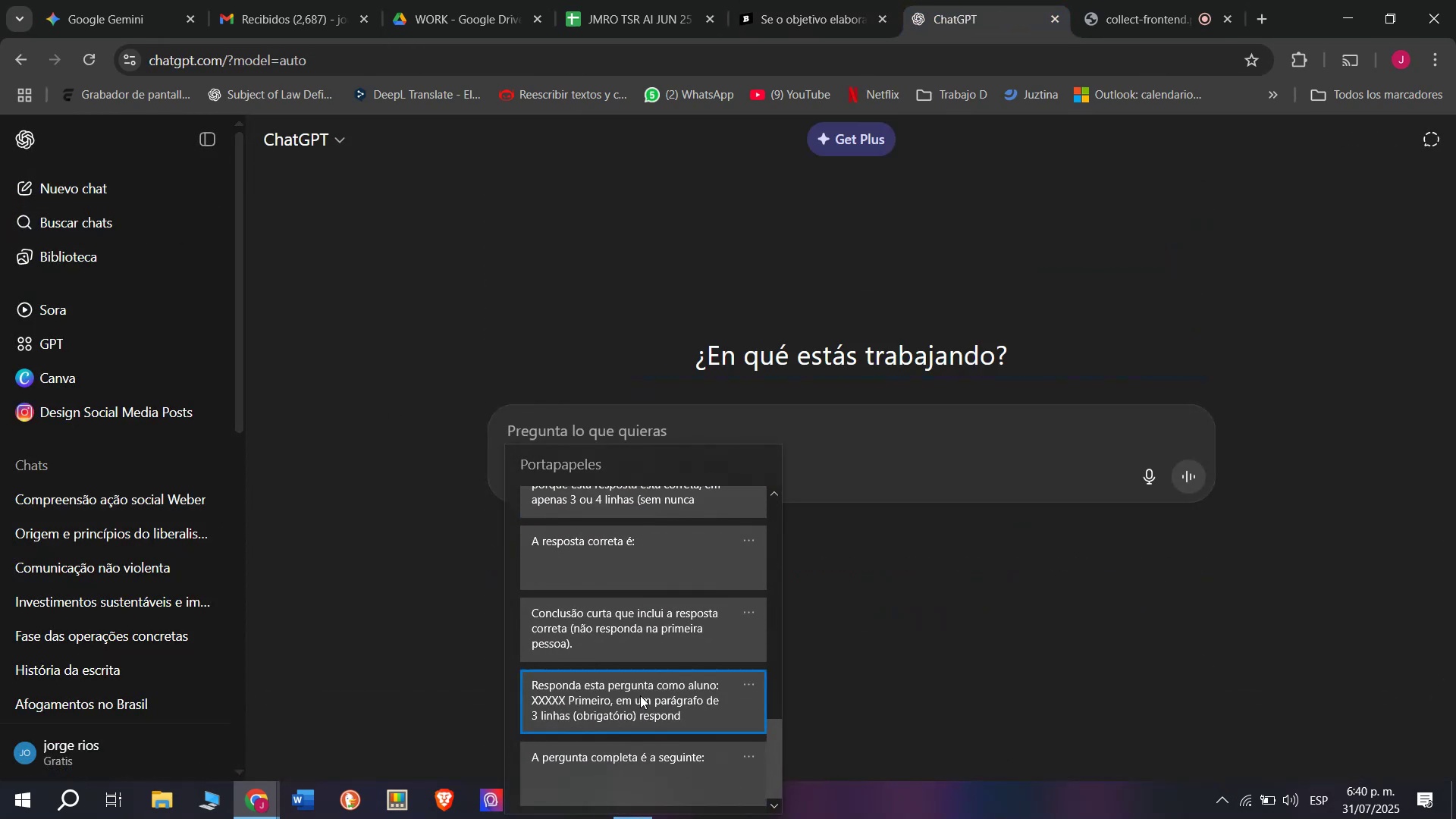 
key(Control+V)
 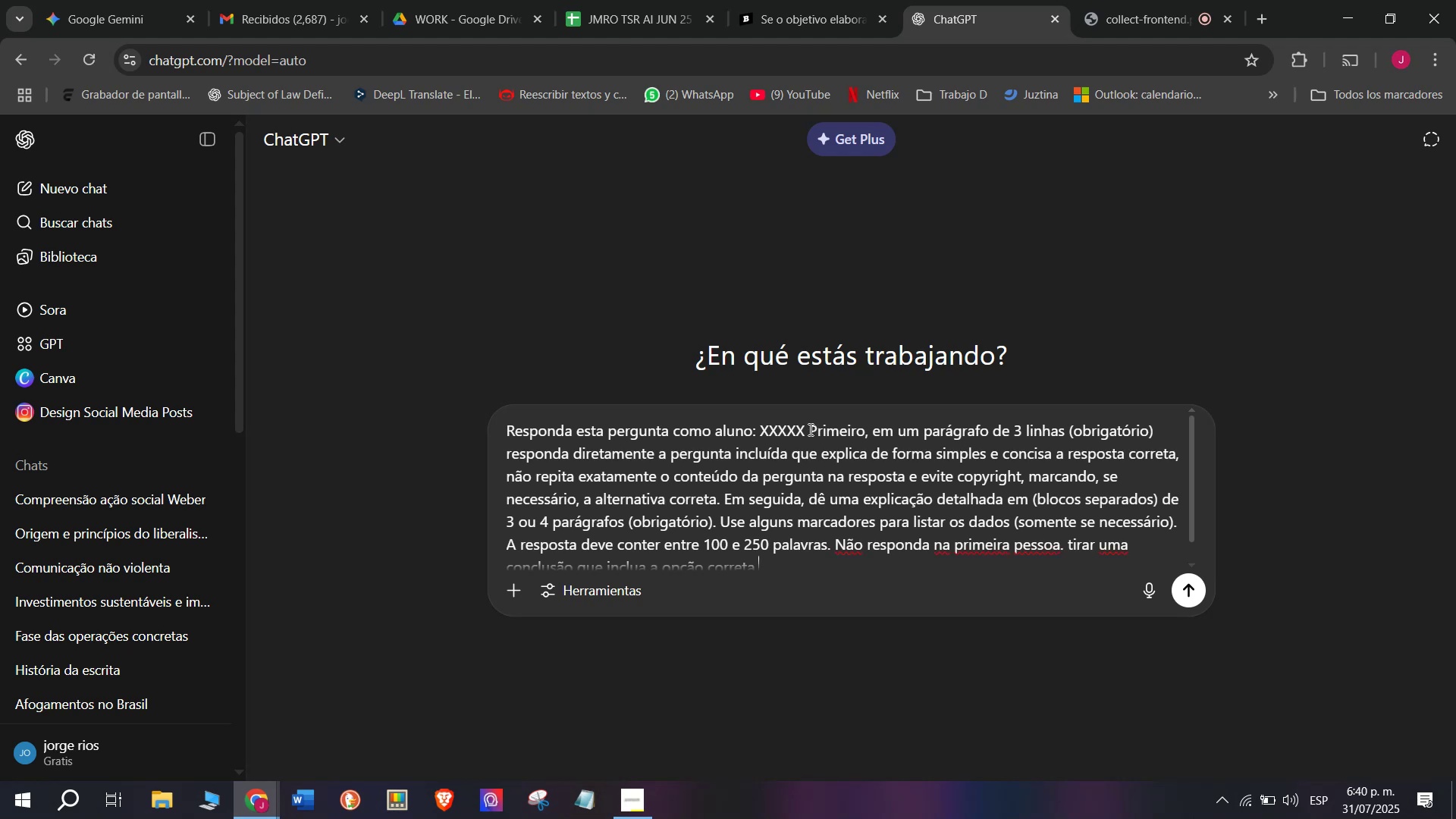 
left_click_drag(start_coordinate=[805, 426], to_coordinate=[761, 421])
 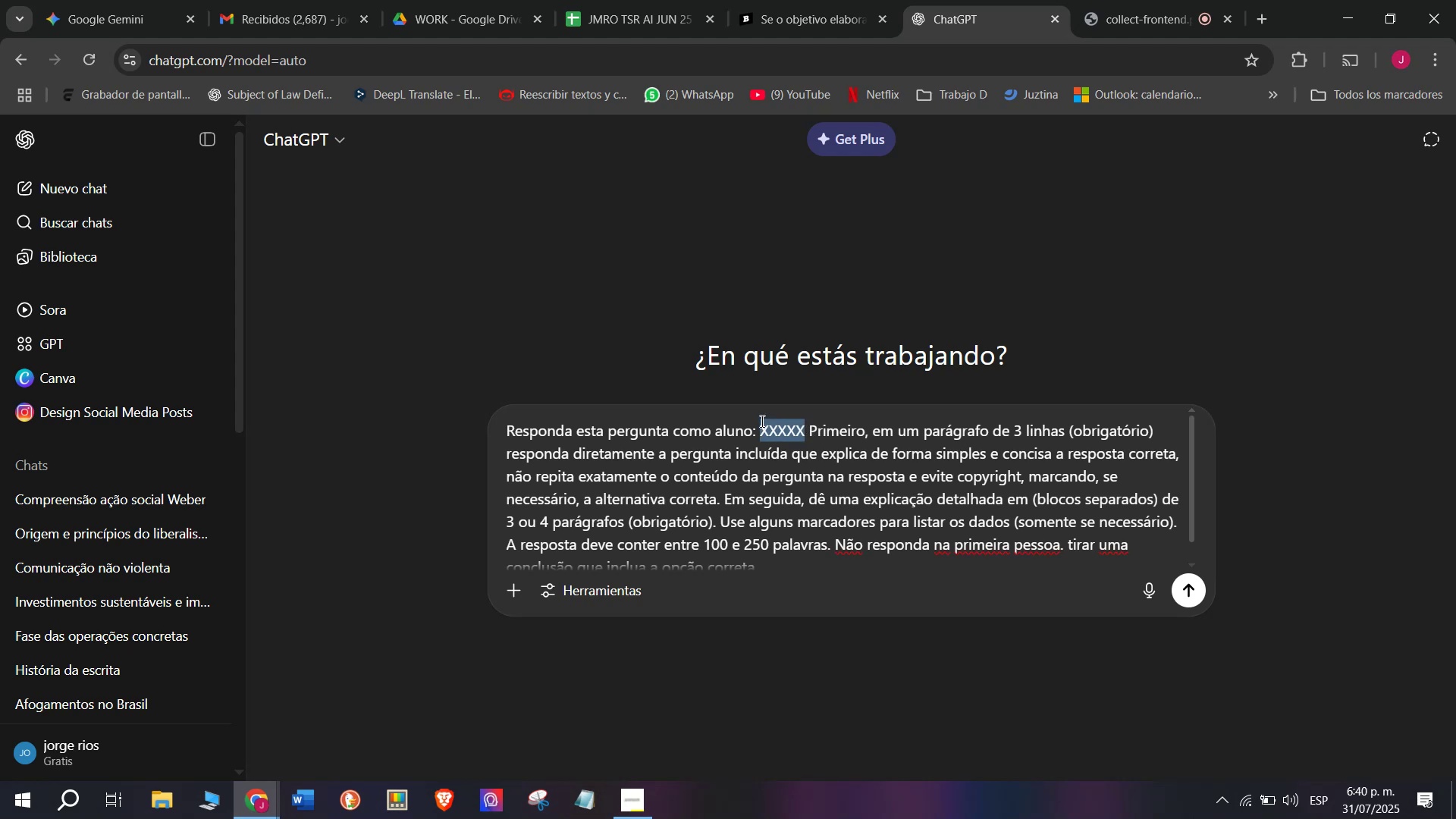 
key(Meta+MetaLeft)
 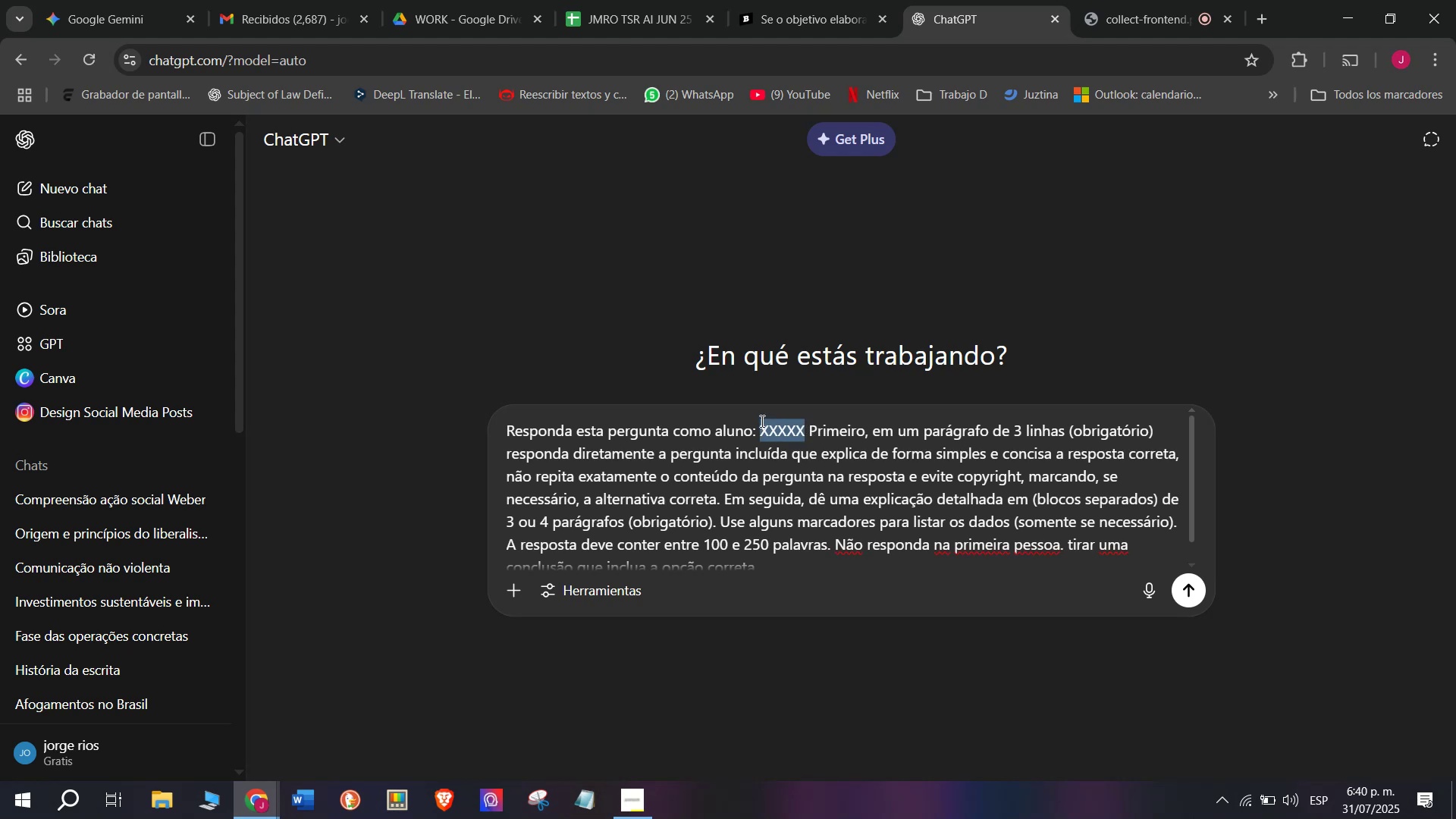 
key(Meta+V)
 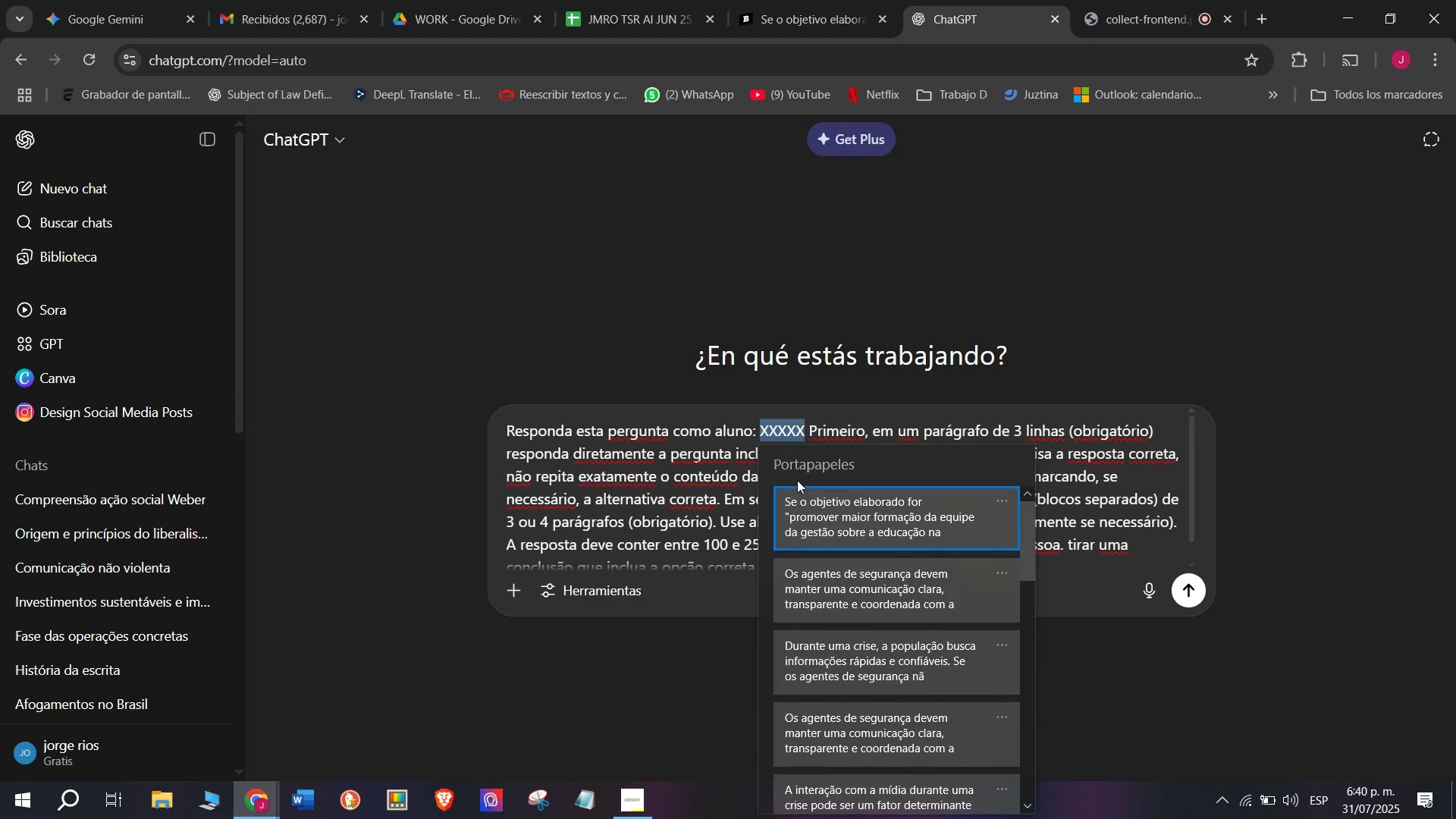 
left_click([817, 502])
 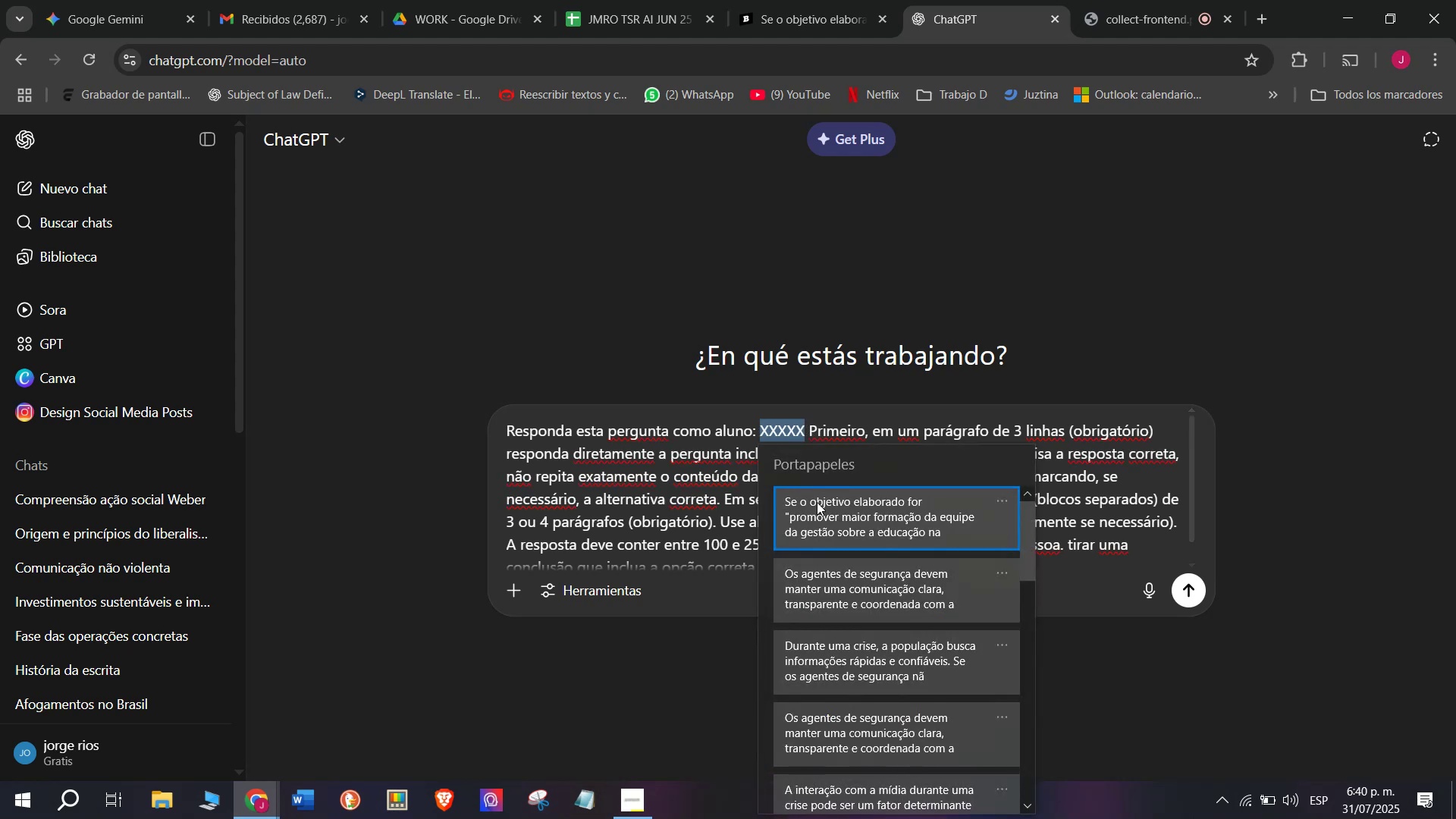 
key(Control+ControlLeft)
 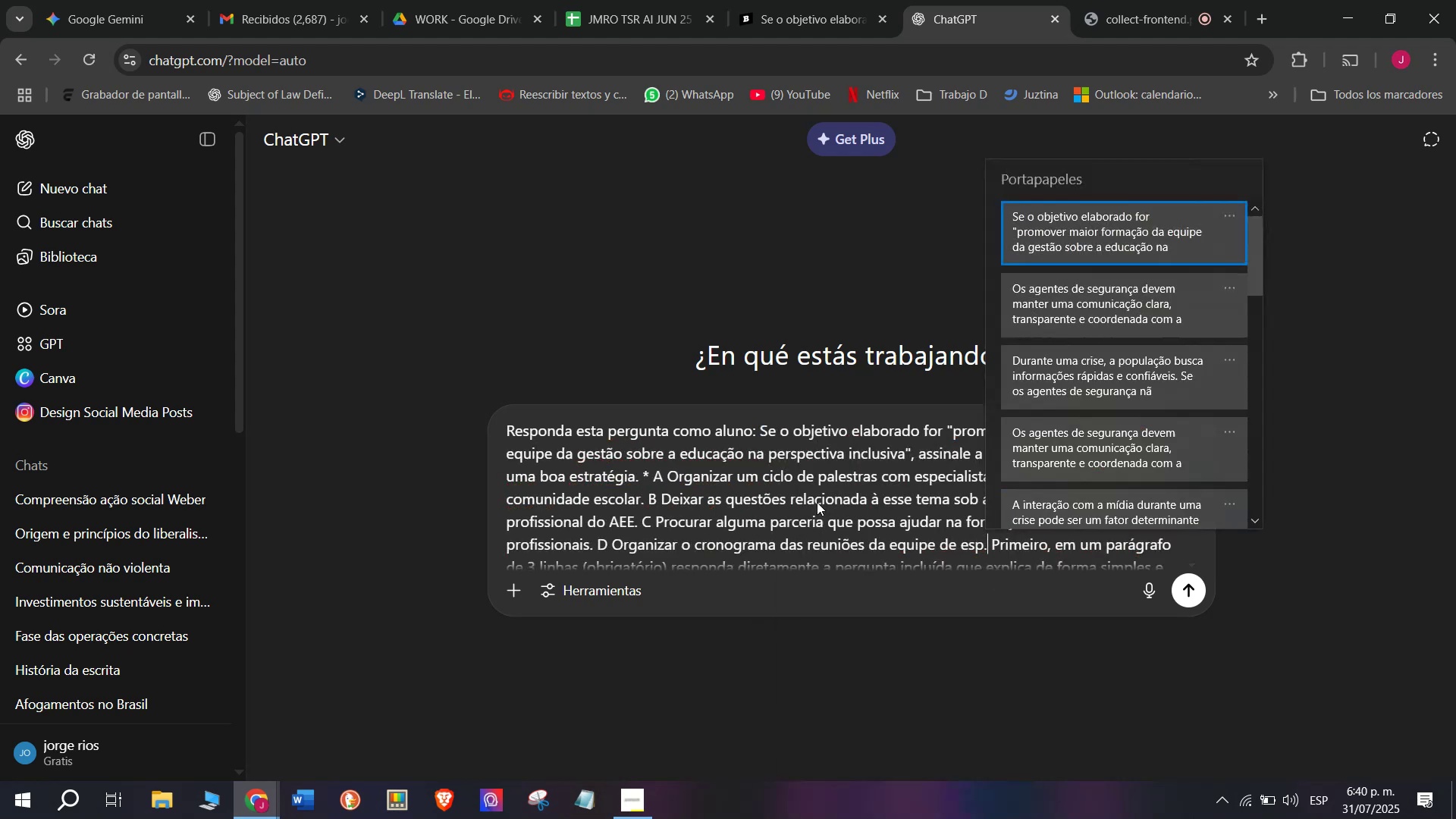 
key(Control+V)
 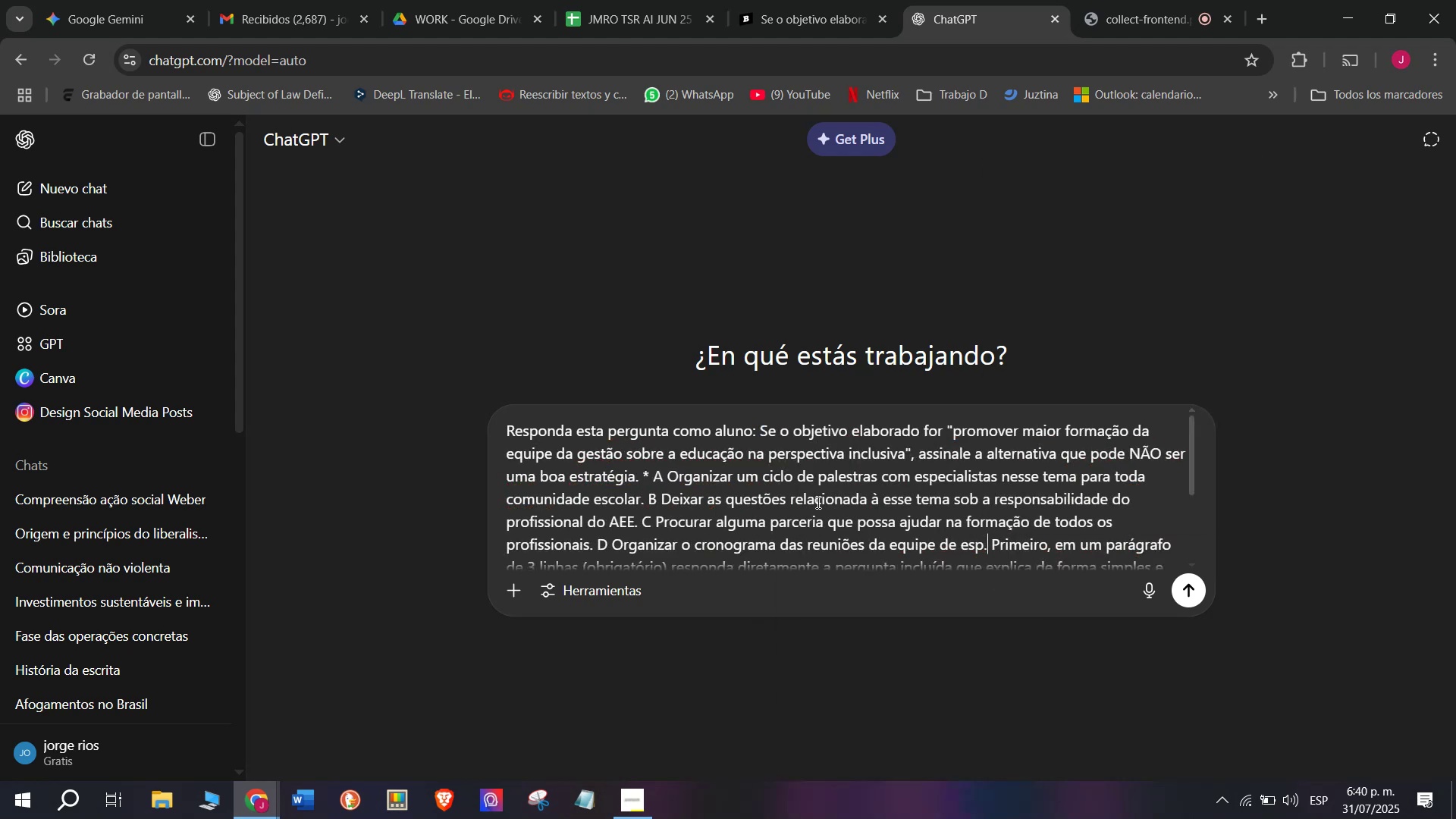 
key(Enter)
 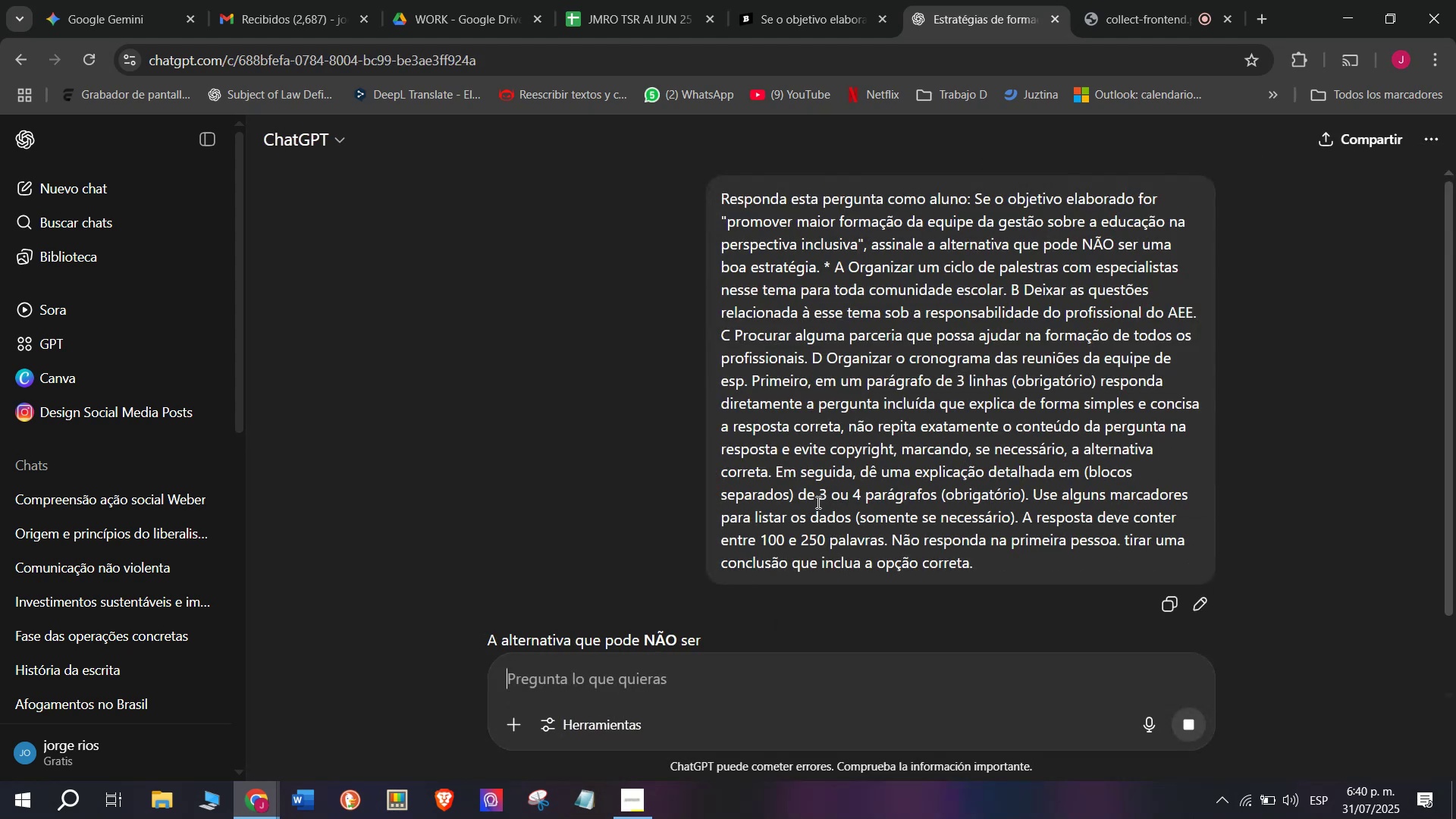 
scroll: coordinate [966, 441], scroll_direction: down, amount: 1.0
 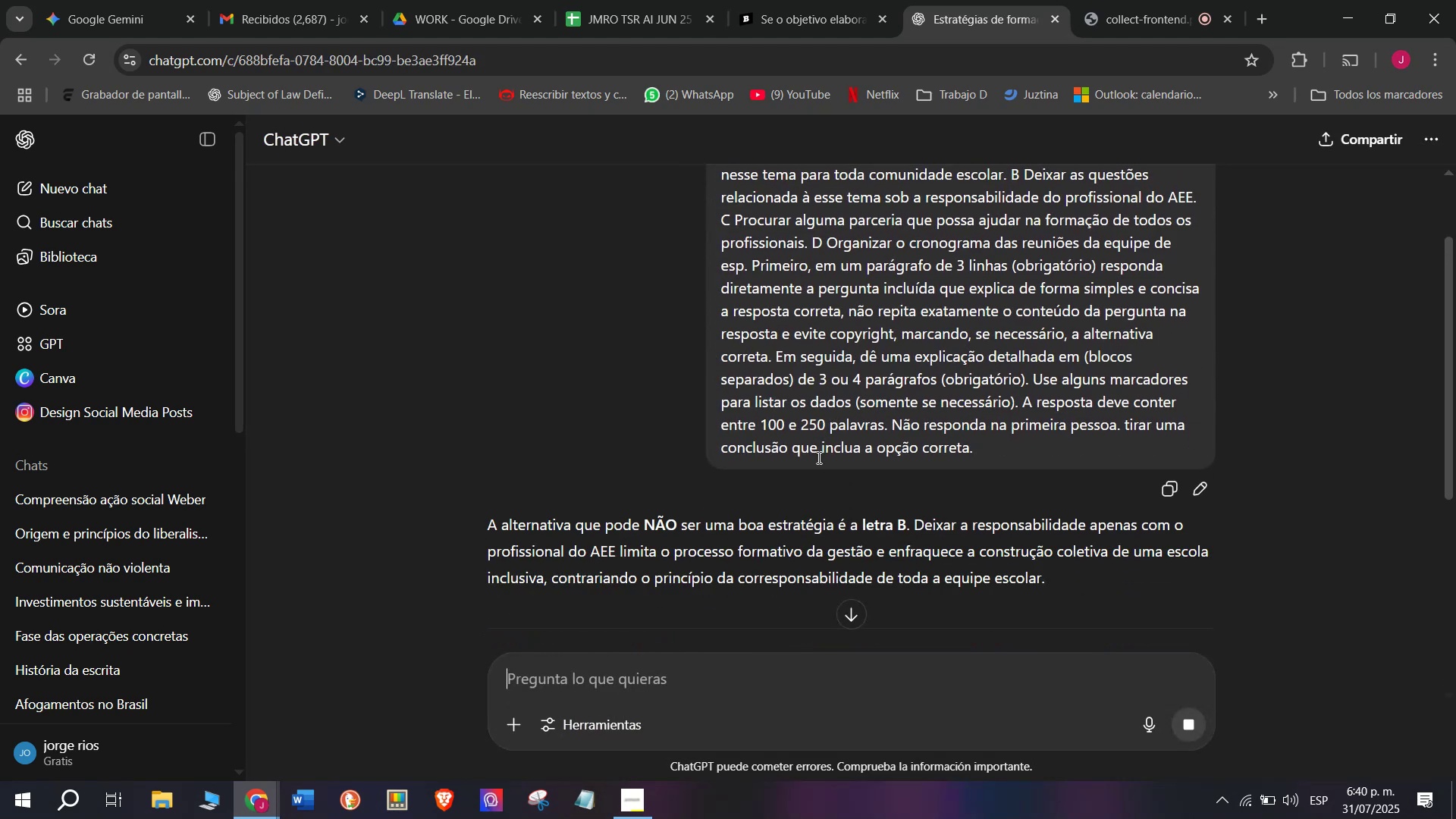 
left_click([757, 0])
 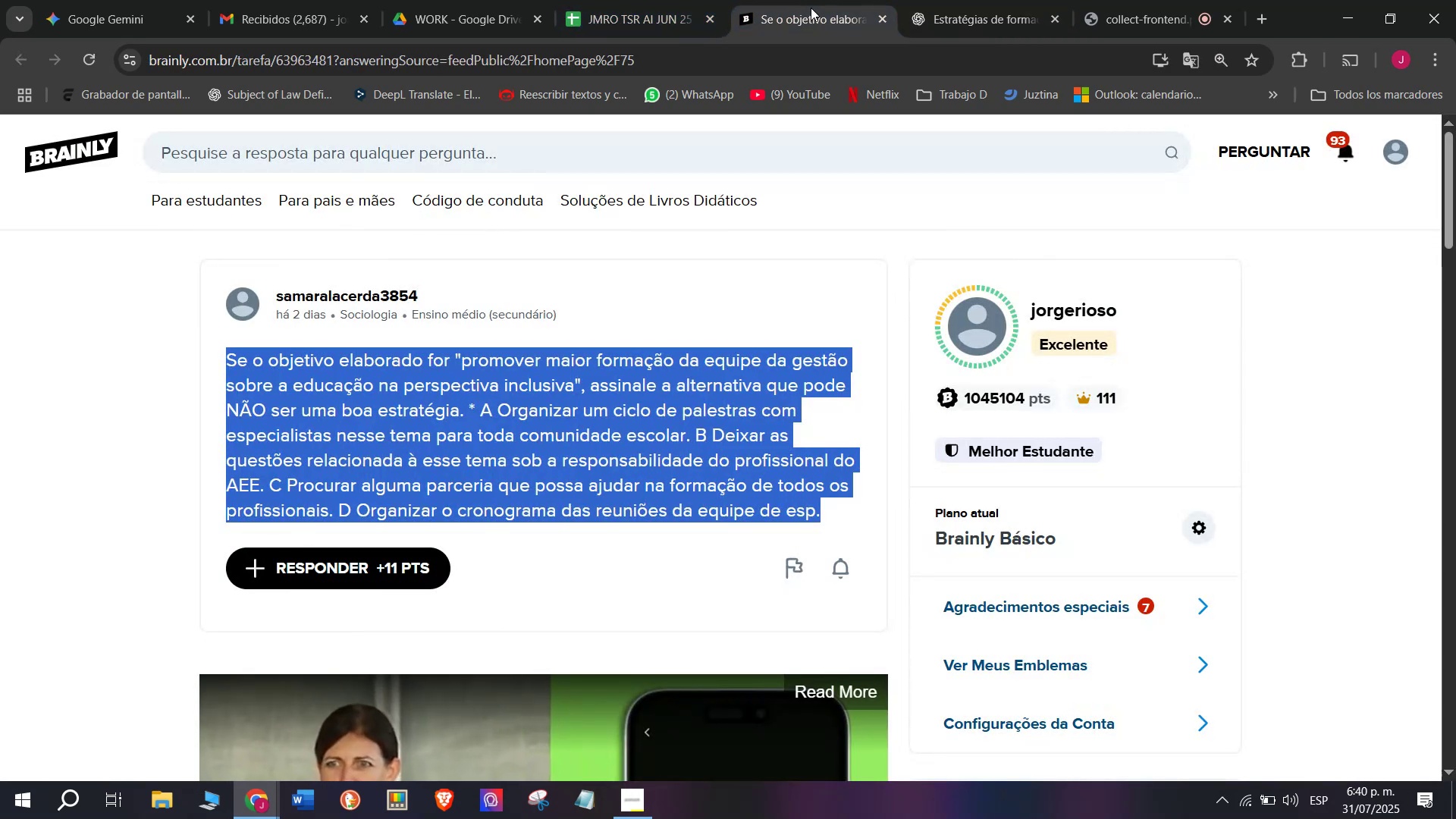 
left_click([995, 0])
 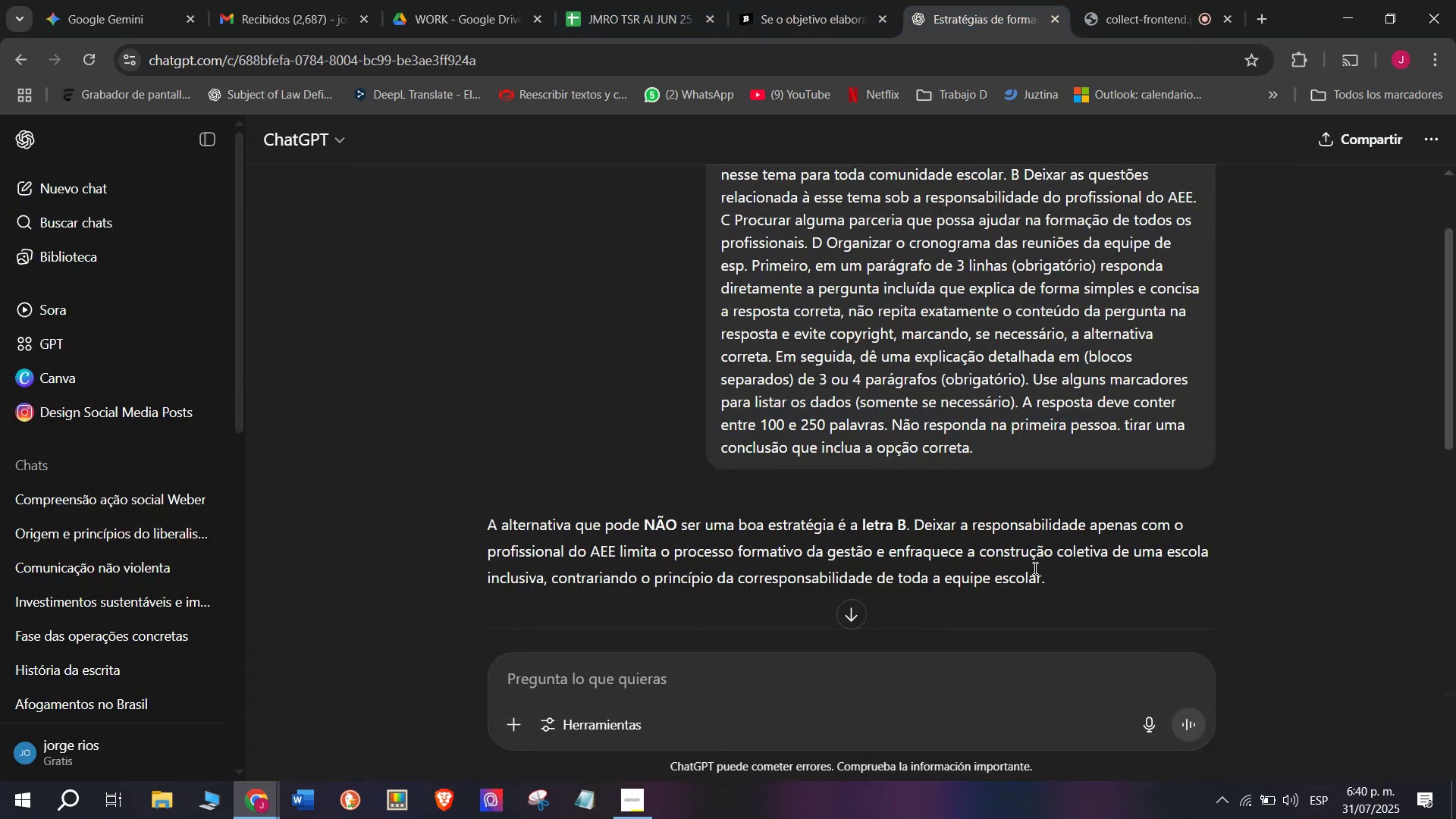 
left_click_drag(start_coordinate=[1052, 579], to_coordinate=[489, 513])
 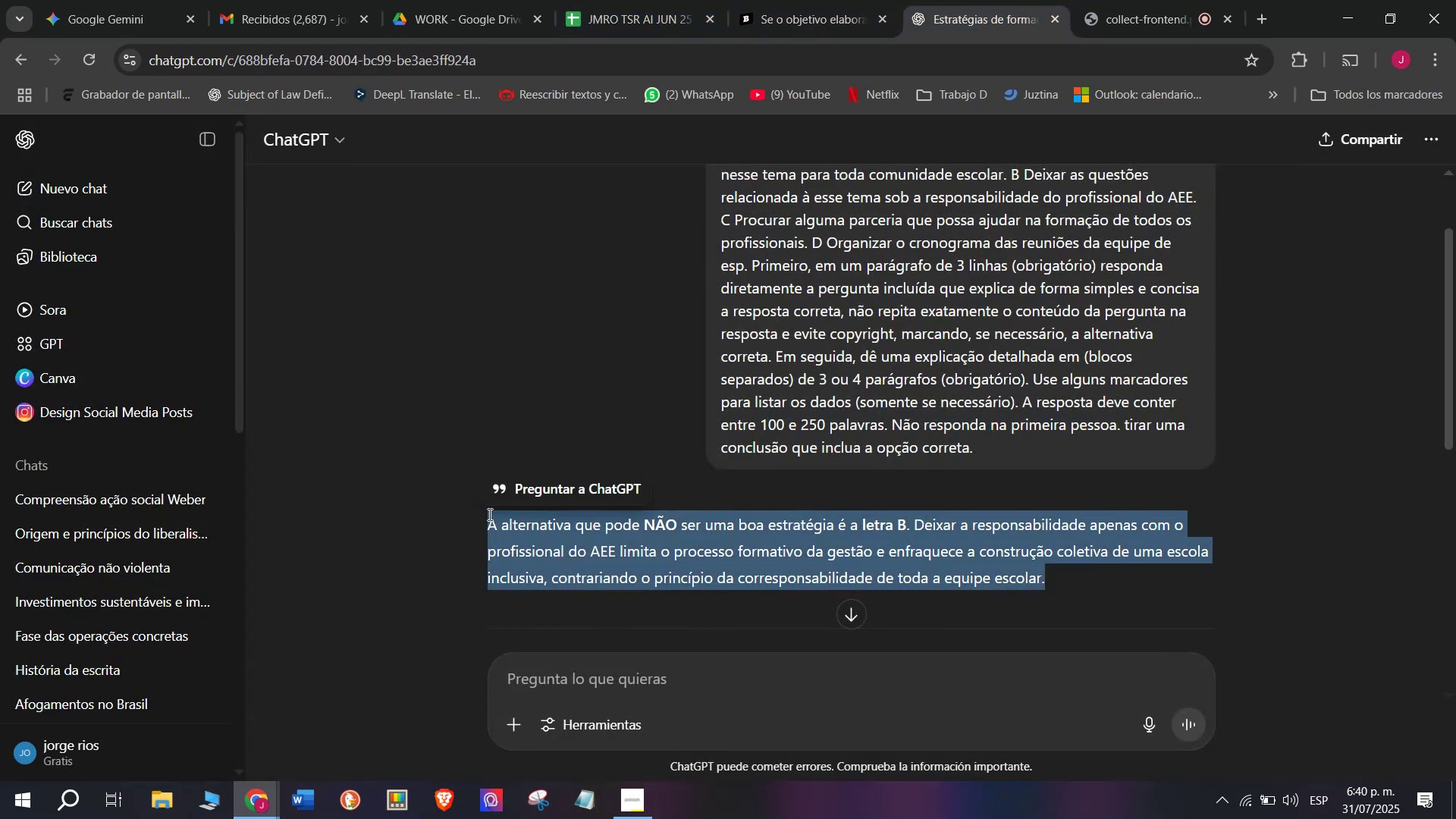 
key(Control+C)
 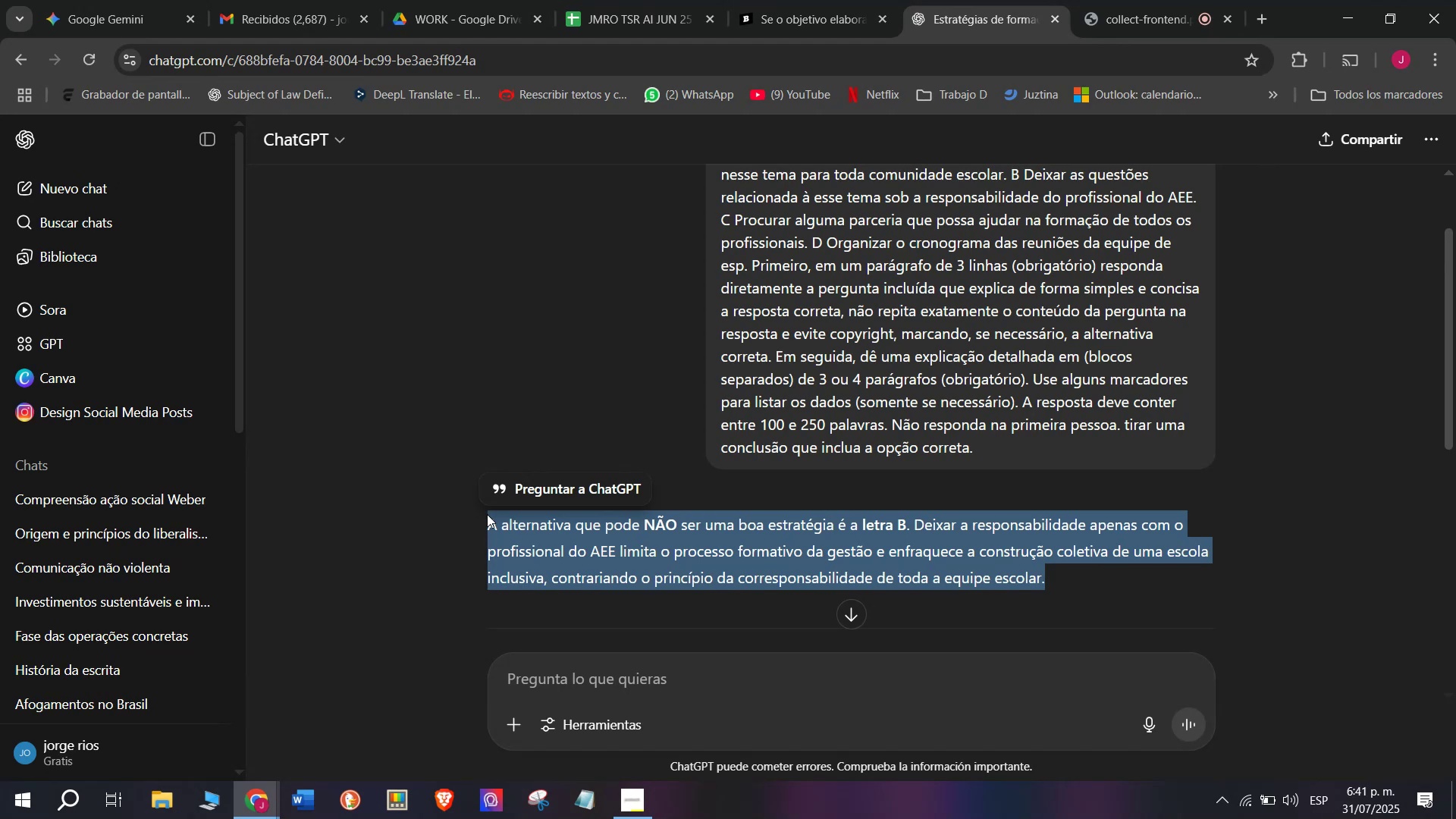 
wait(18.14)
 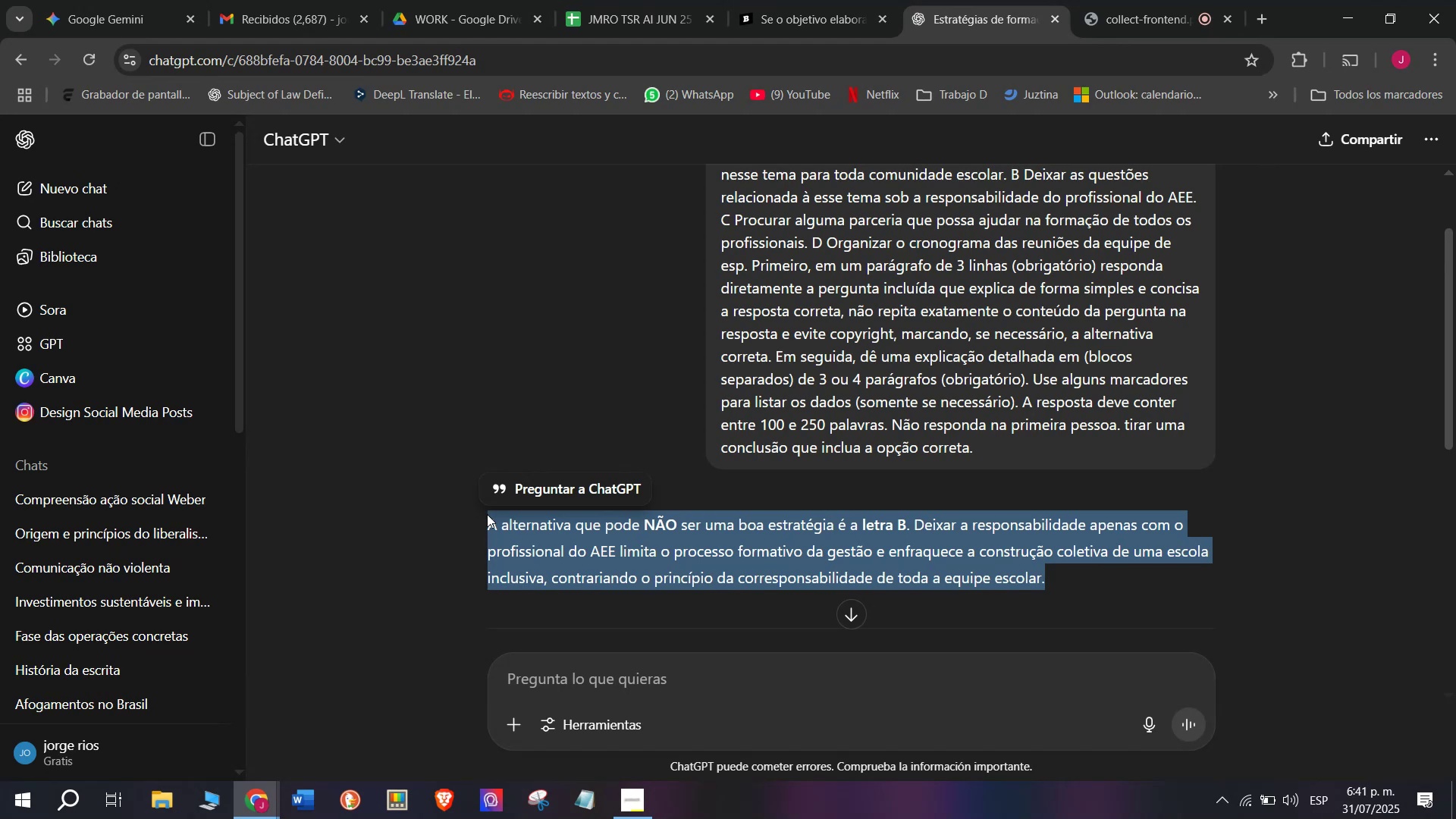 
scroll: coordinate [671, 512], scroll_direction: down, amount: 2.0
 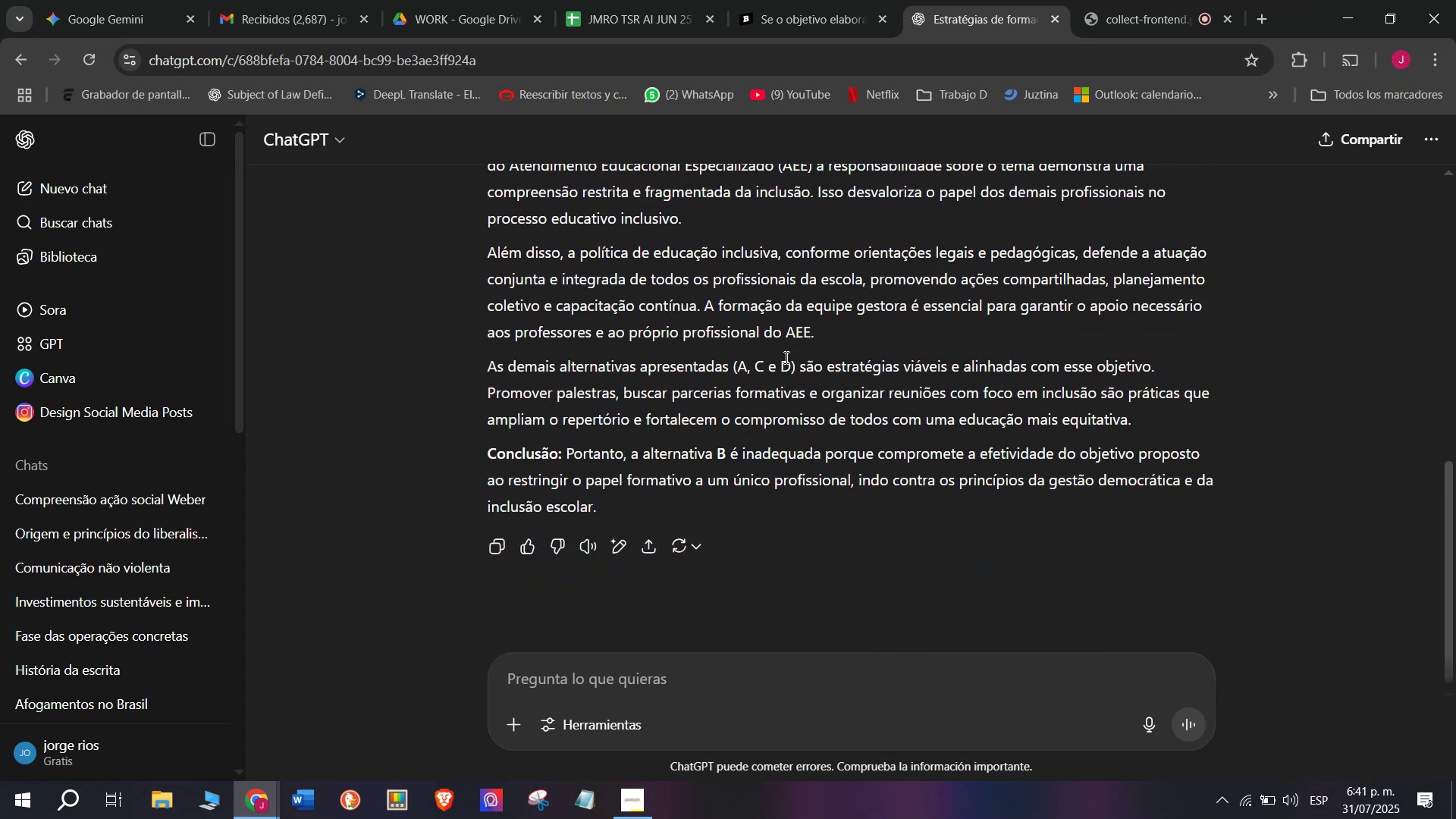 
left_click_drag(start_coordinate=[814, 331], to_coordinate=[480, 246])
 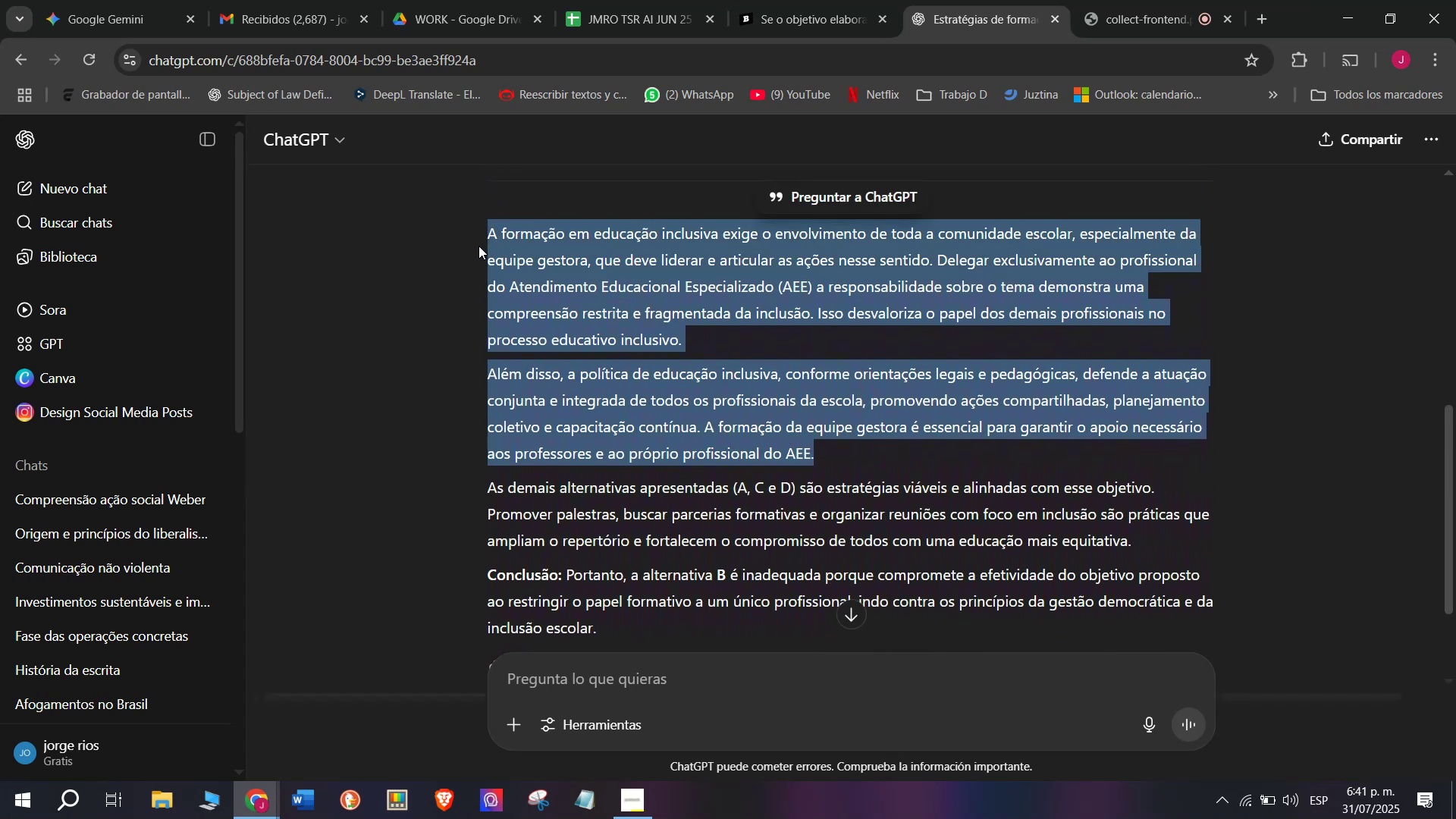 
key(Control+C)
 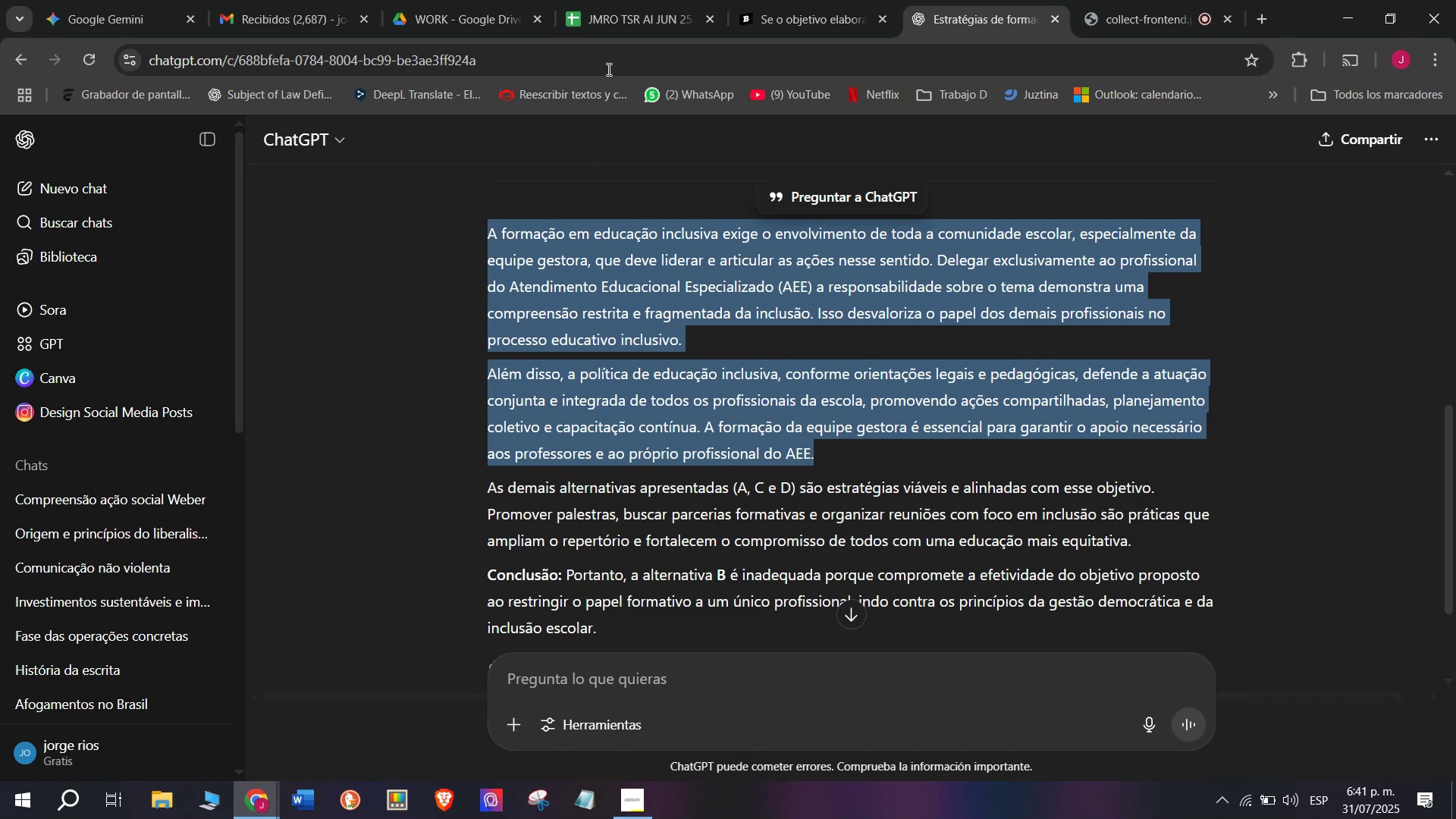 
left_click([608, 0])
 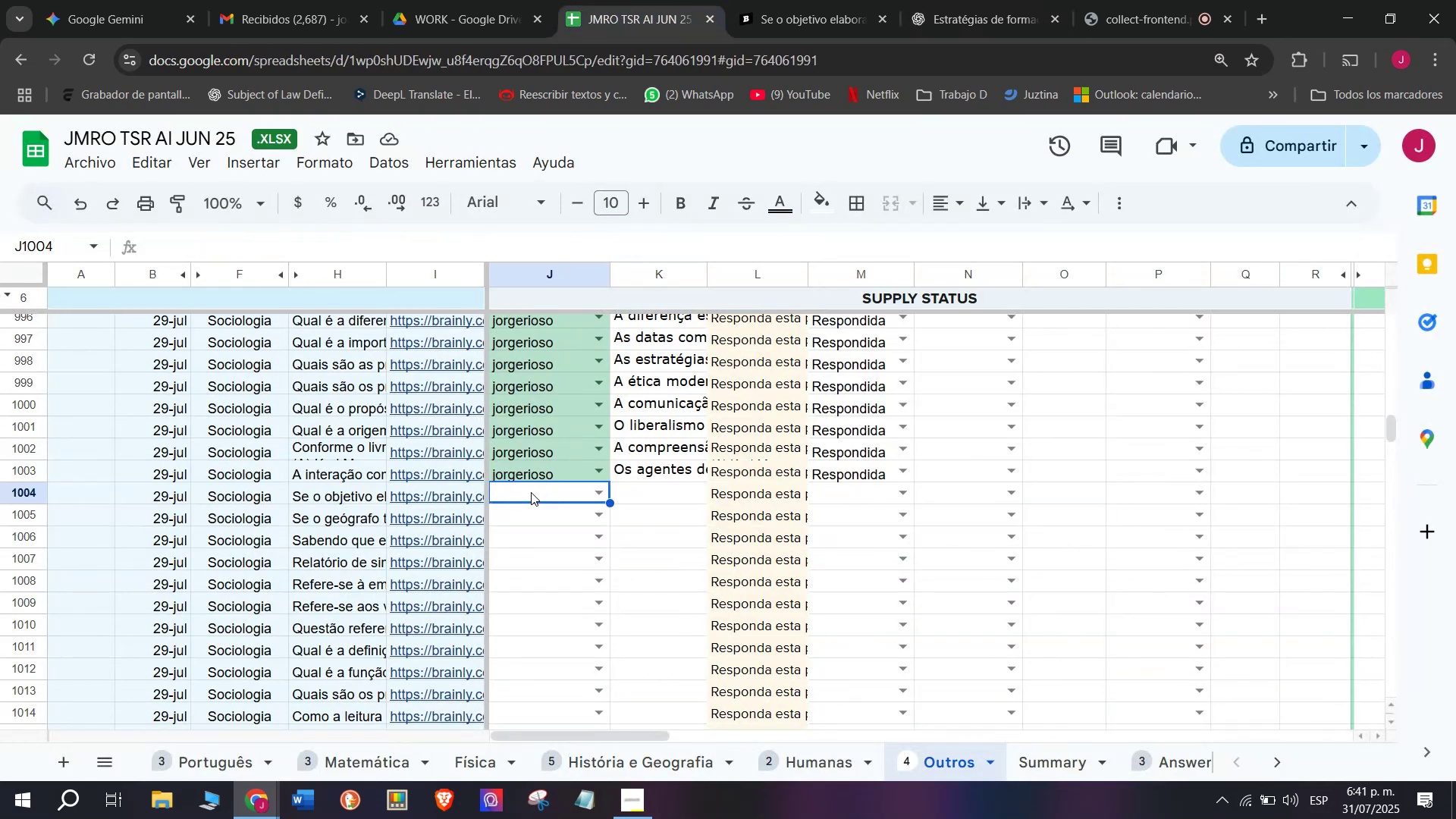 
key(J)
 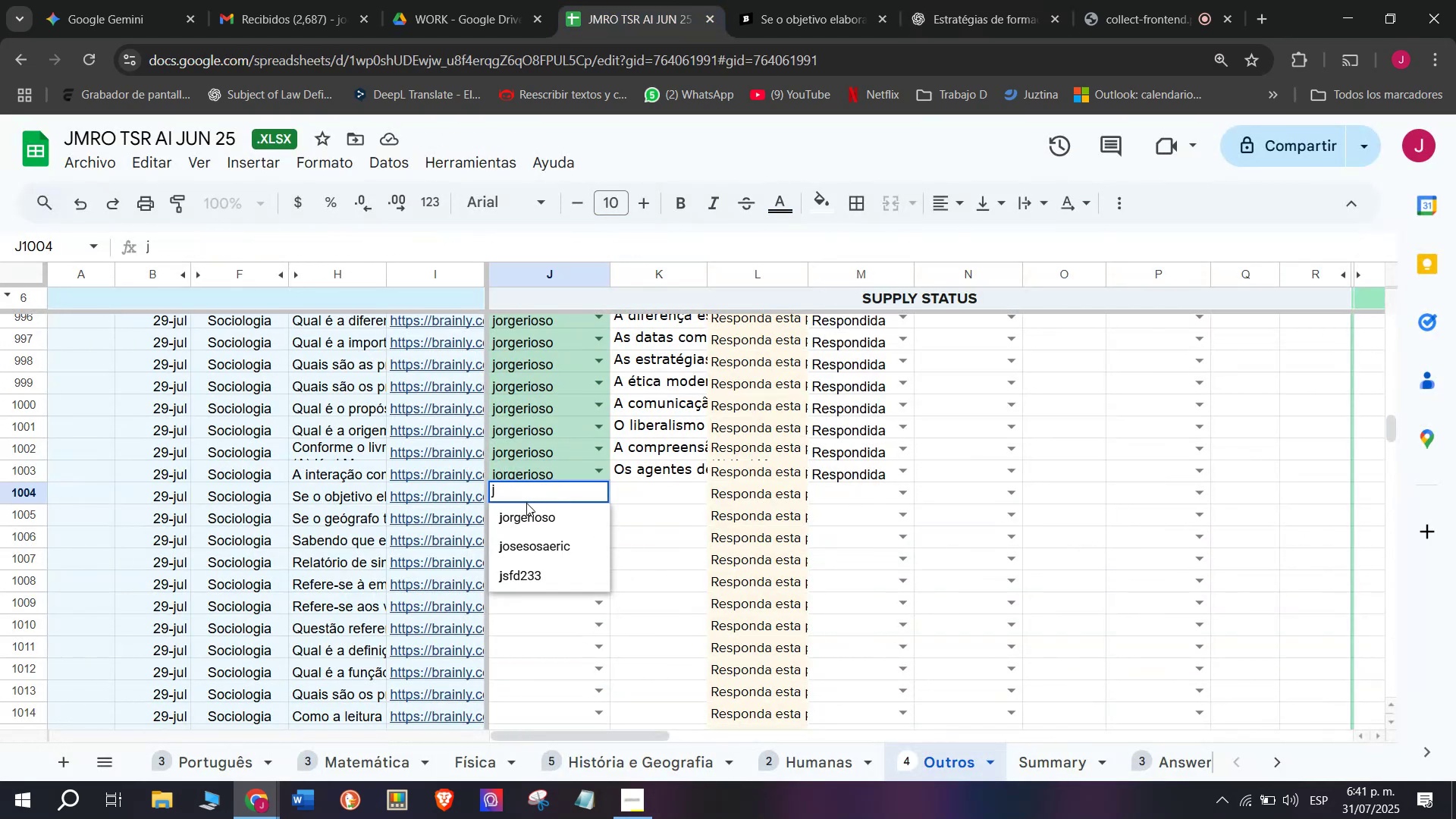 
left_click([520, 513])
 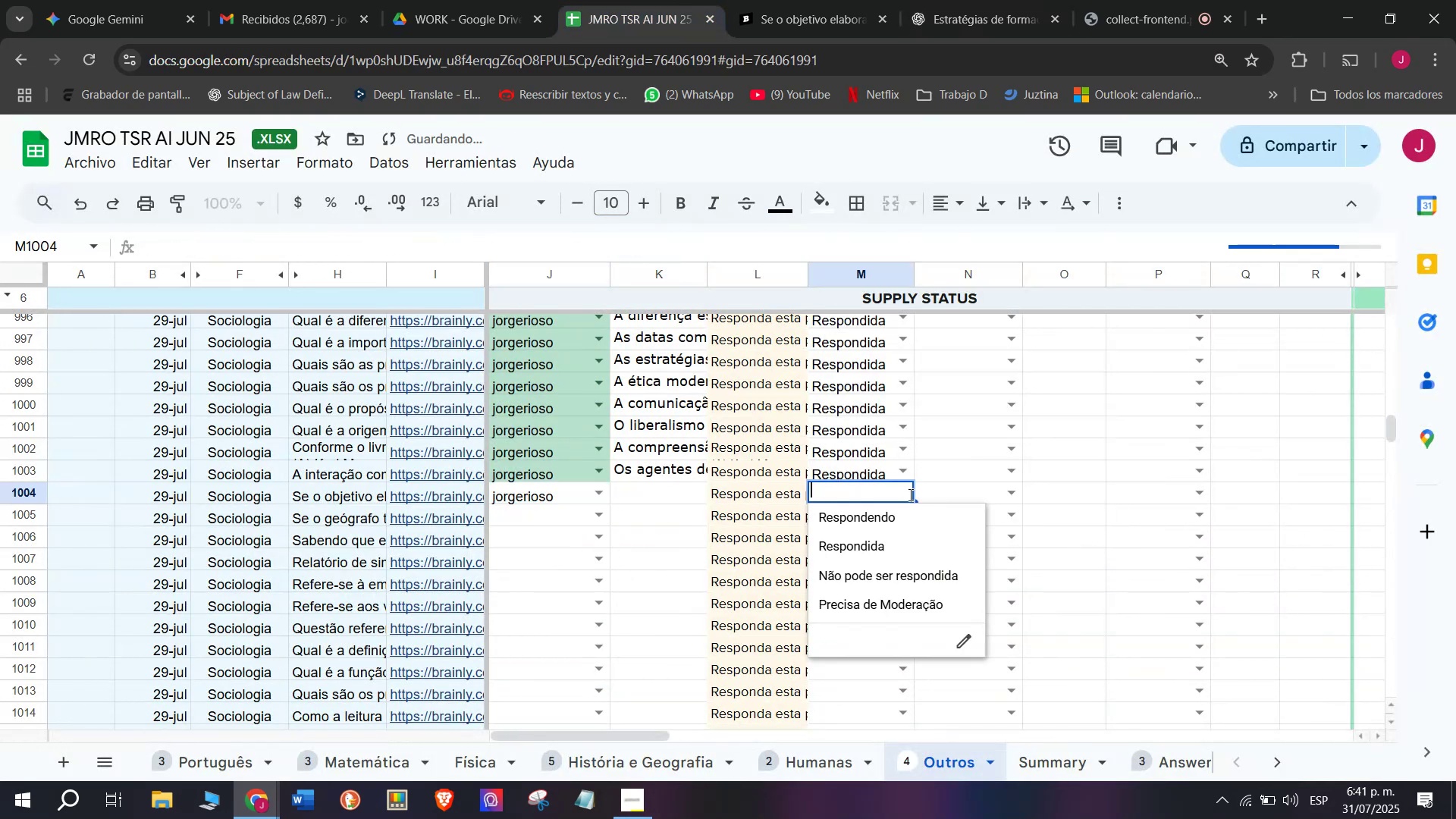 
left_click([883, 516])
 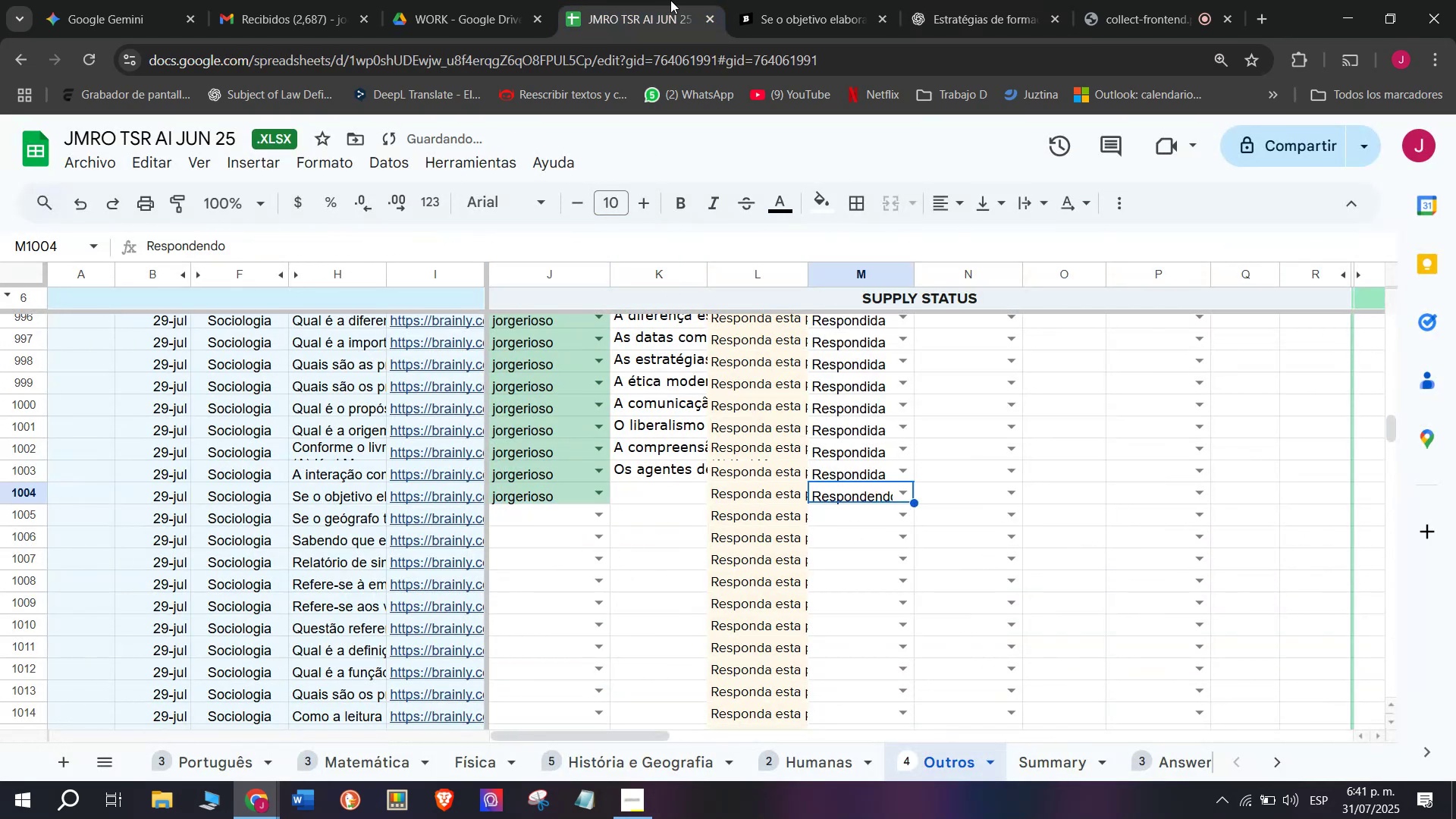 
left_click([792, 0])
 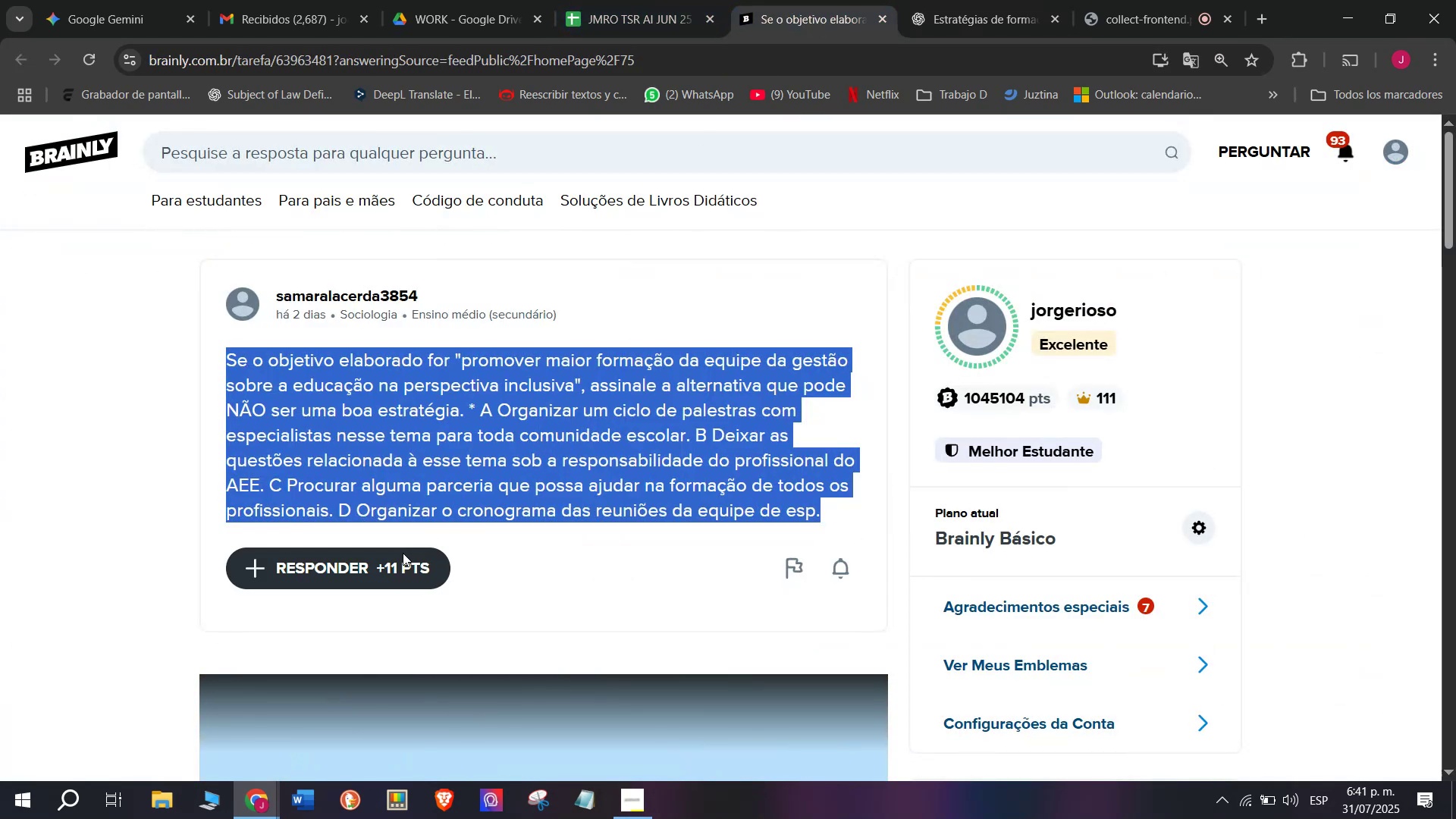 
left_click([394, 566])
 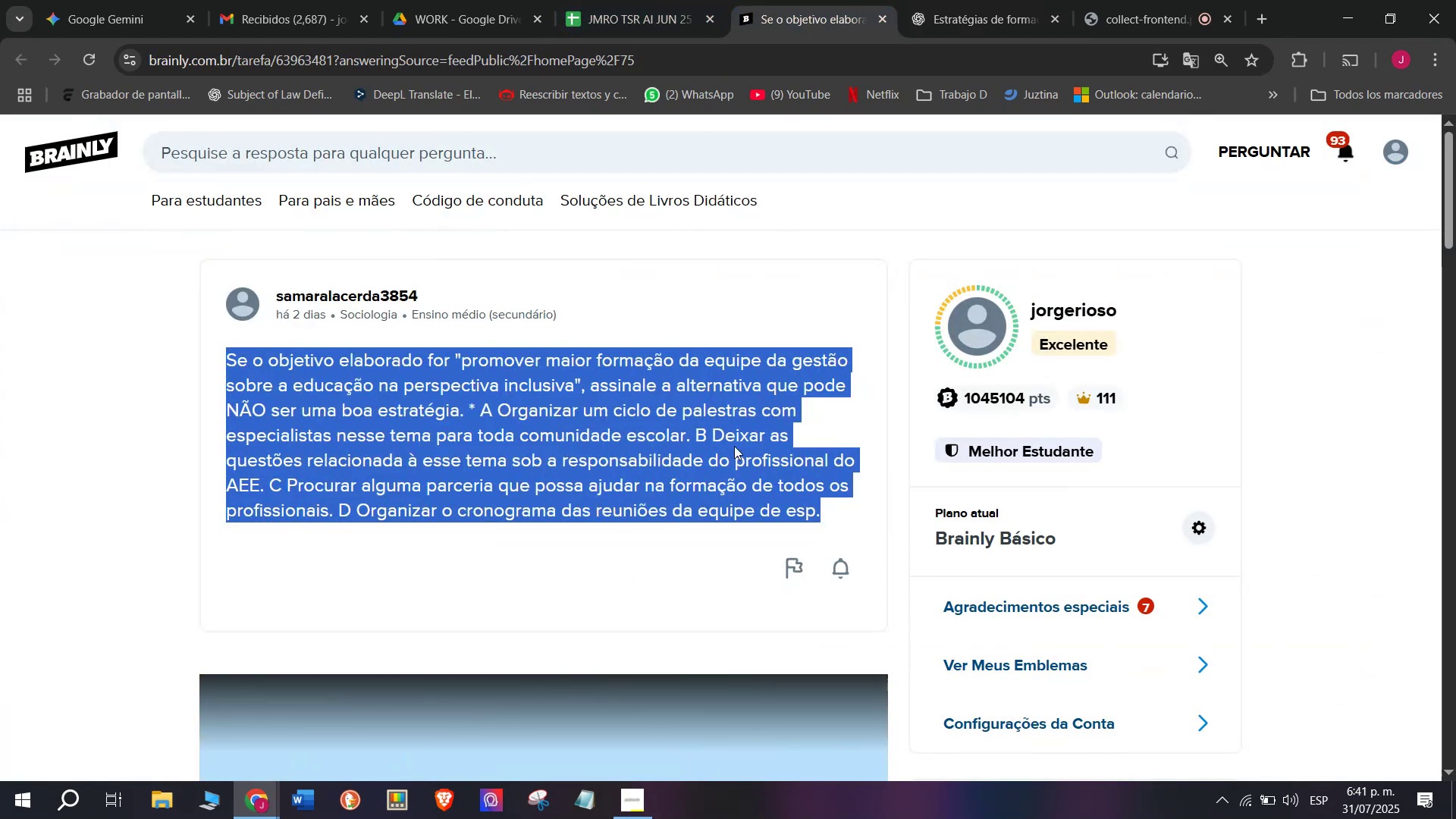 
left_click_drag(start_coordinate=[780, 438], to_coordinate=[543, 246])
 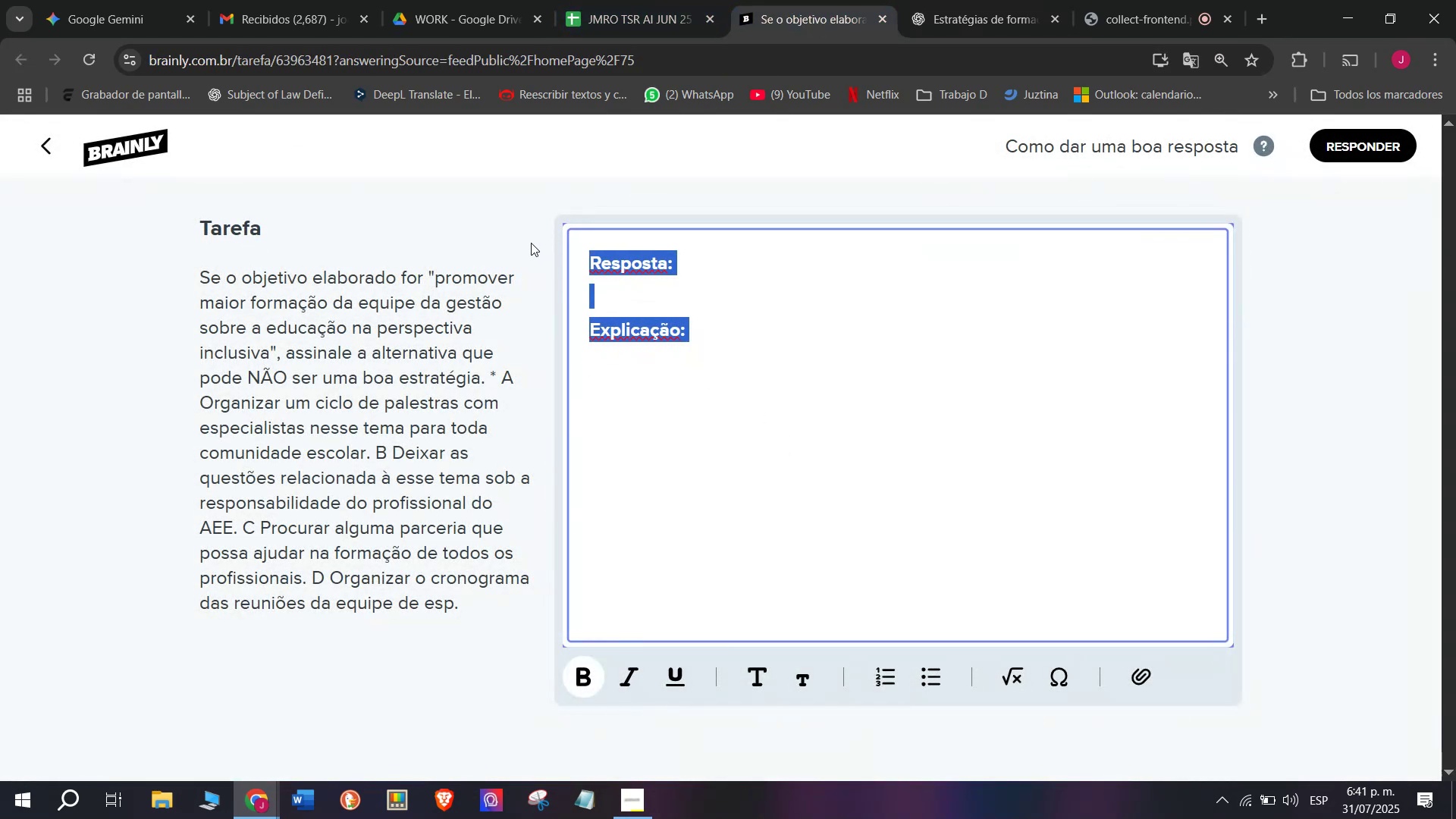 
key(Meta+MetaLeft)
 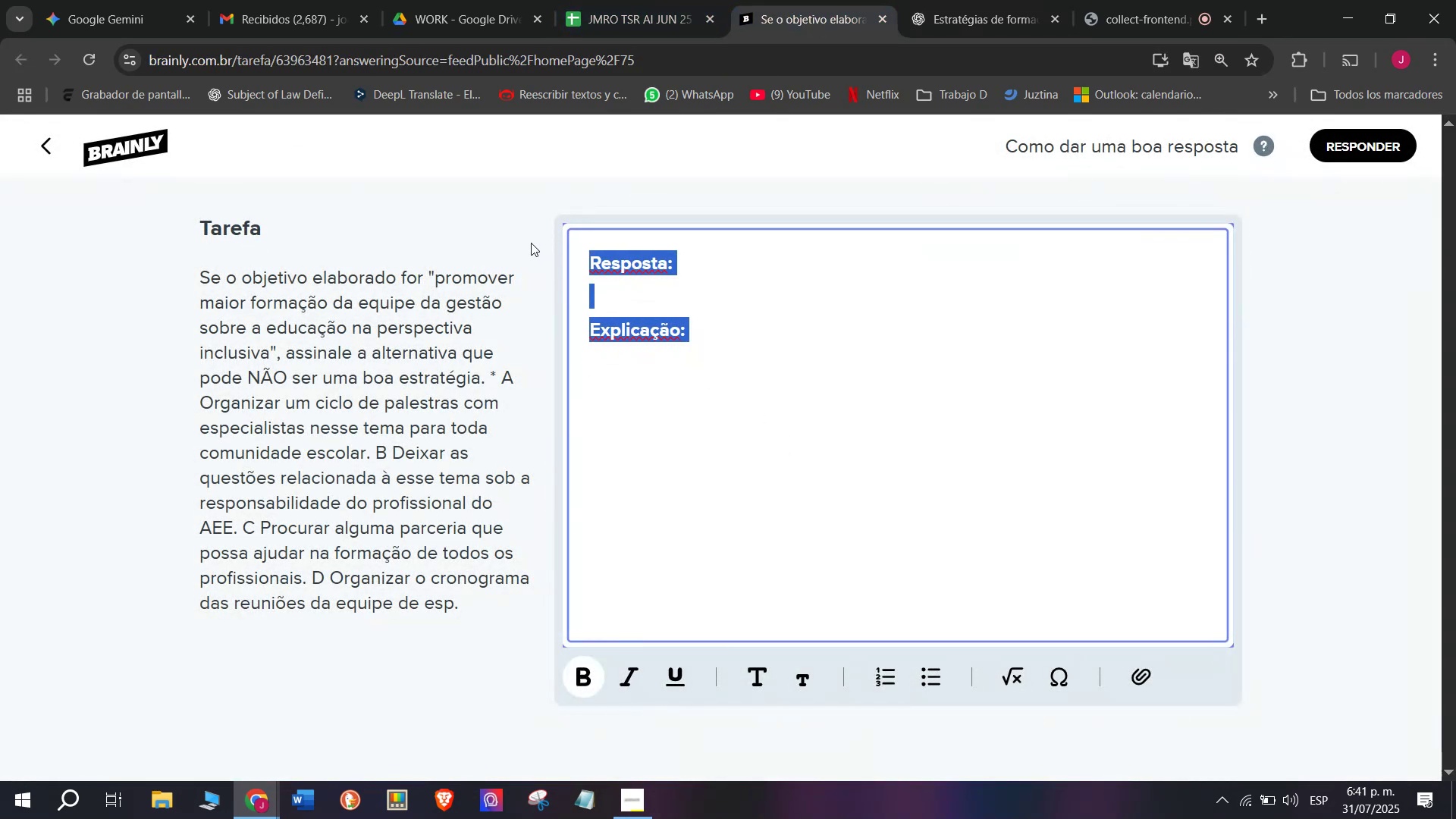 
key(Meta+V)
 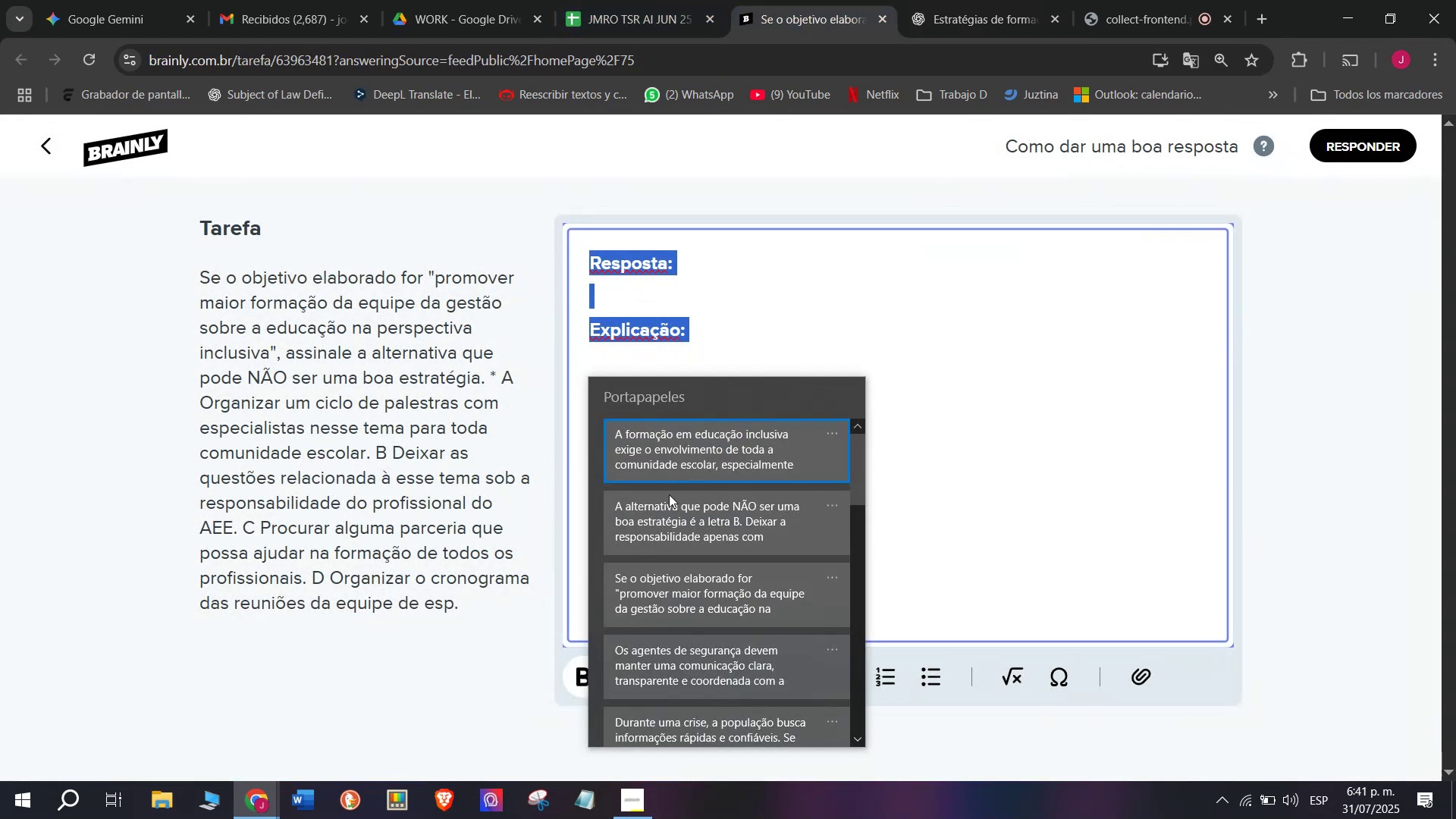 
left_click([667, 508])
 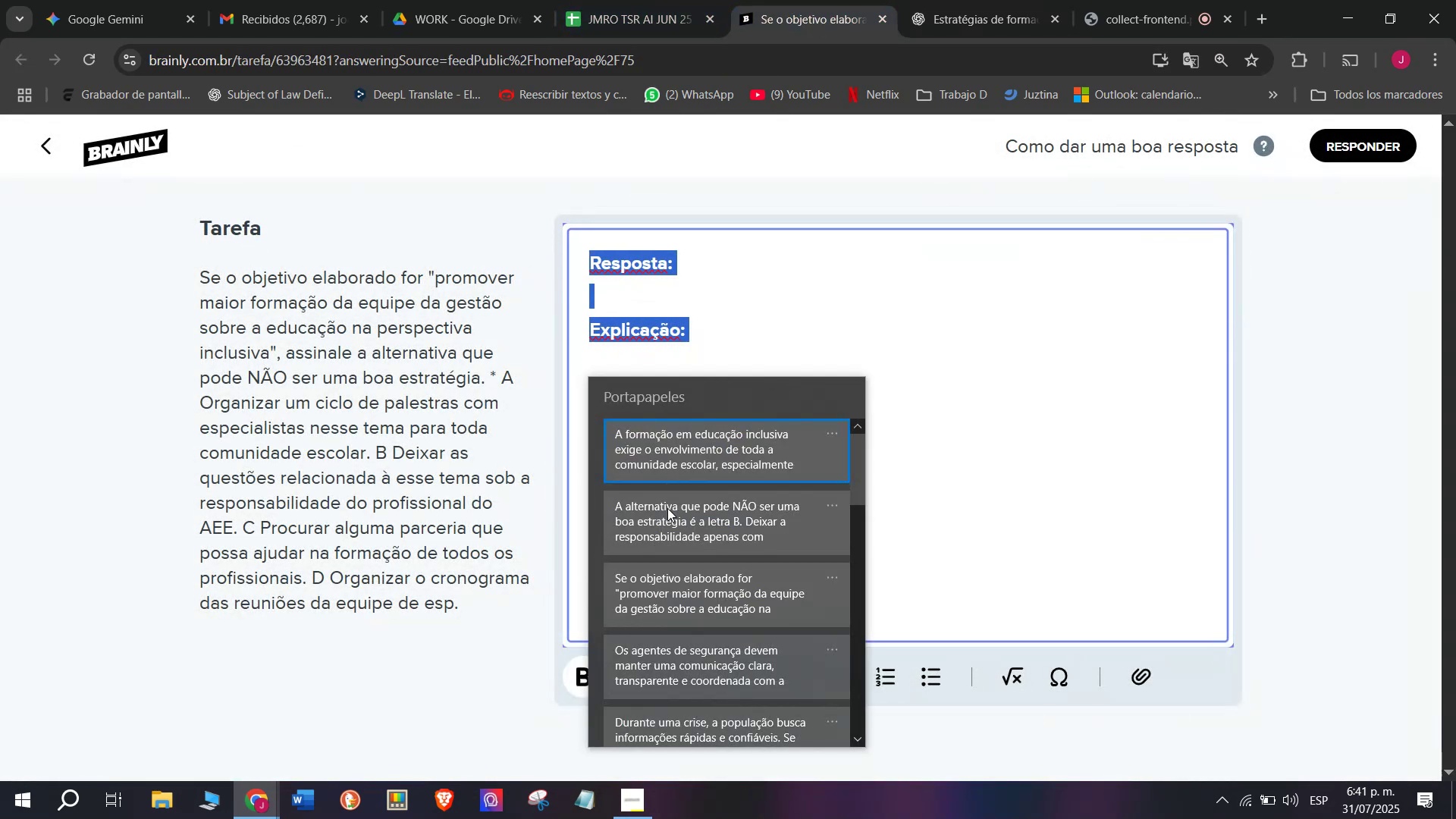 
key(Control+ControlLeft)
 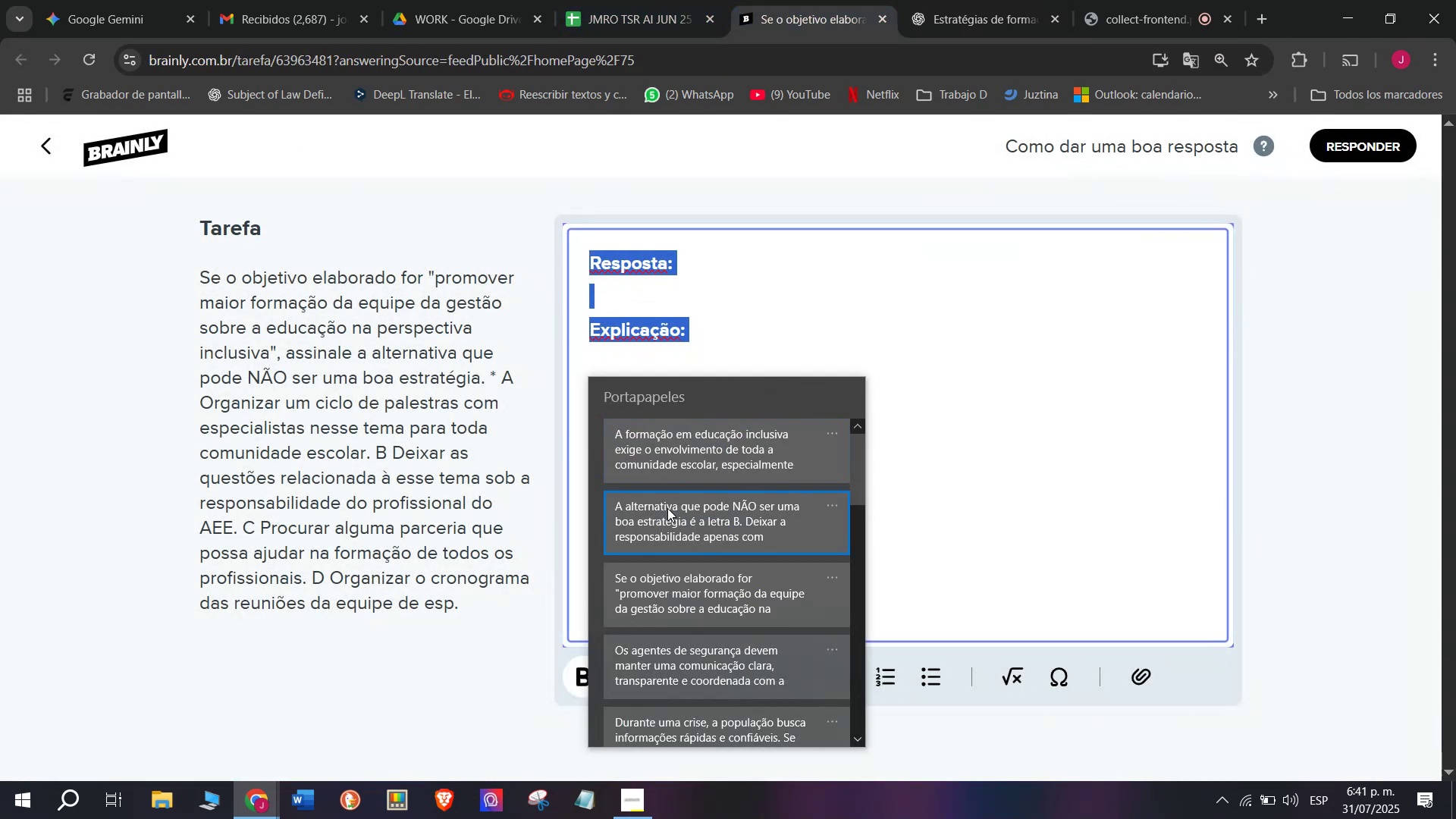 
key(Control+V)
 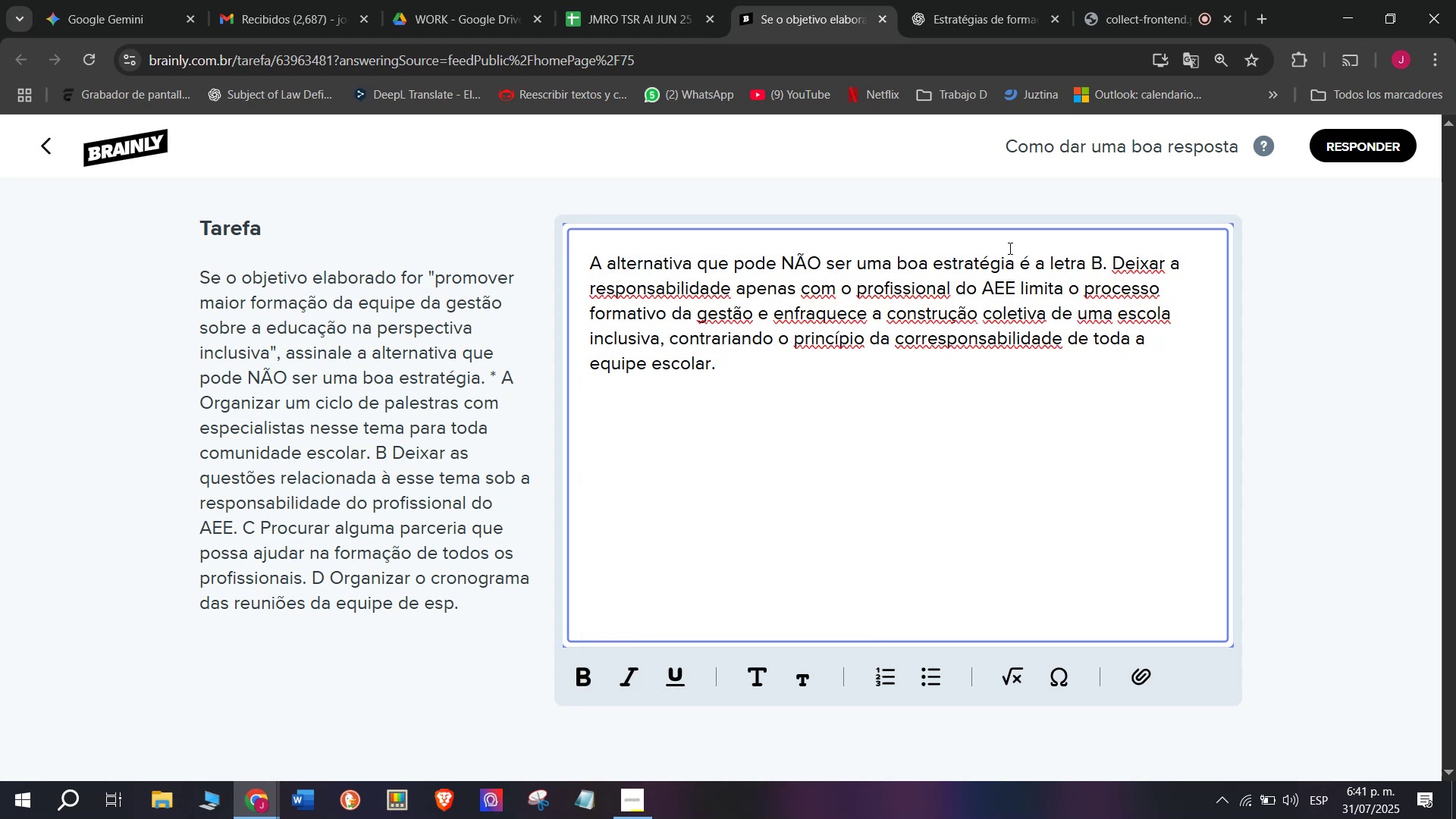 
left_click_drag(start_coordinate=[1109, 263], to_coordinate=[1045, 265])
 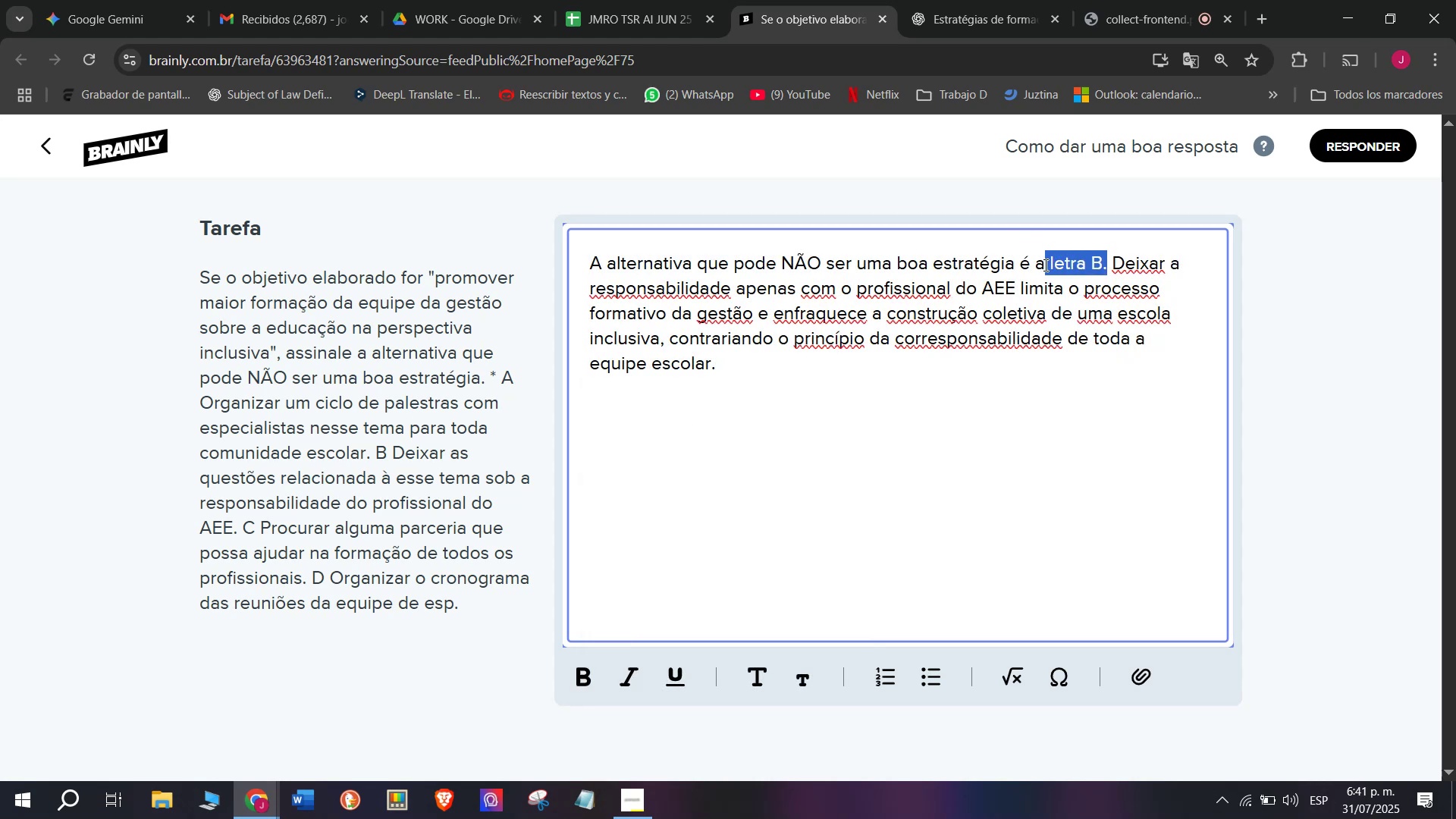 
key(Control+B)
 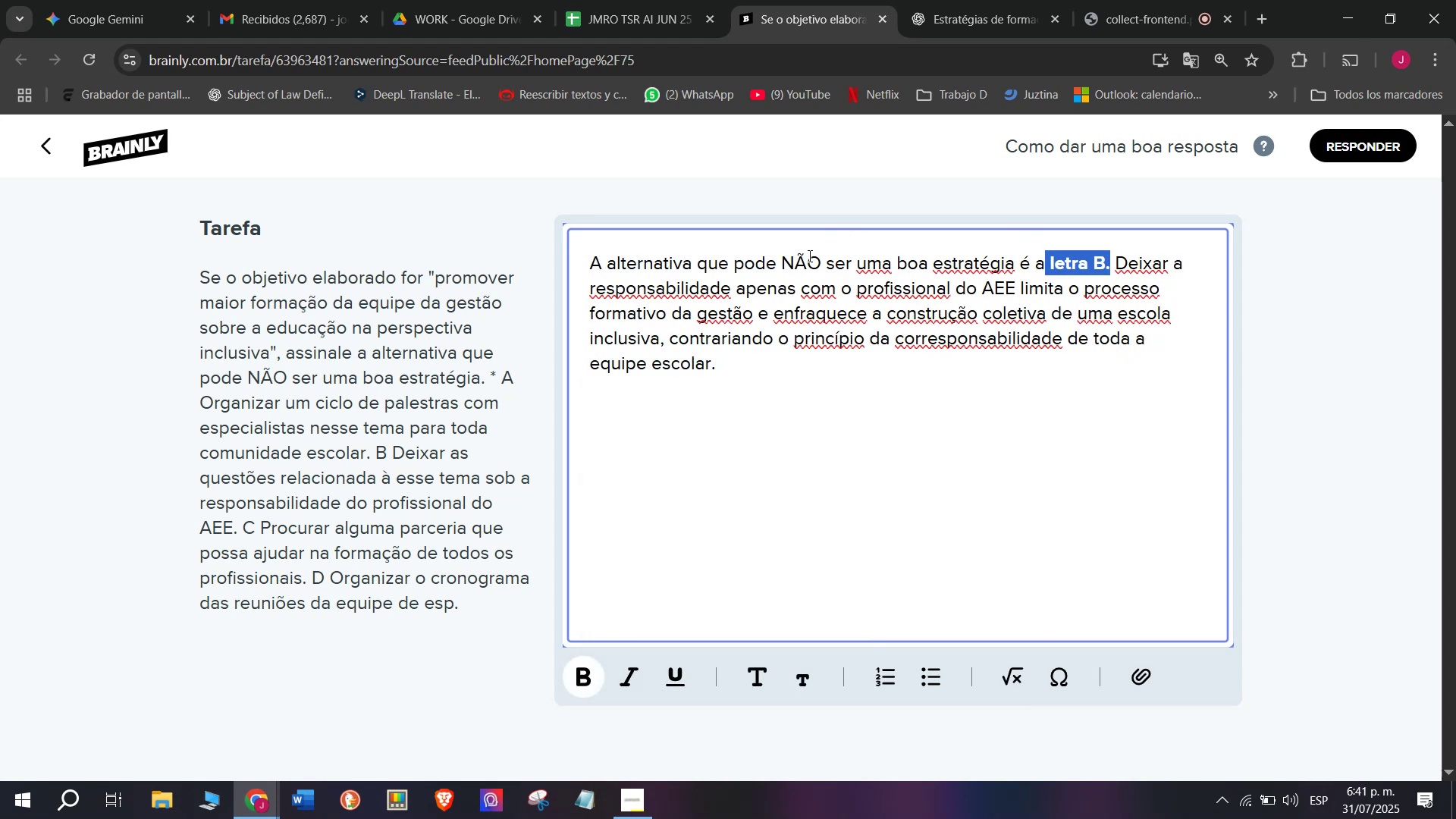 
left_click([821, 294])
 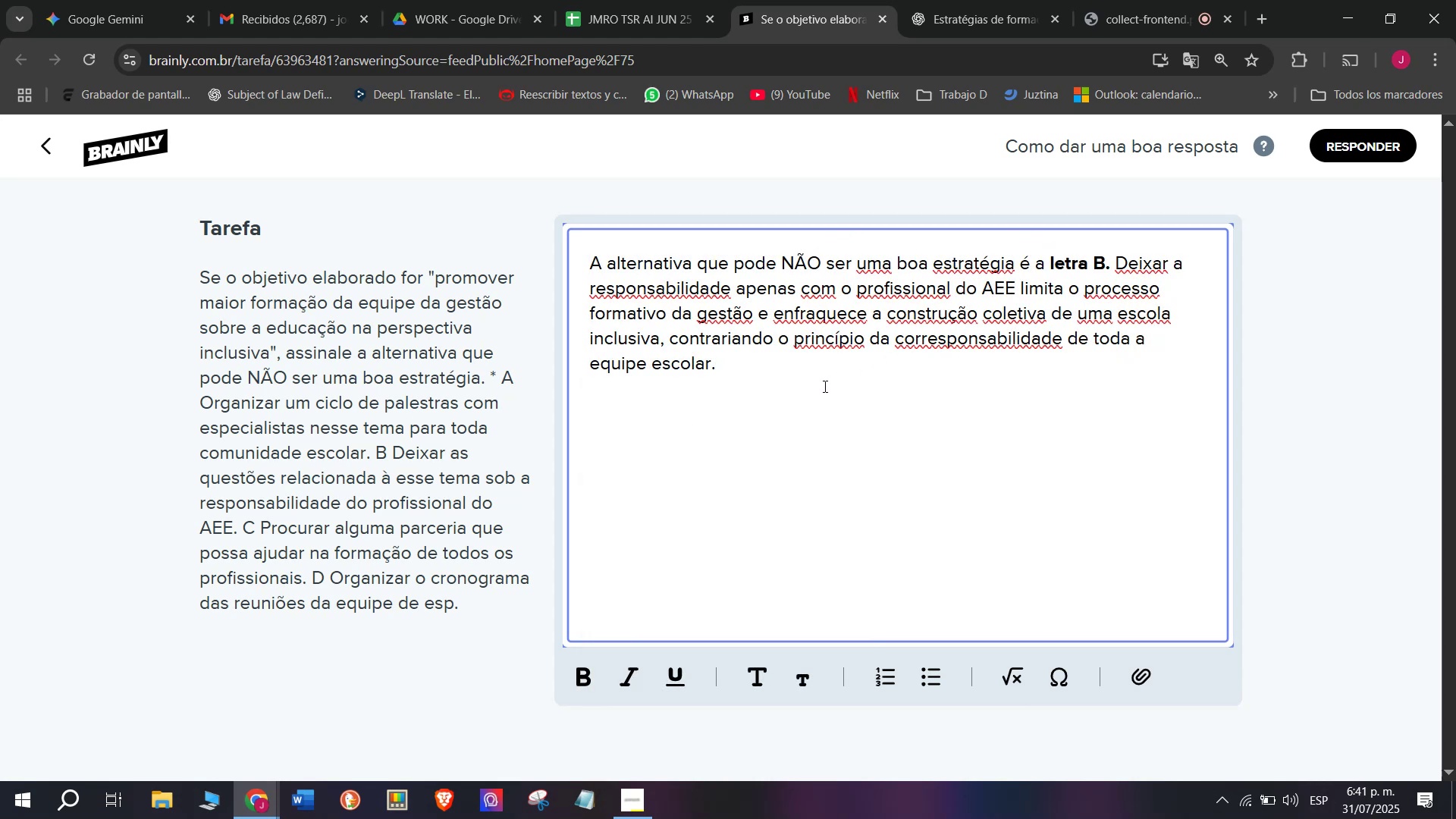 
left_click([815, 387])
 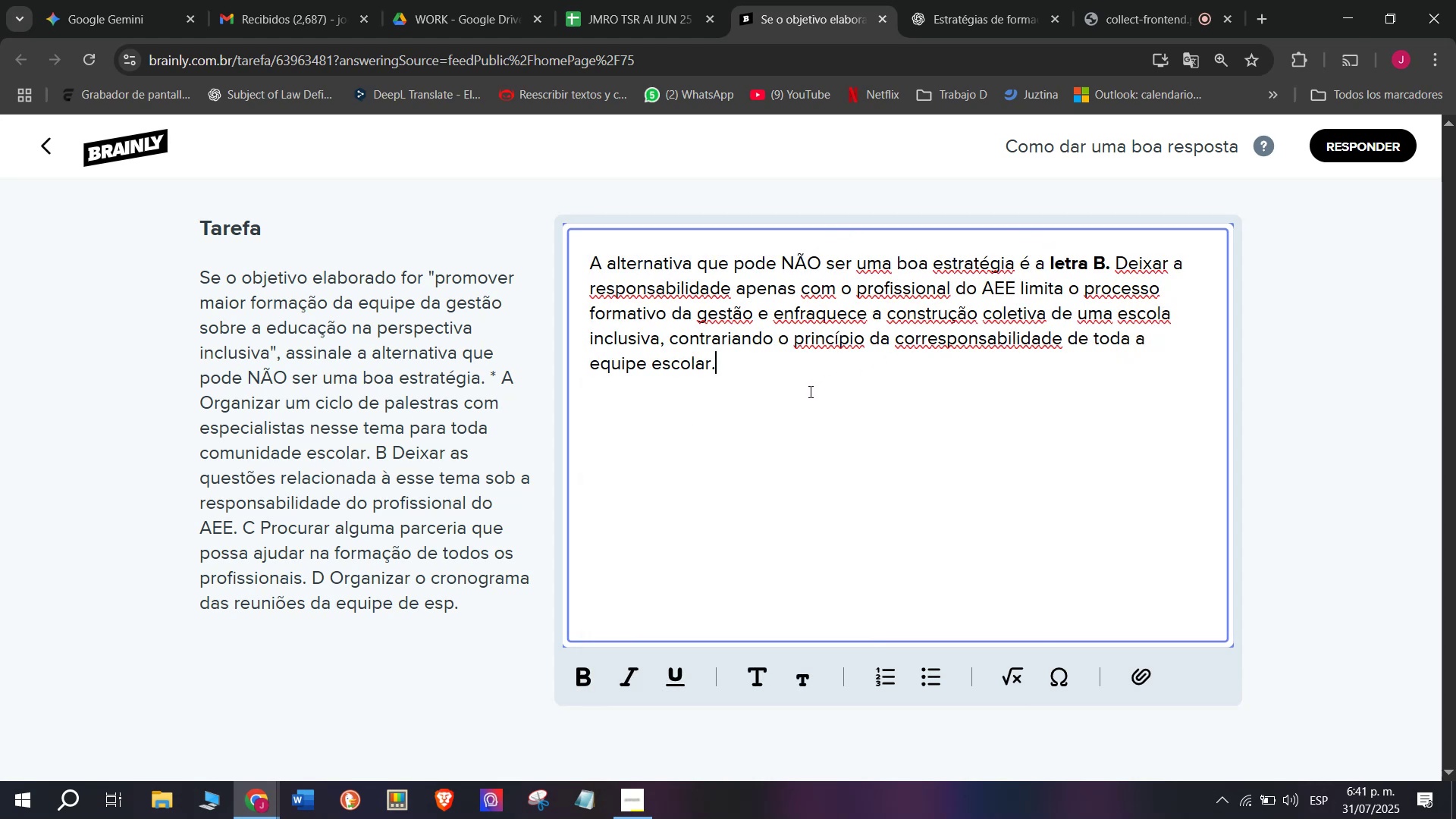 
key(Enter)
 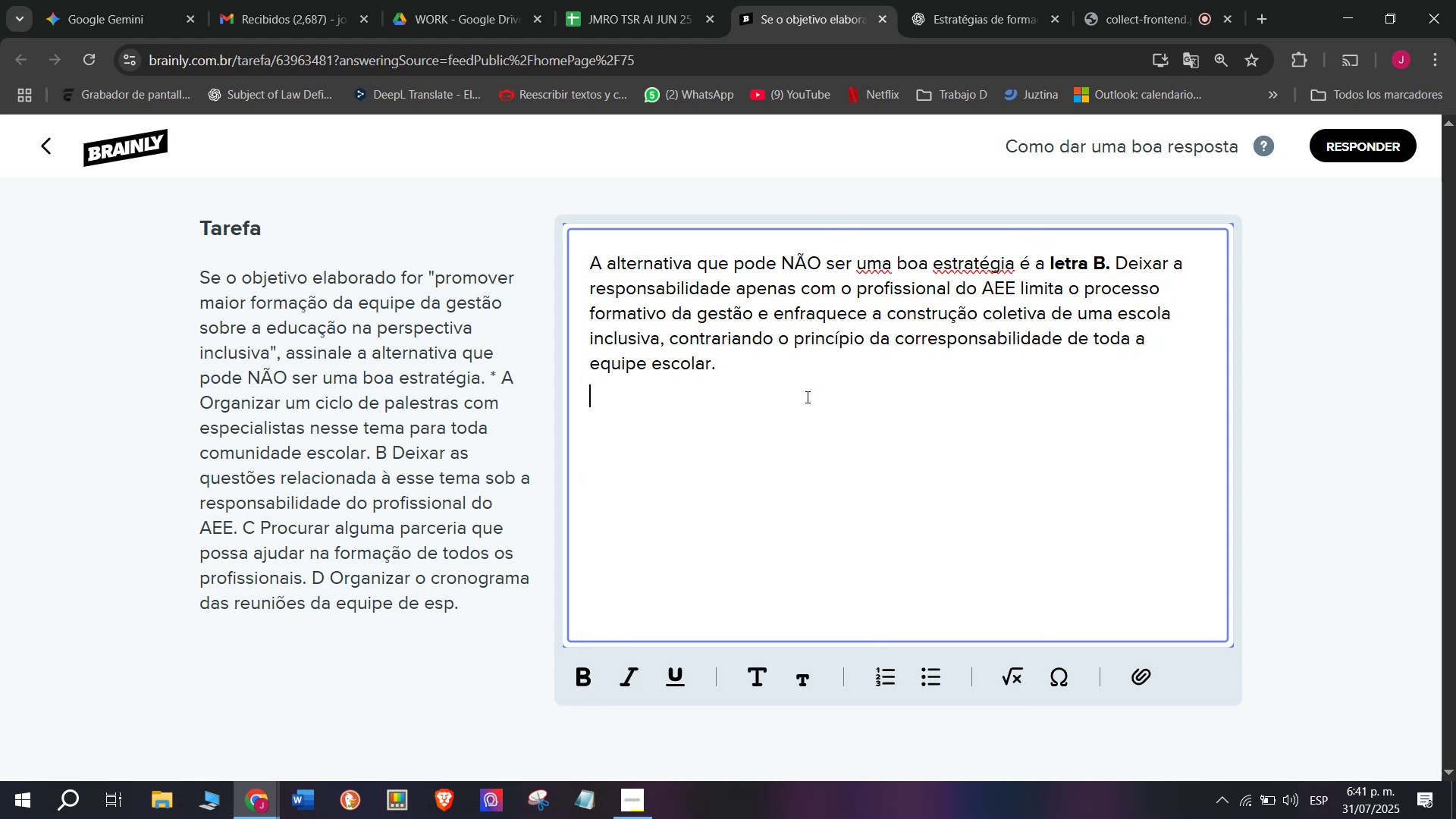 
key(Enter)
 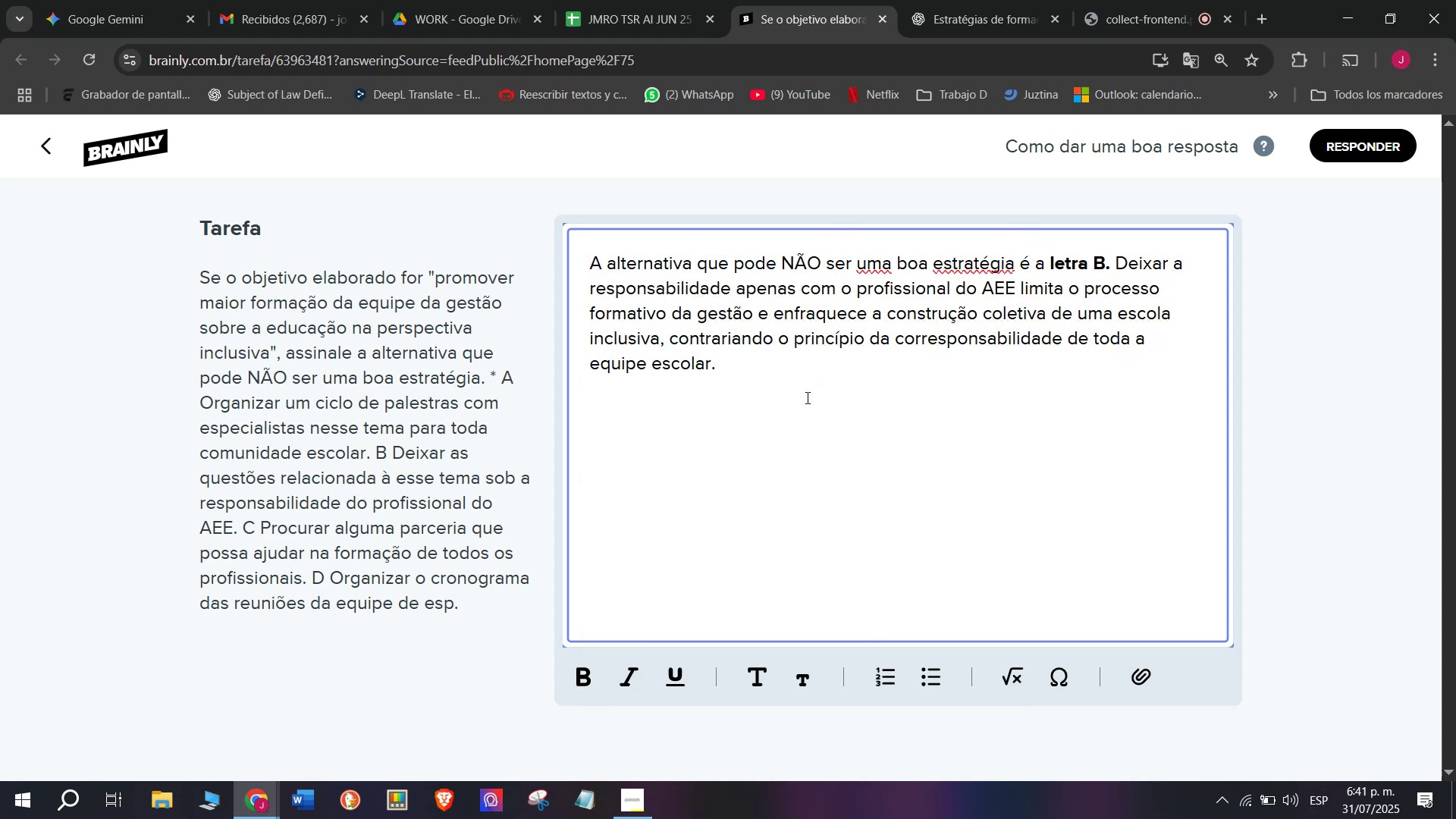 
key(Meta+V)
 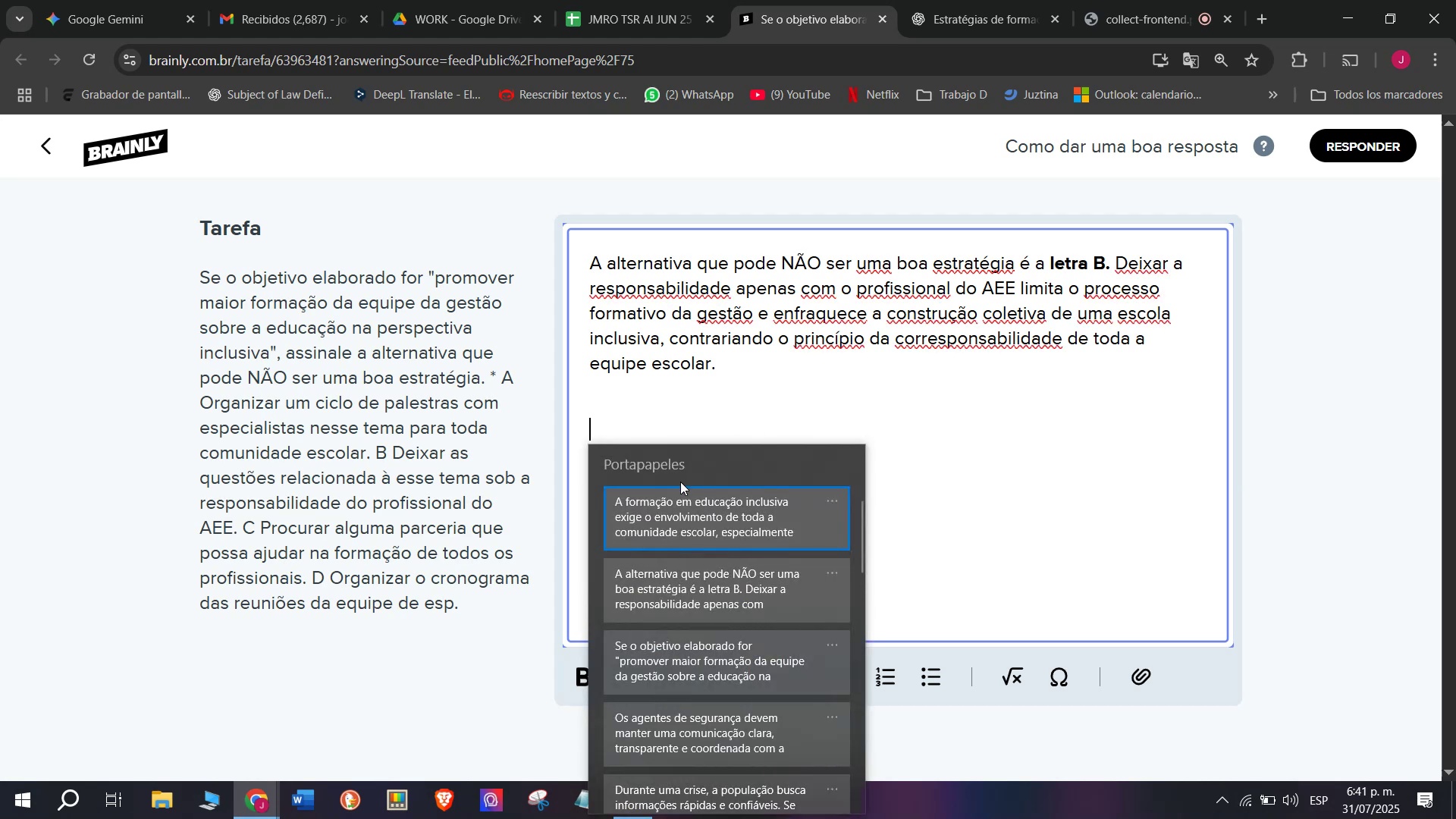 
left_click([673, 497])
 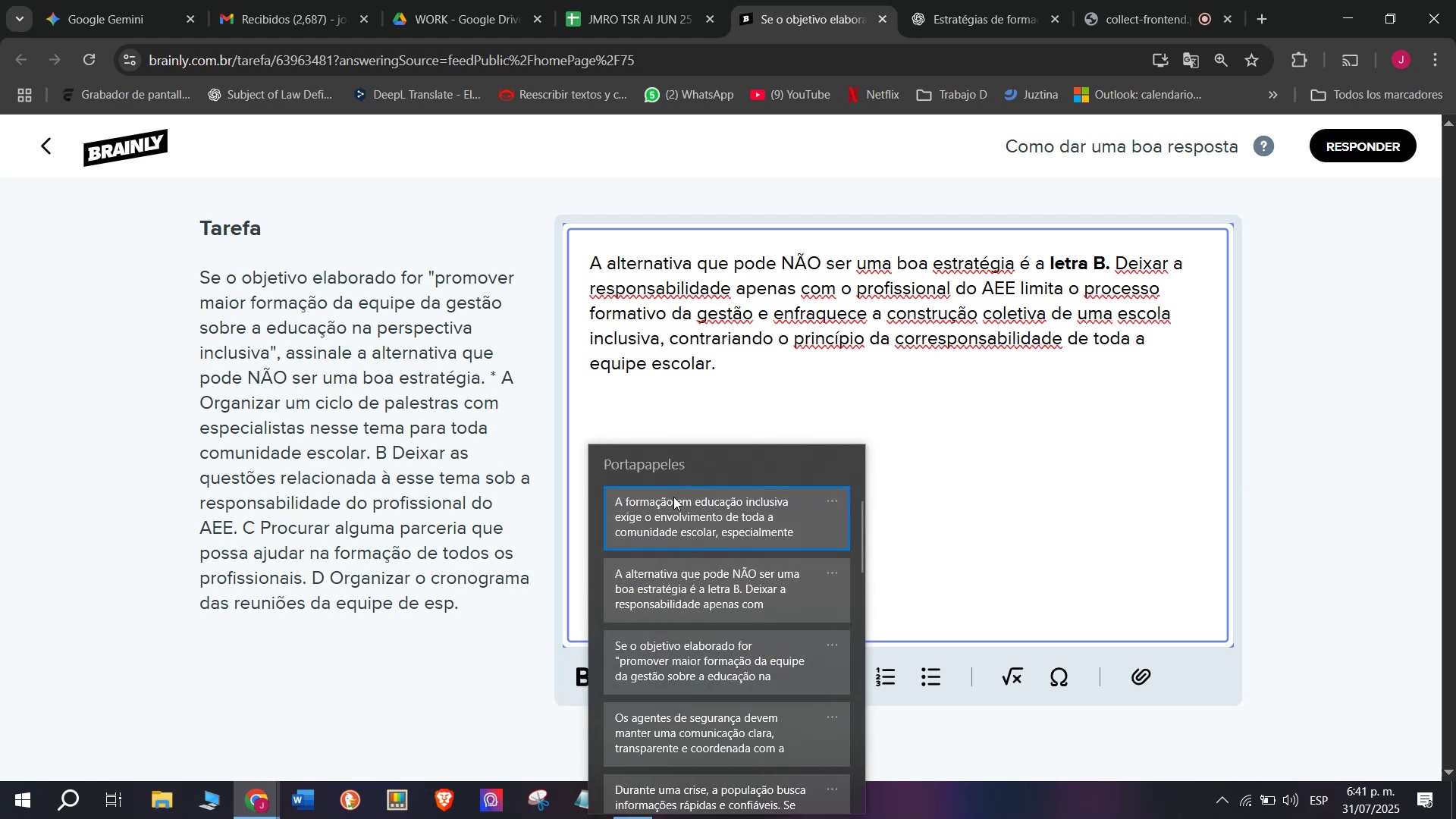 
key(Control+ControlLeft)
 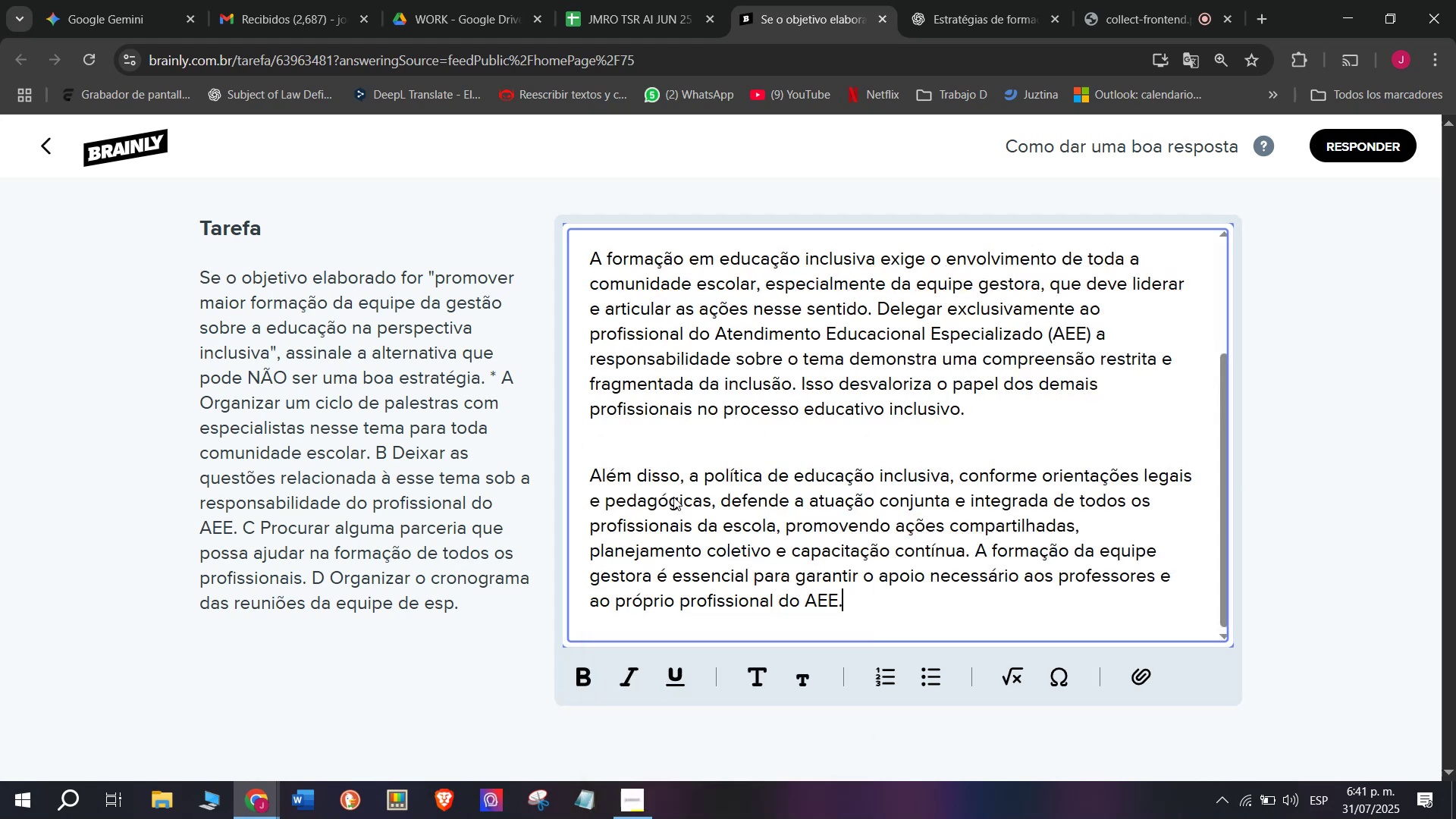 
key(Control+V)
 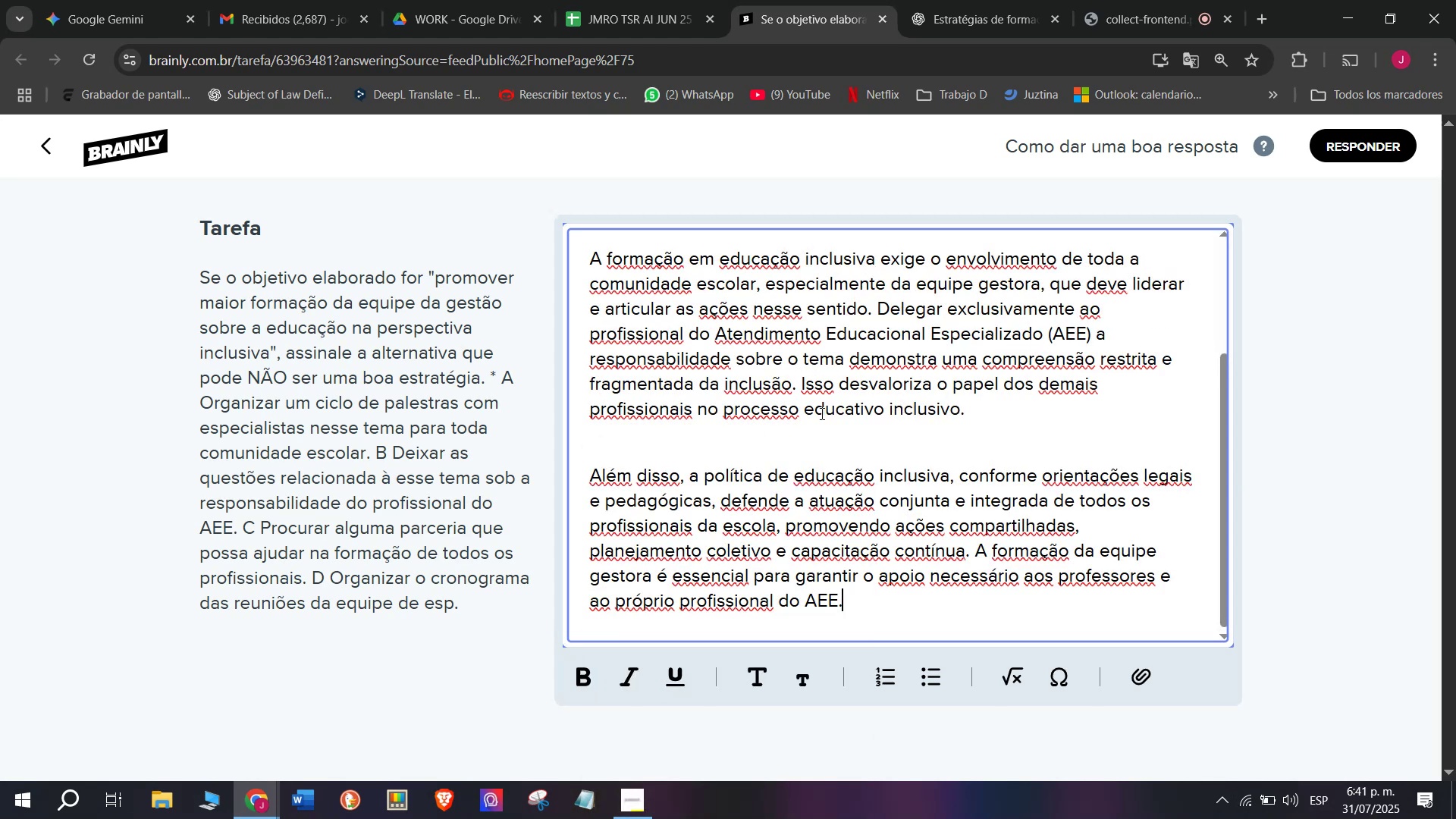 
wait(8.35)
 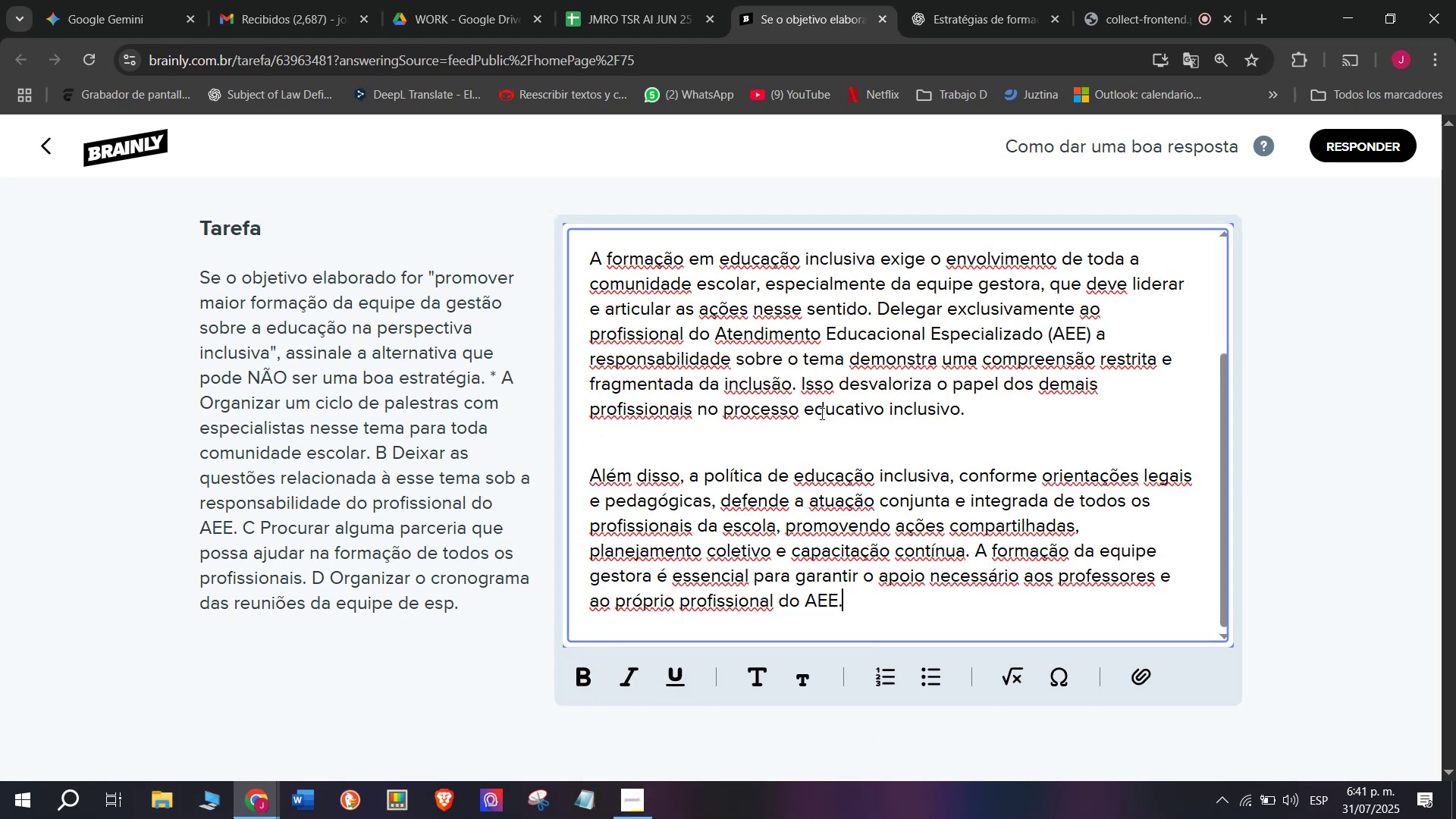 
left_click_drag(start_coordinate=[802, 372], to_coordinate=[977, 414])
 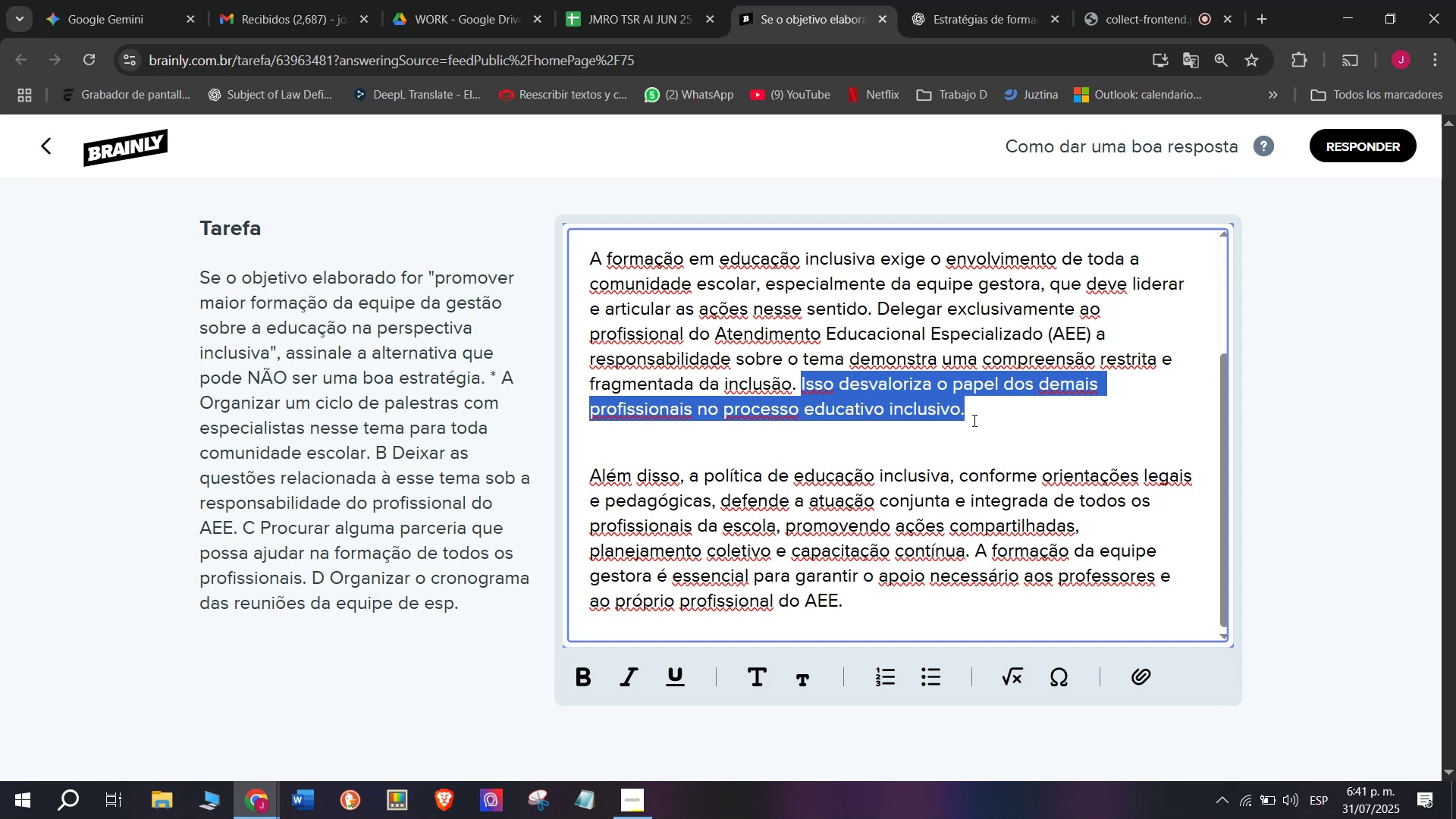 
key(Backspace)
 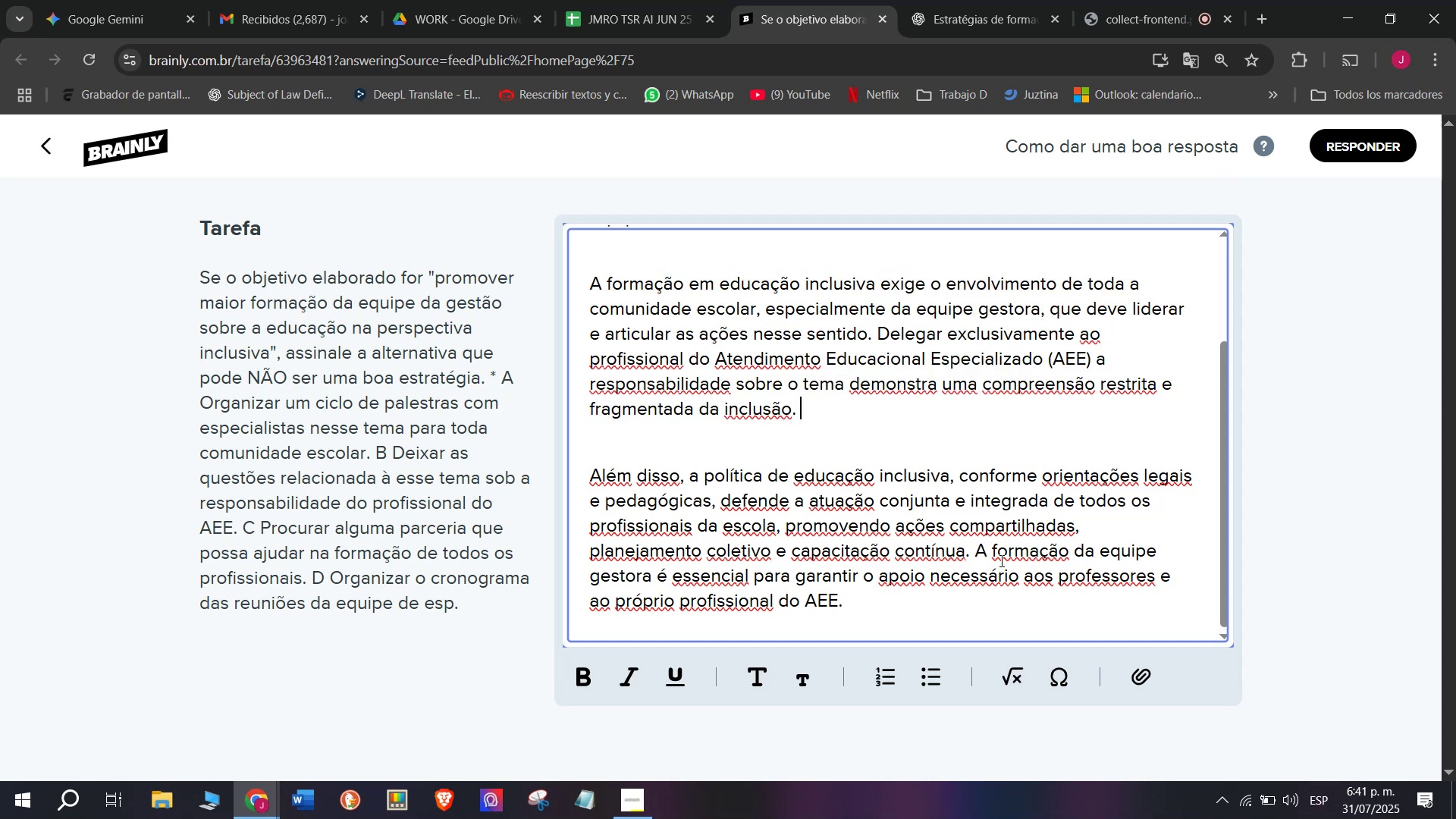 
left_click_drag(start_coordinate=[975, 548], to_coordinate=[1006, 586])
 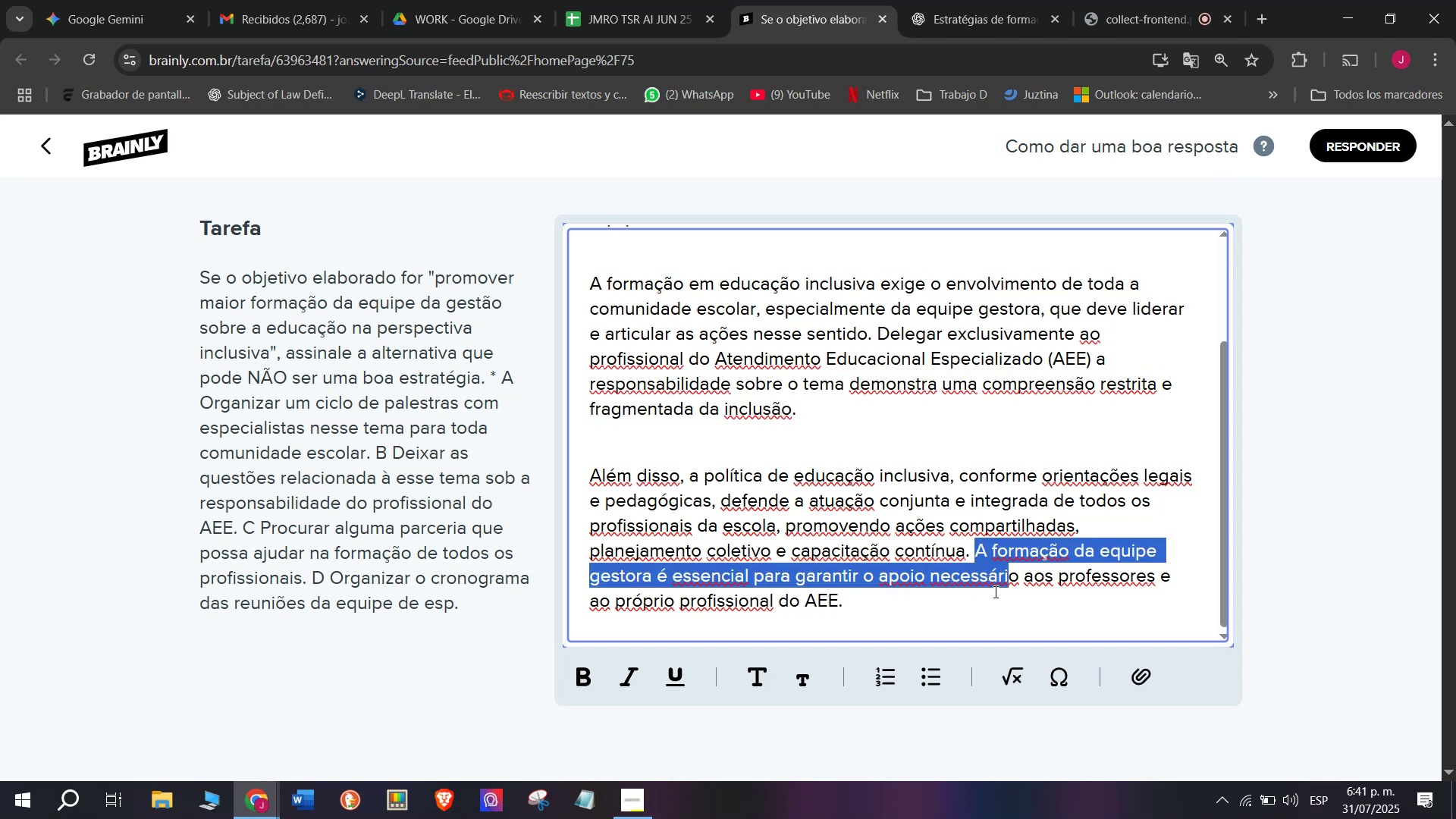 
left_click_drag(start_coordinate=[916, 610], to_coordinate=[981, 560])
 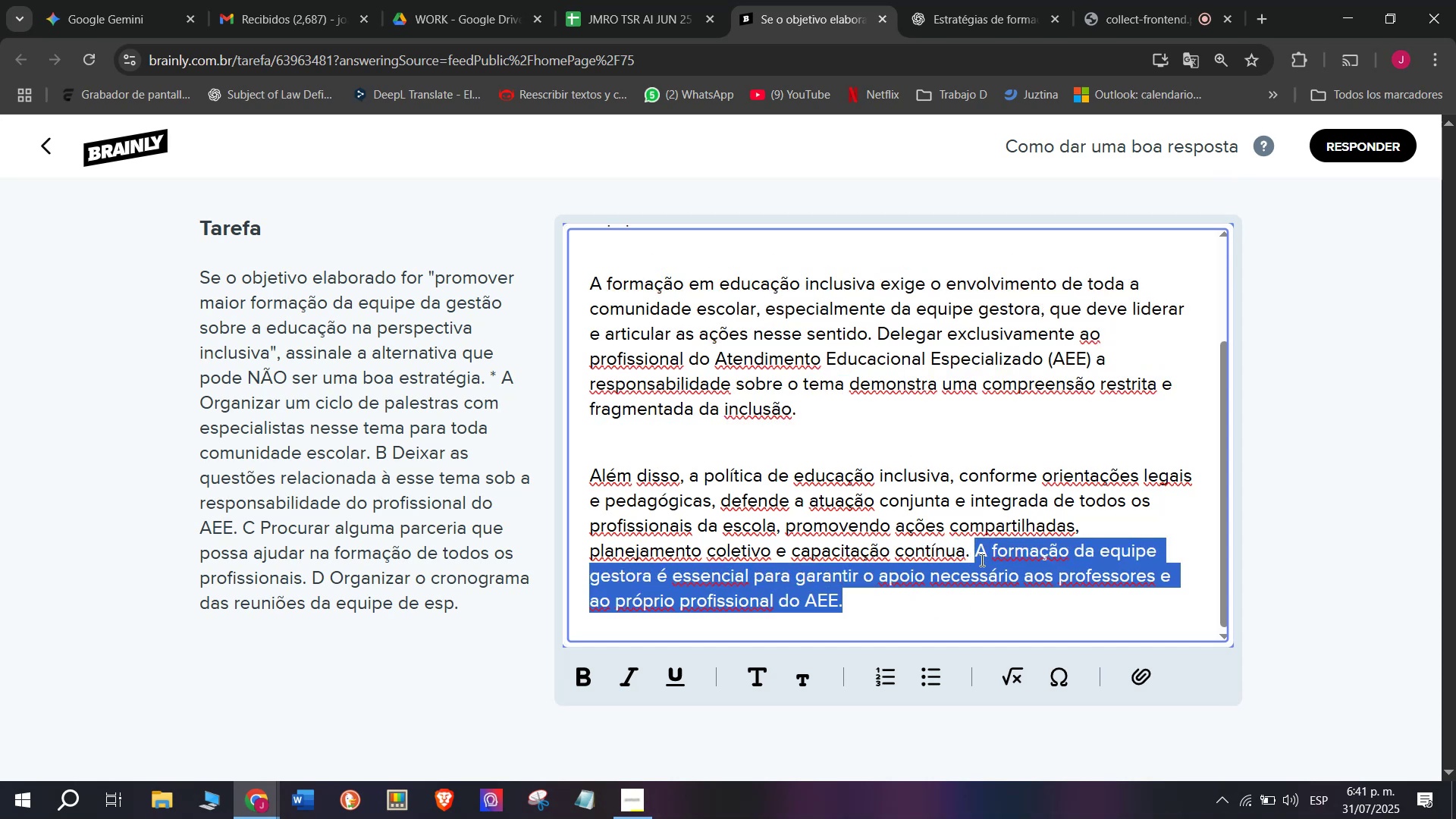 
key(Backspace)
 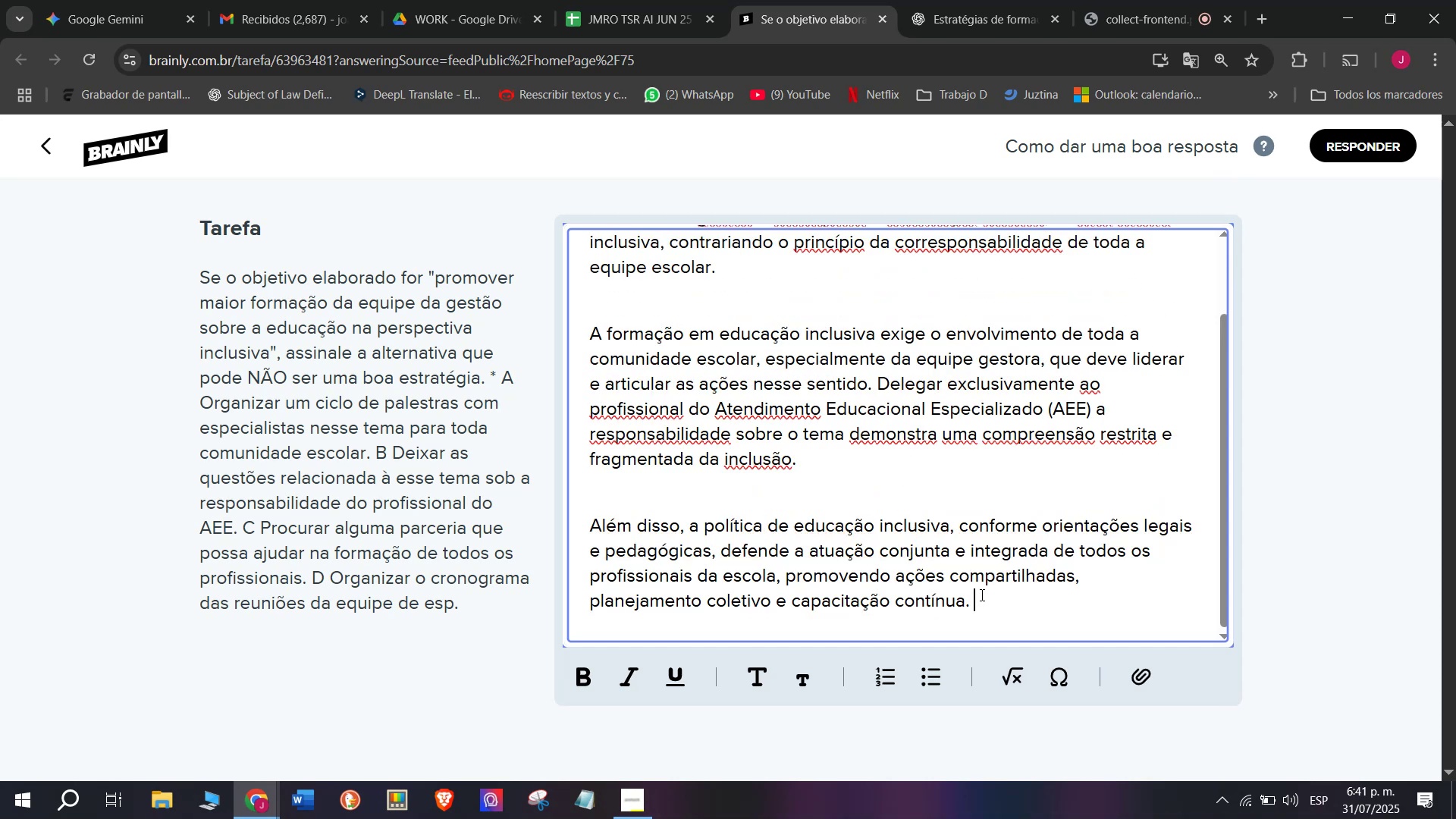 
left_click_drag(start_coordinate=[989, 600], to_coordinate=[465, 167])
 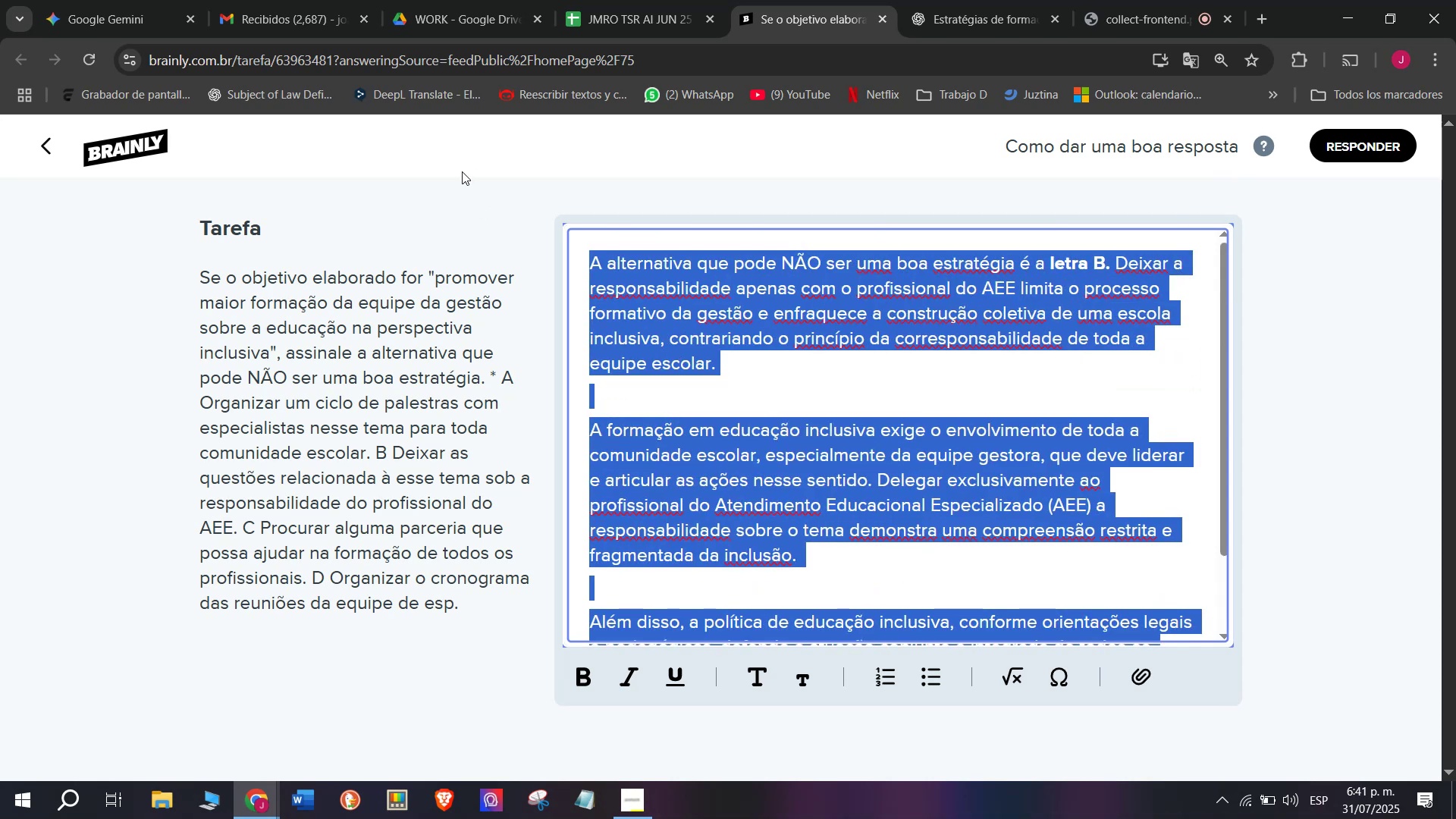 
key(Control+C)
 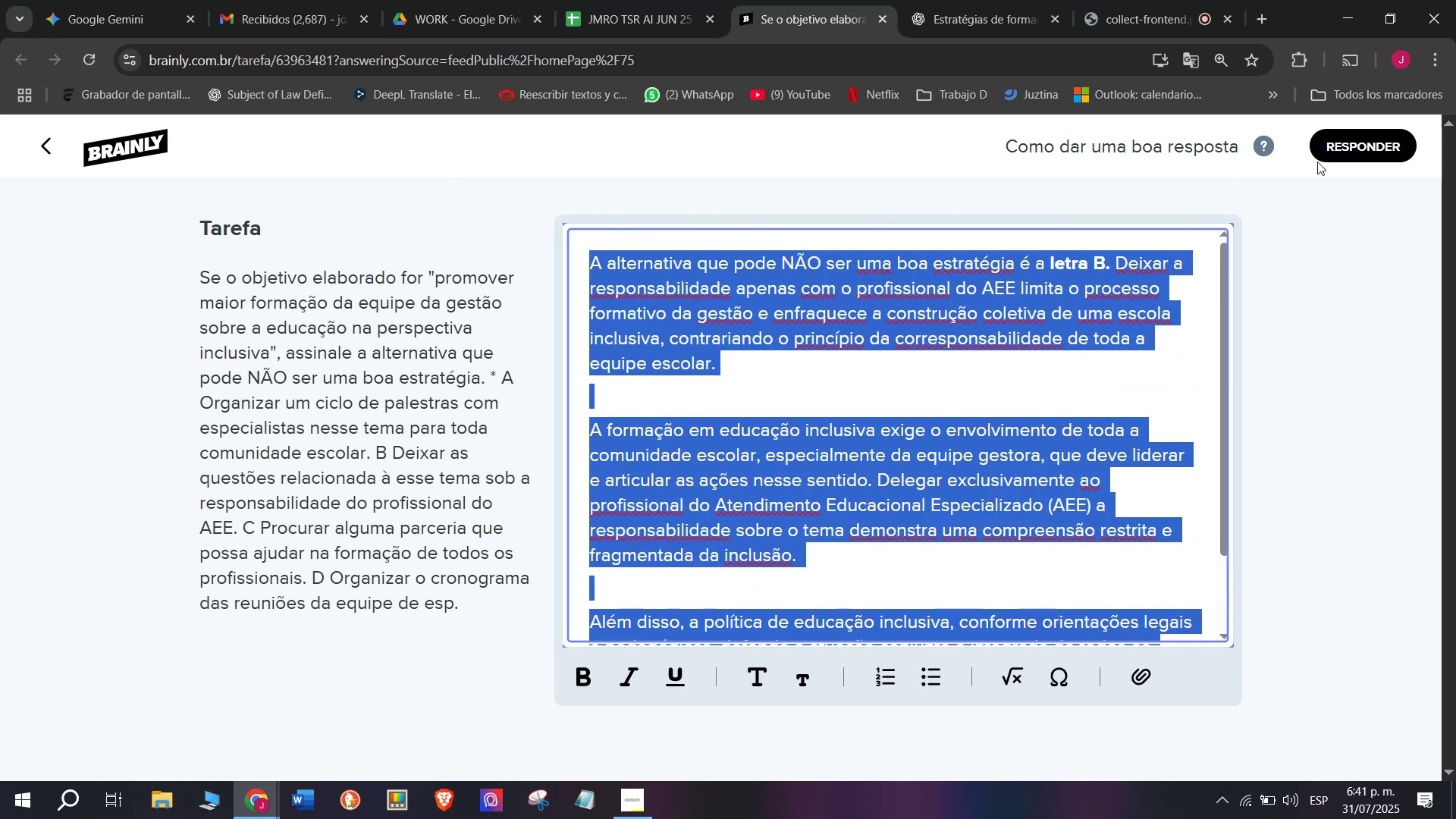 
left_click([1367, 139])
 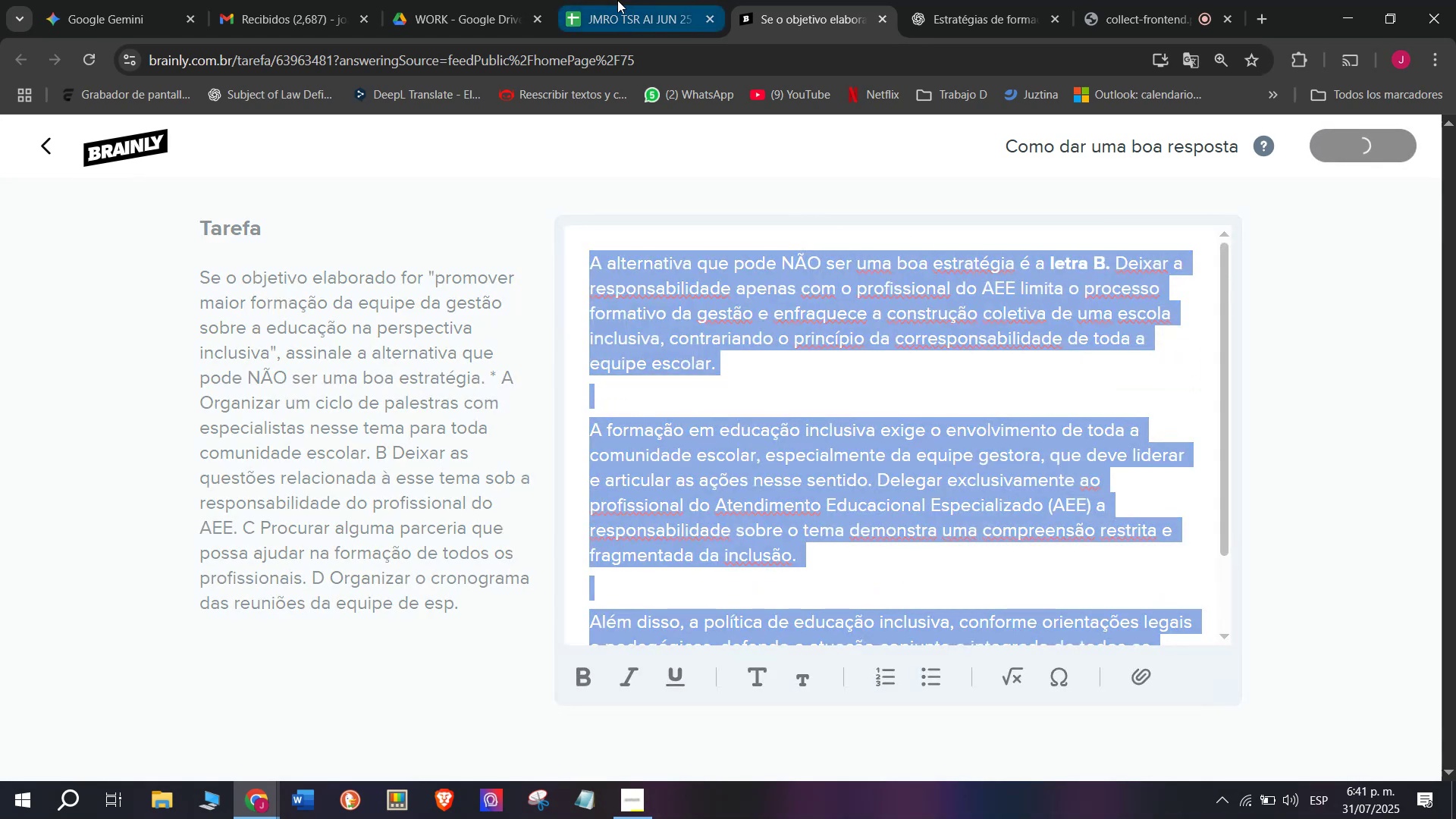 
left_click([617, 0])
 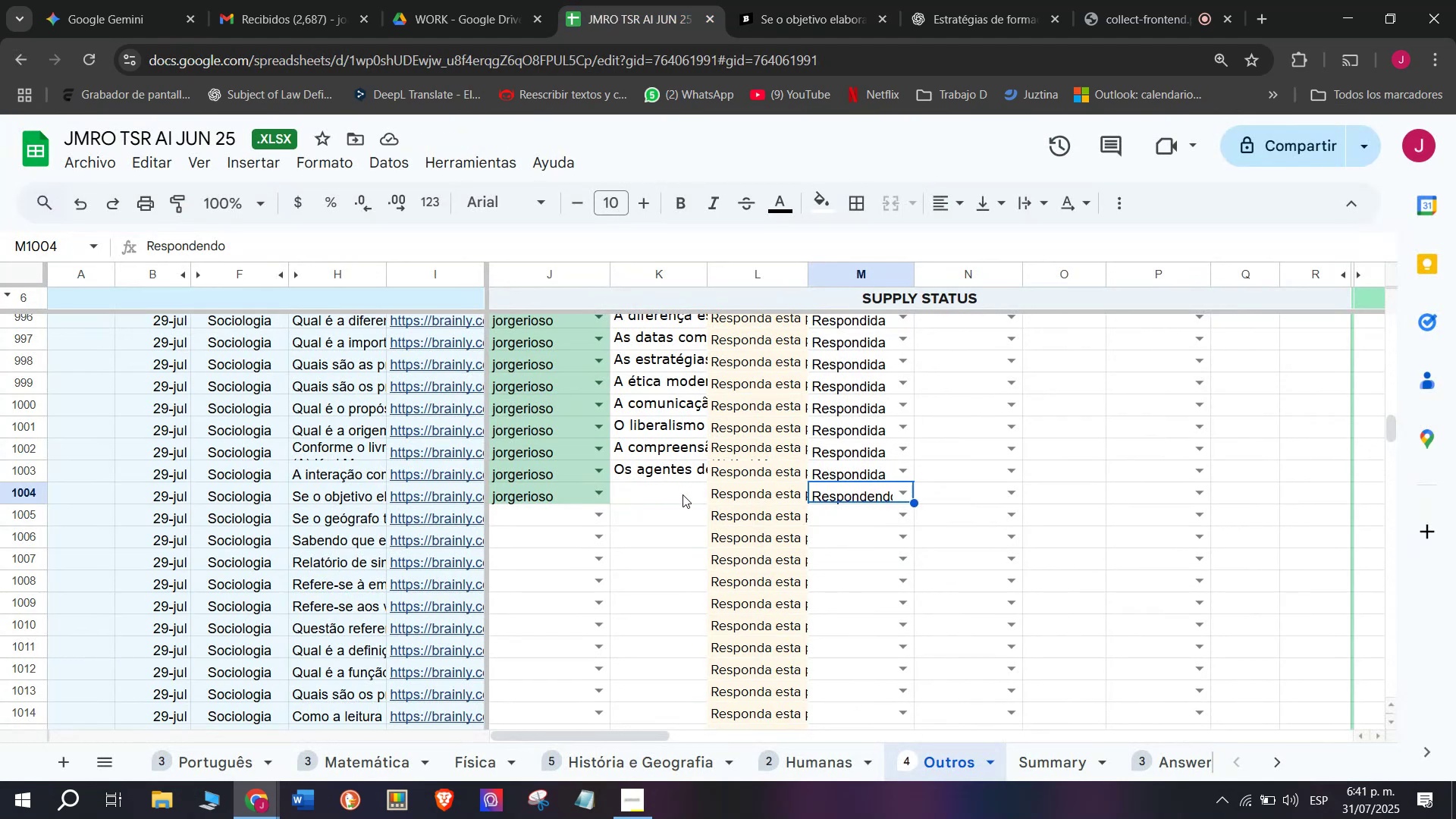 
double_click([680, 500])
 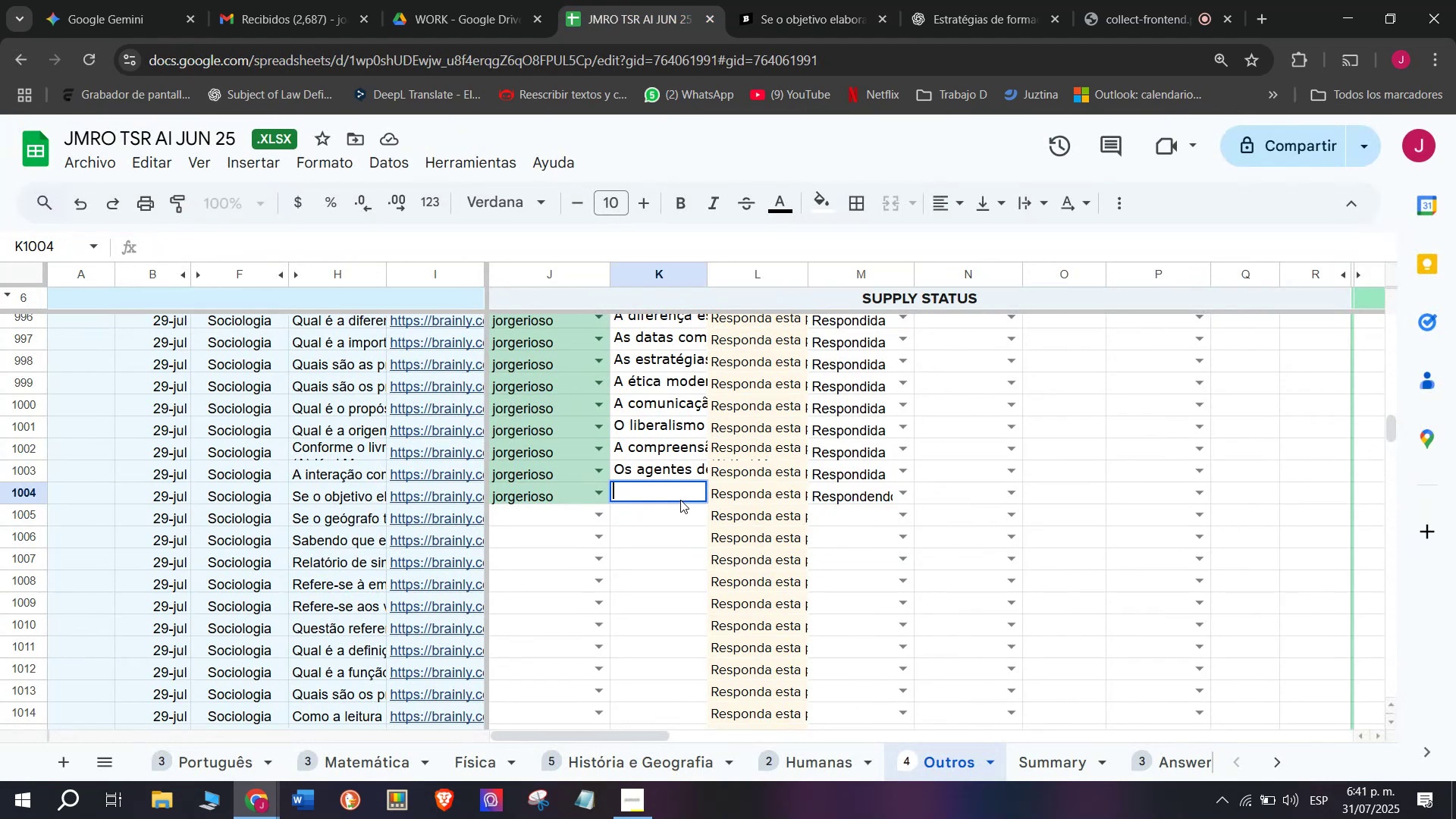 
key(Control+V)
 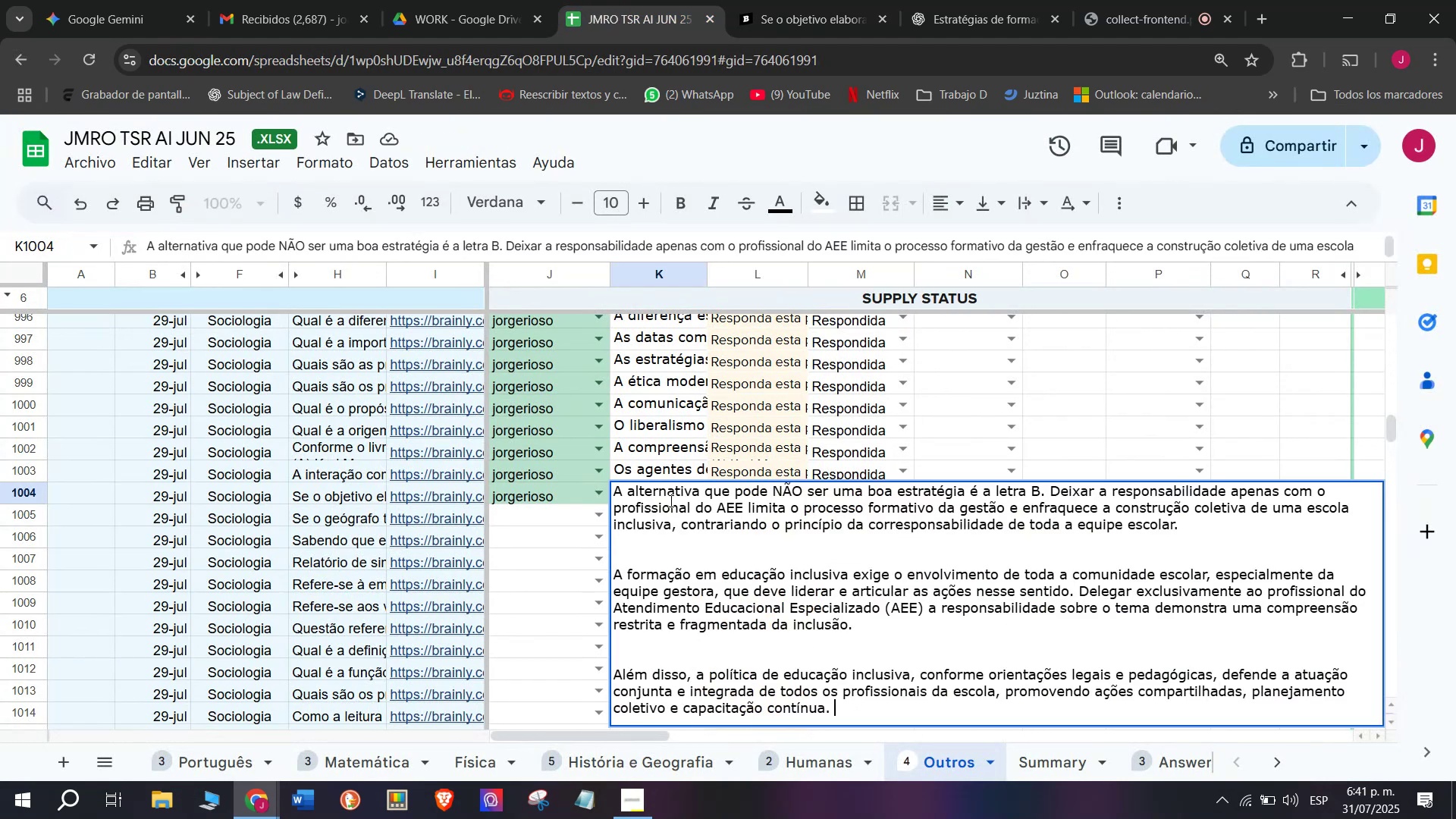 
key(Enter)
 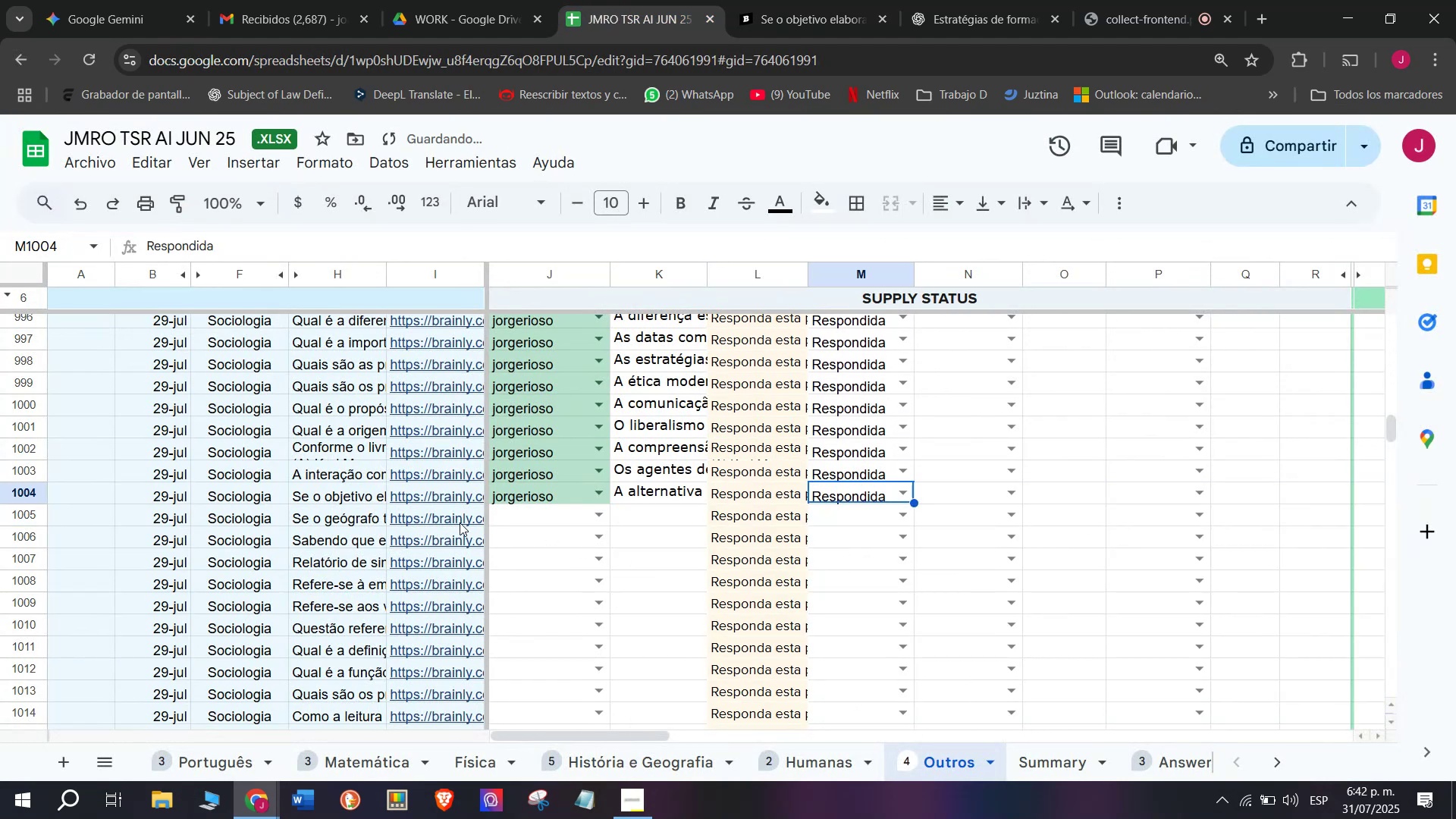 
left_click([464, 541])
 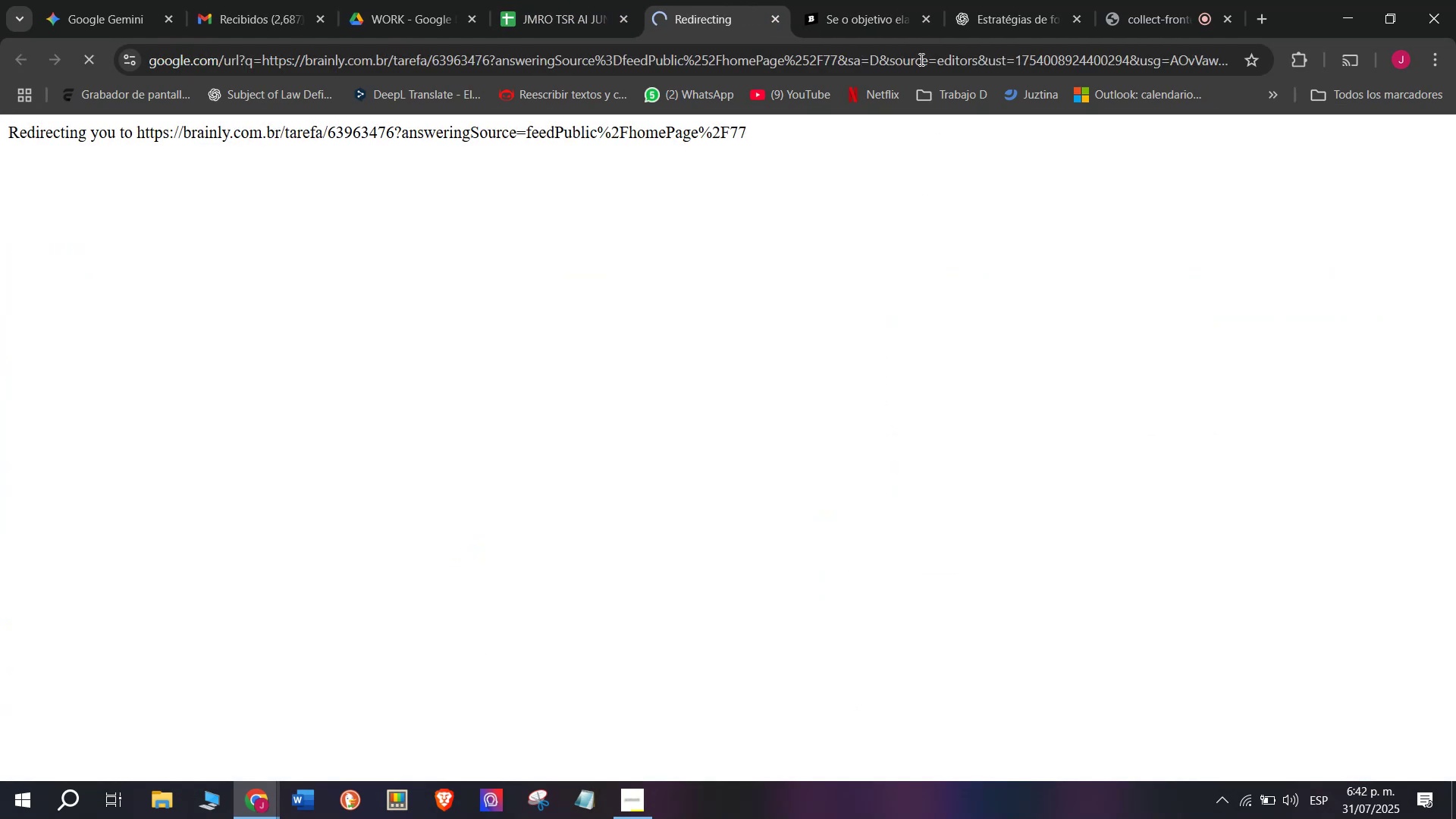 
left_click([849, 0])
 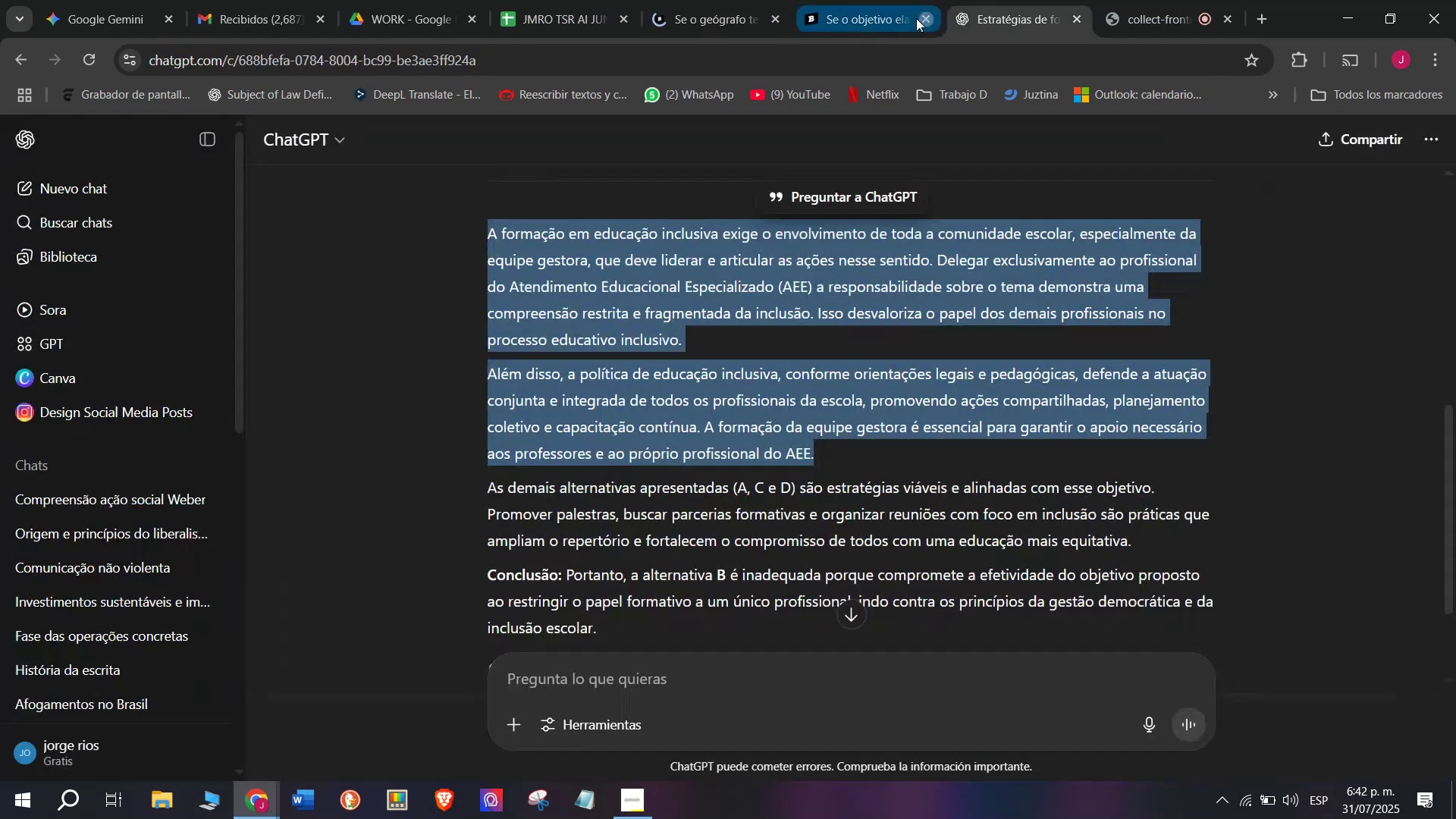 
left_click([666, 0])
 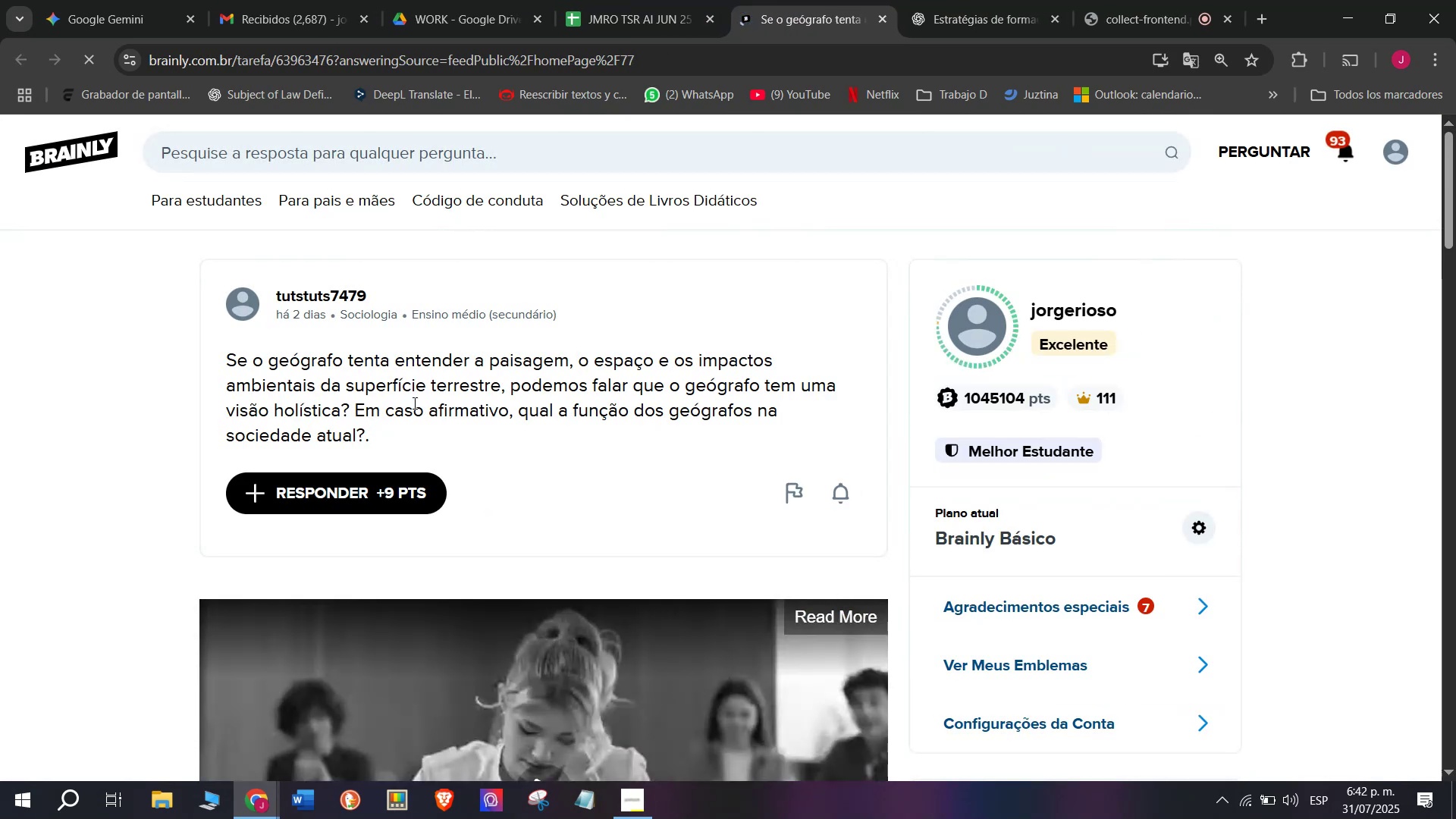 
left_click_drag(start_coordinate=[388, 436], to_coordinate=[227, 353])
 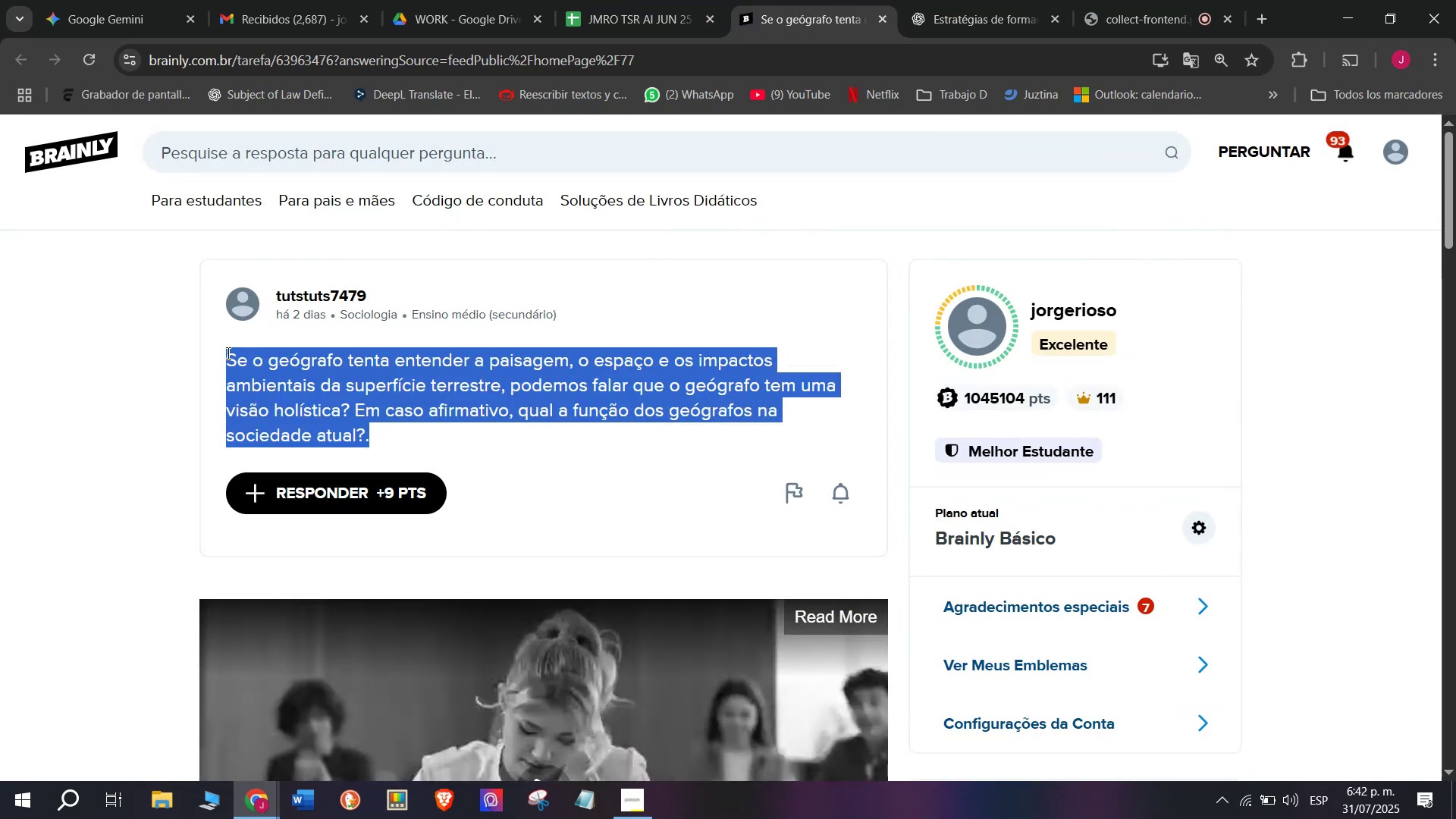 
key(Control+C)
 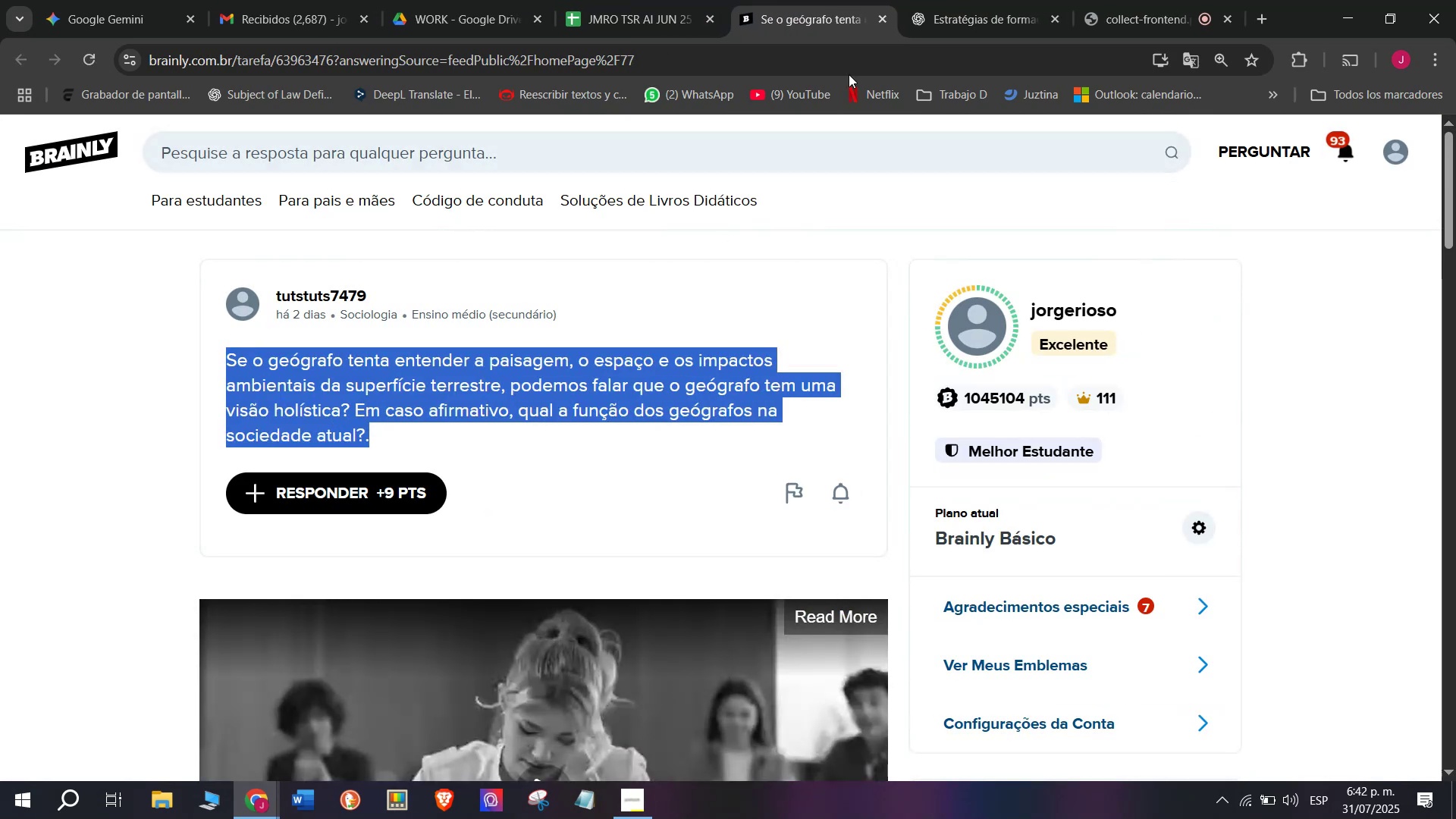 
left_click([970, 0])
 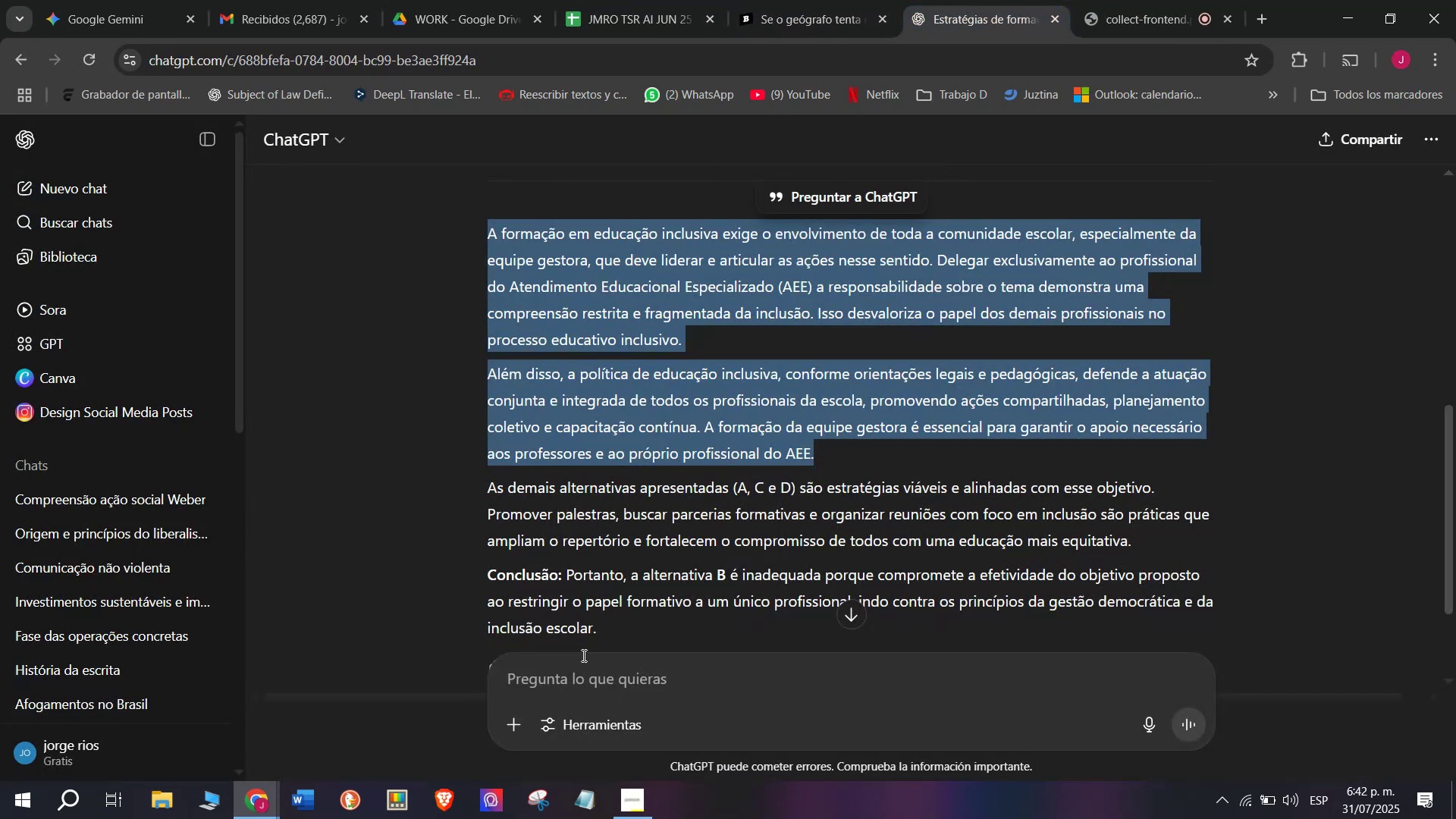 
left_click([591, 683])
 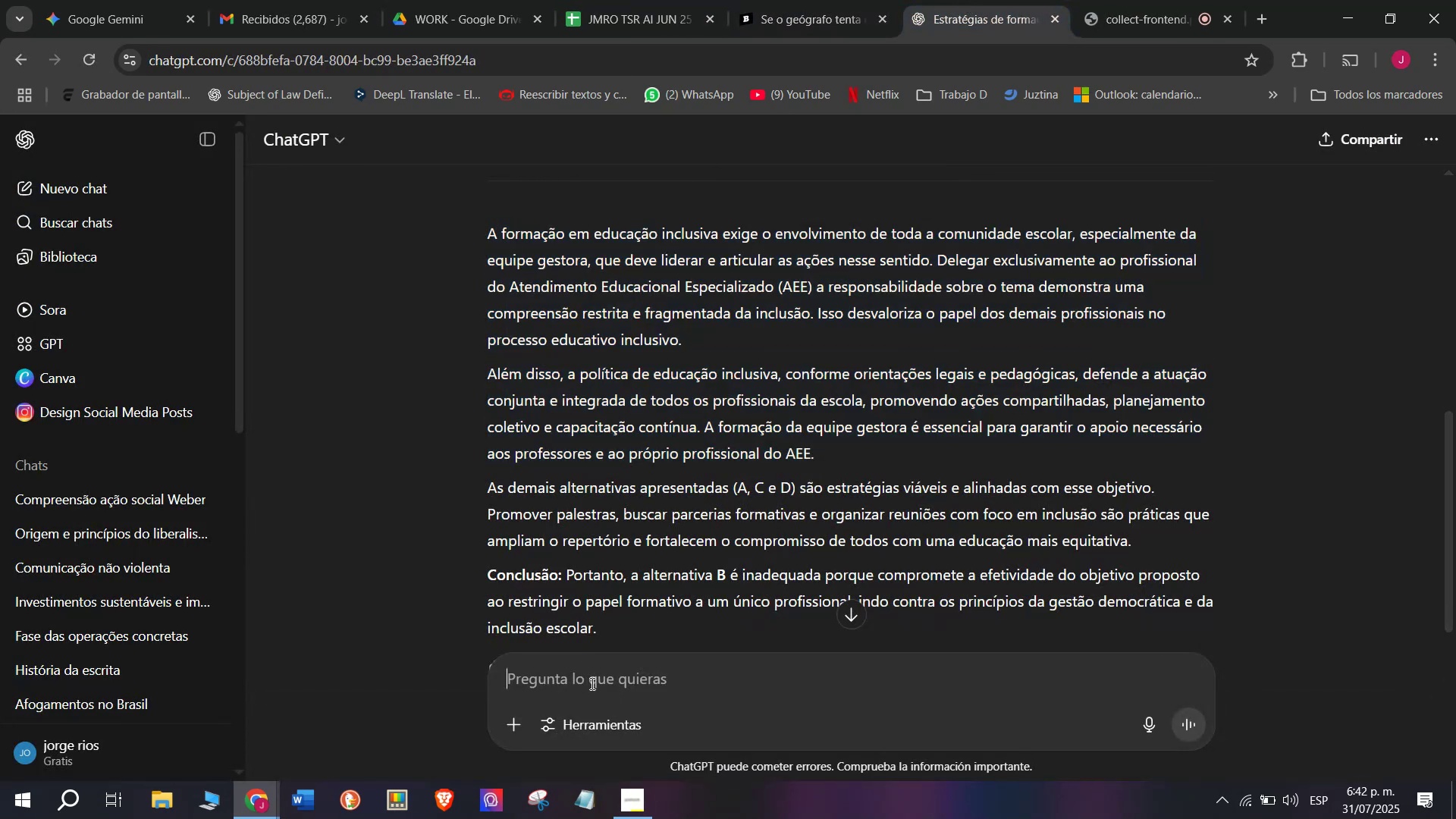 
key(Meta+V)
 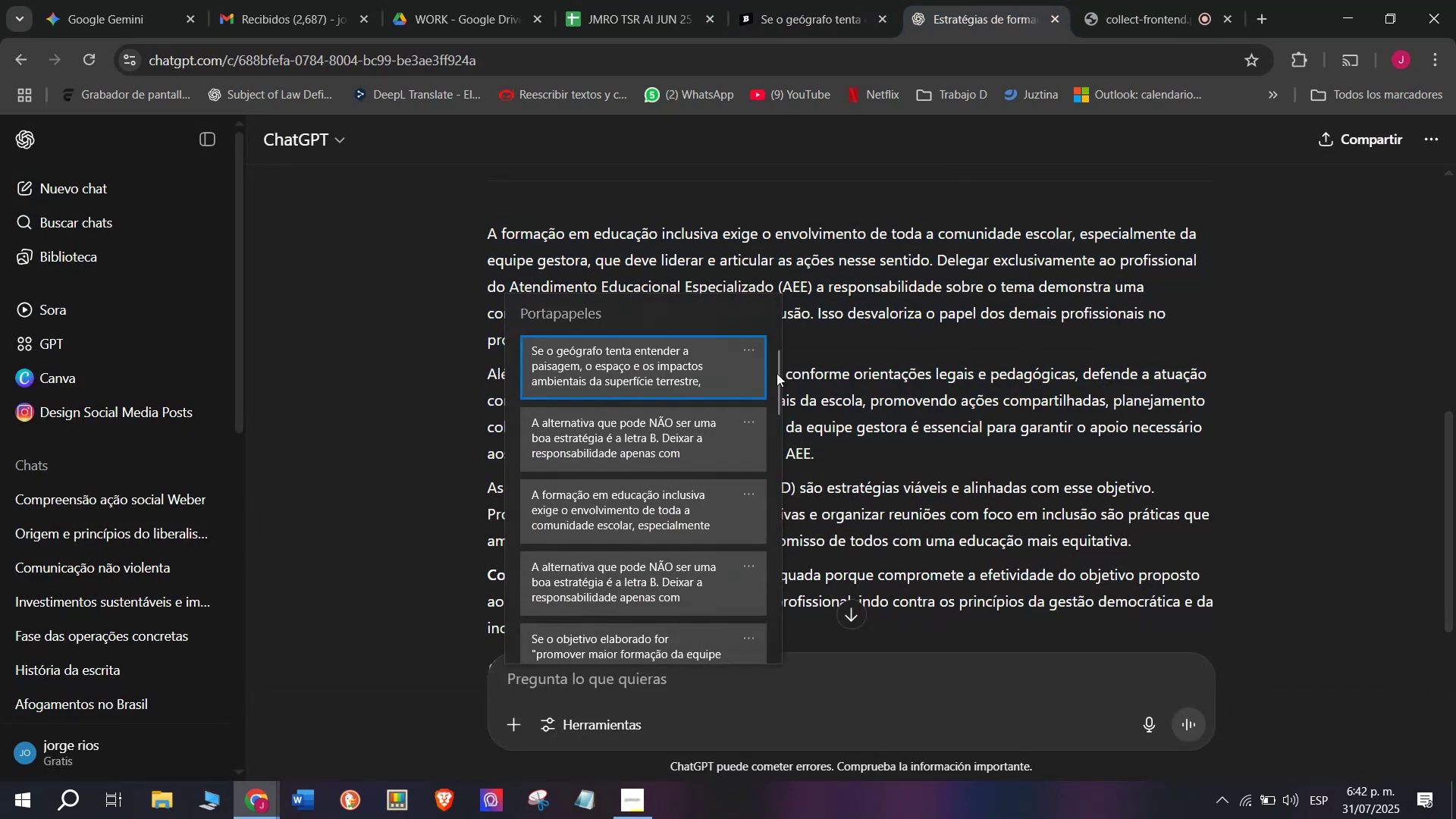 
left_click_drag(start_coordinate=[777, 373], to_coordinate=[768, 627])
 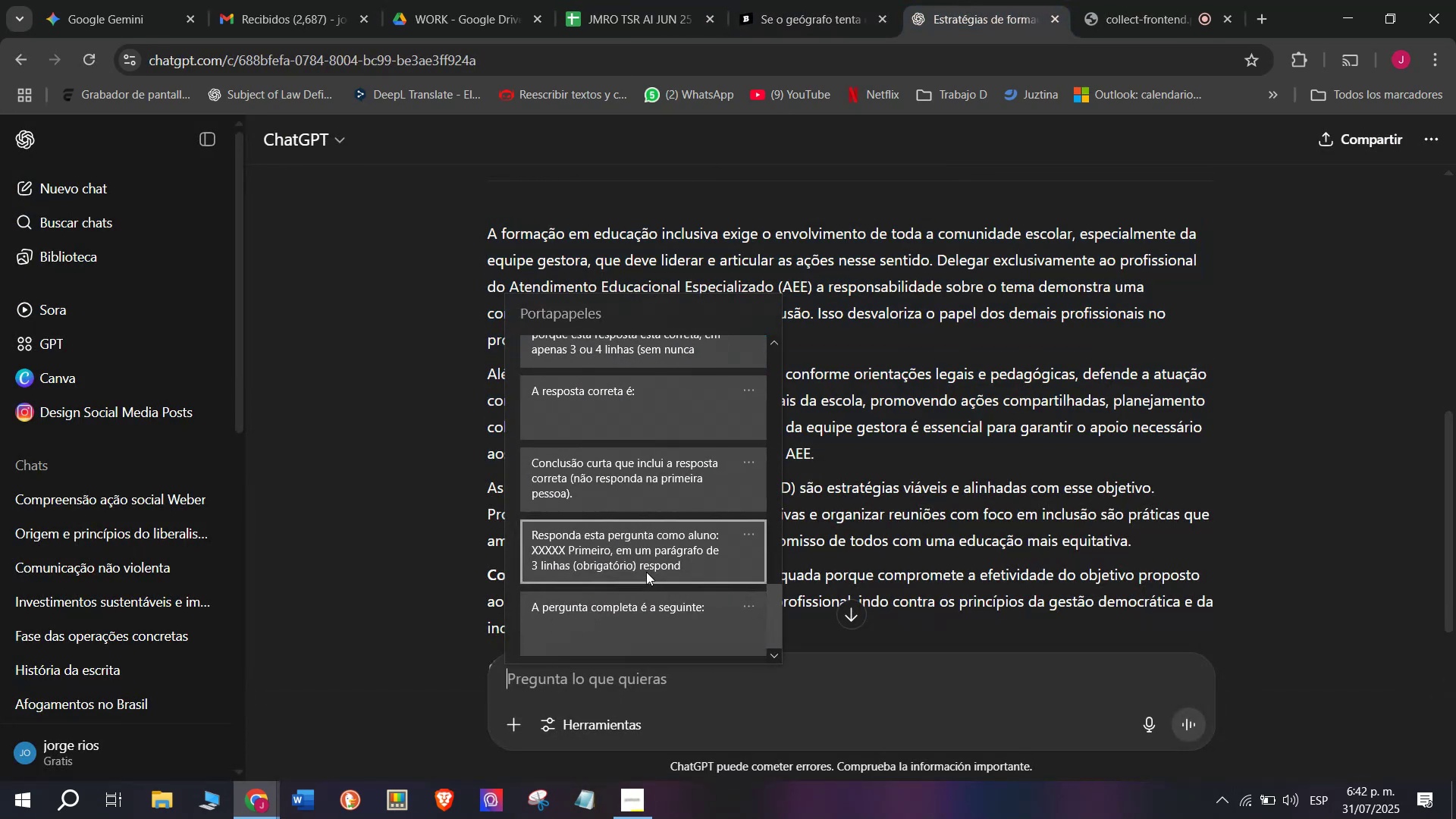 
left_click([645, 569])
 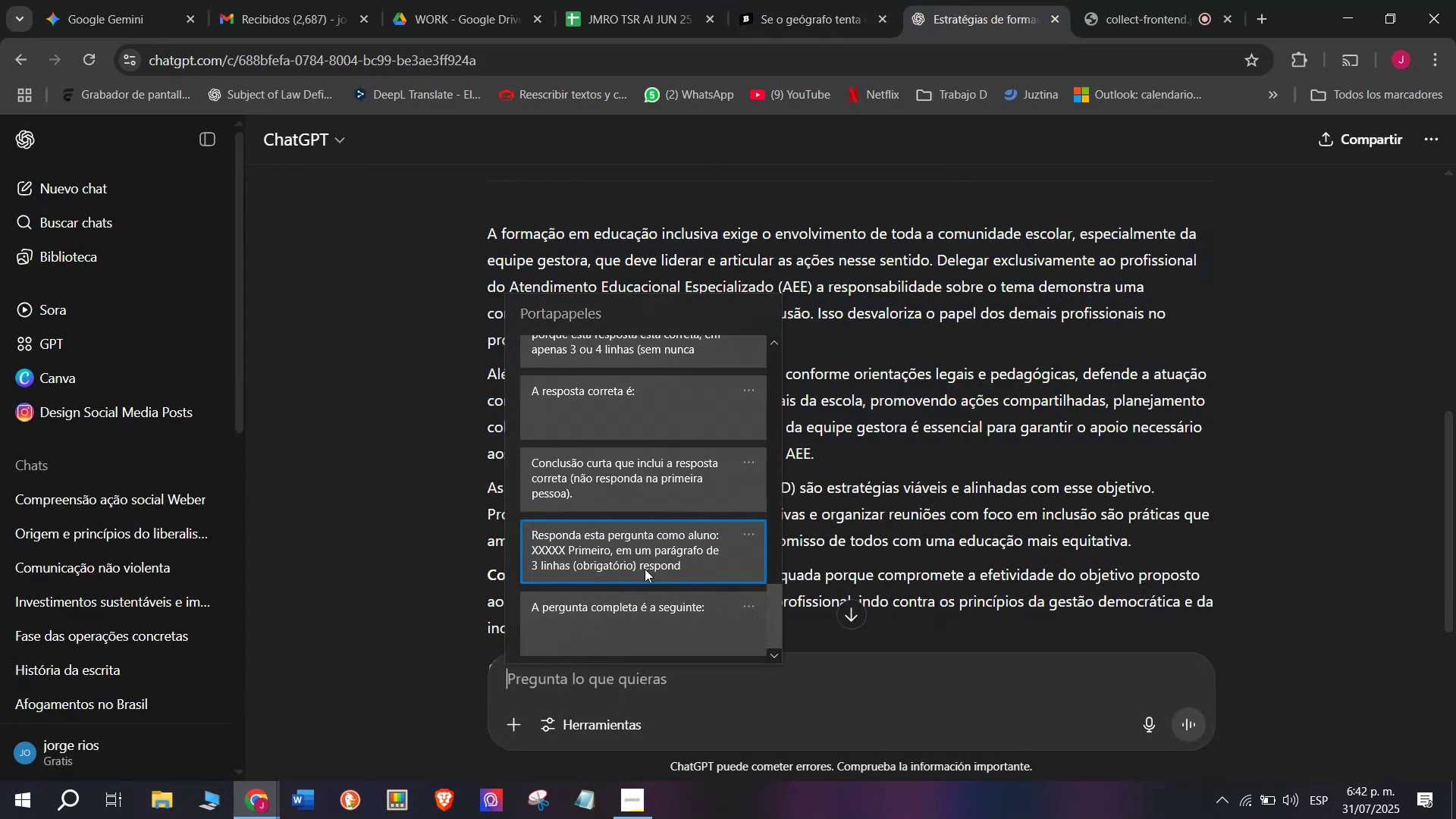 
key(Control+ControlLeft)
 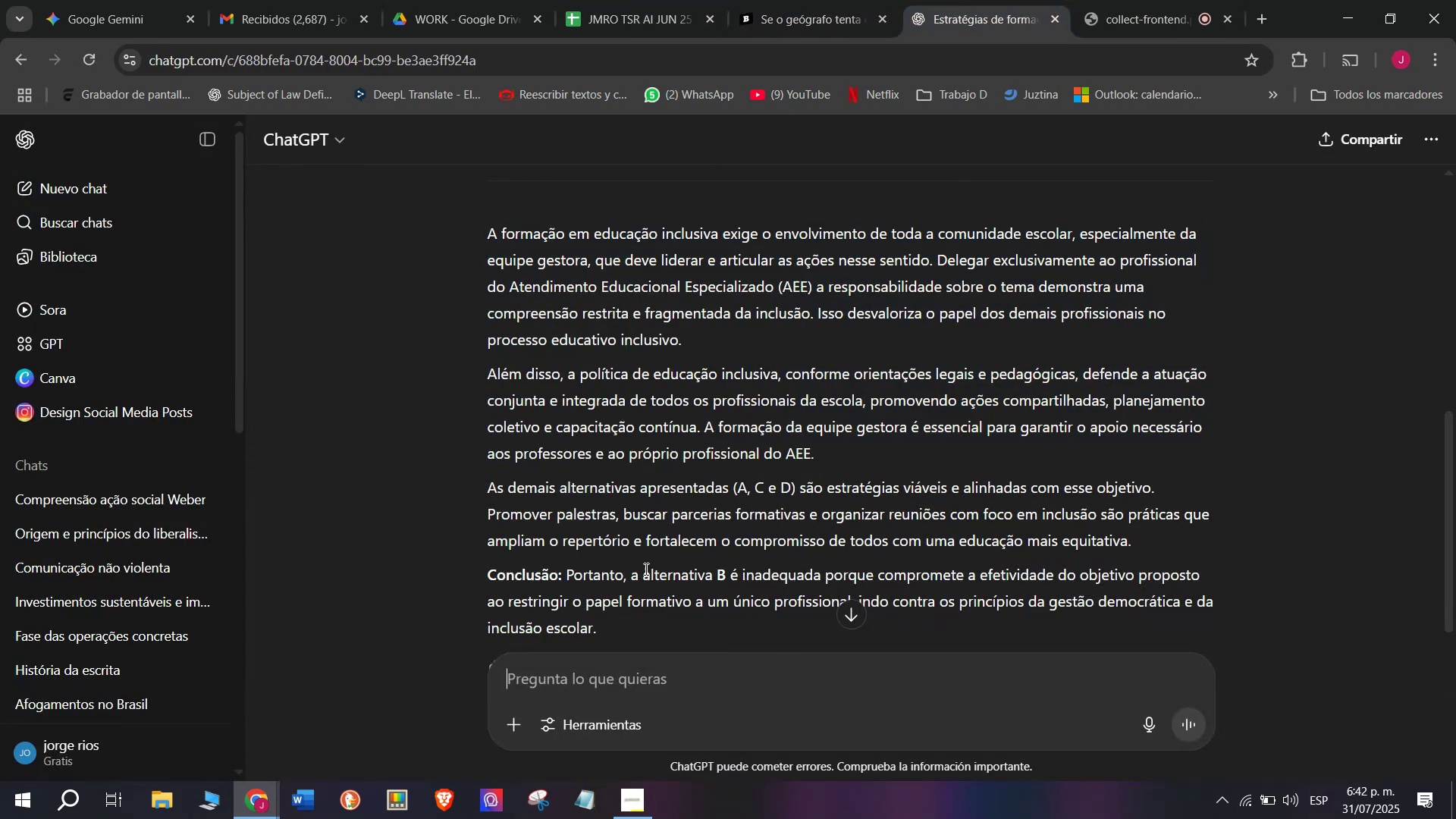 
key(Control+V)
 